 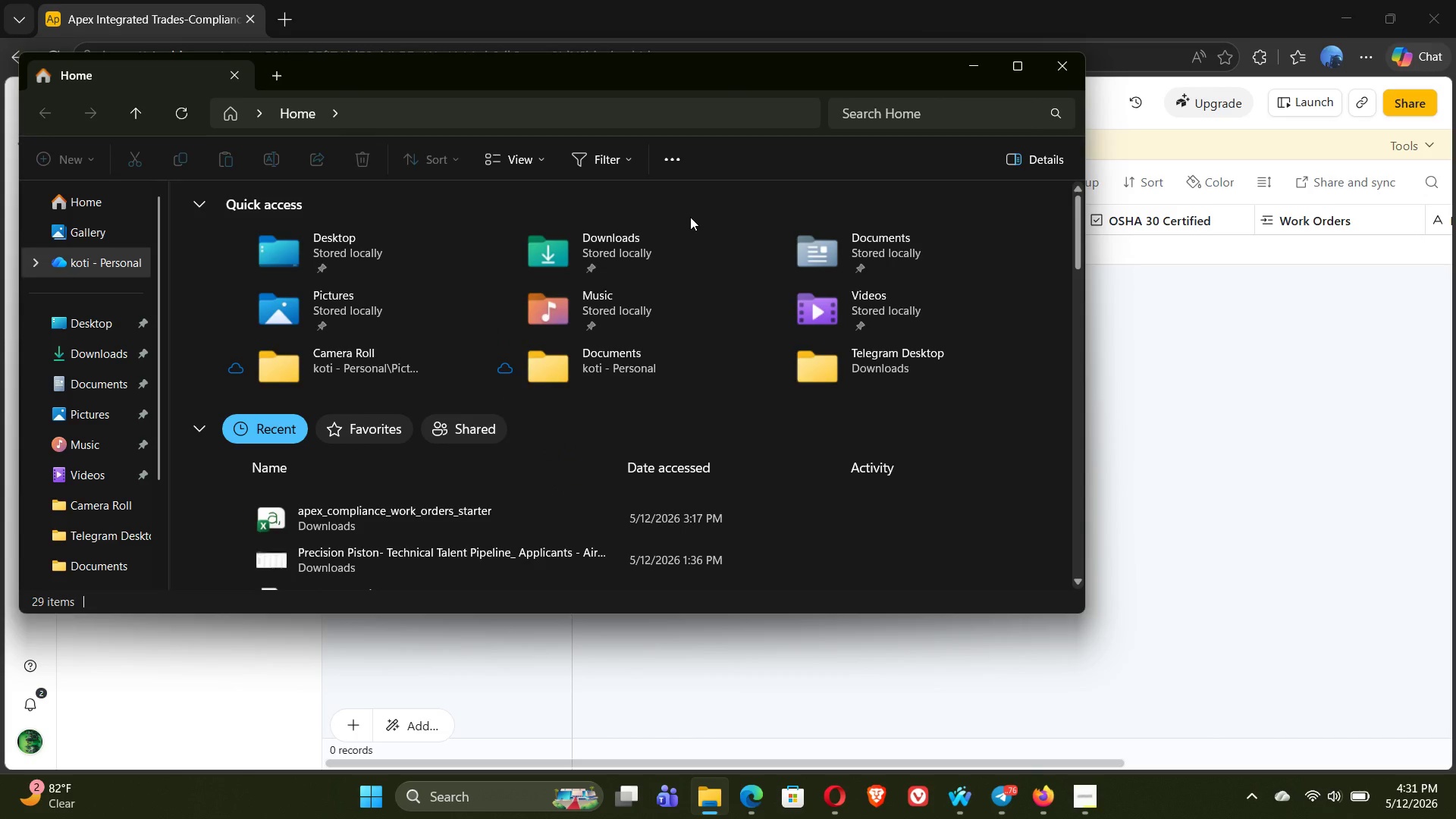 
left_click([93, 364])
 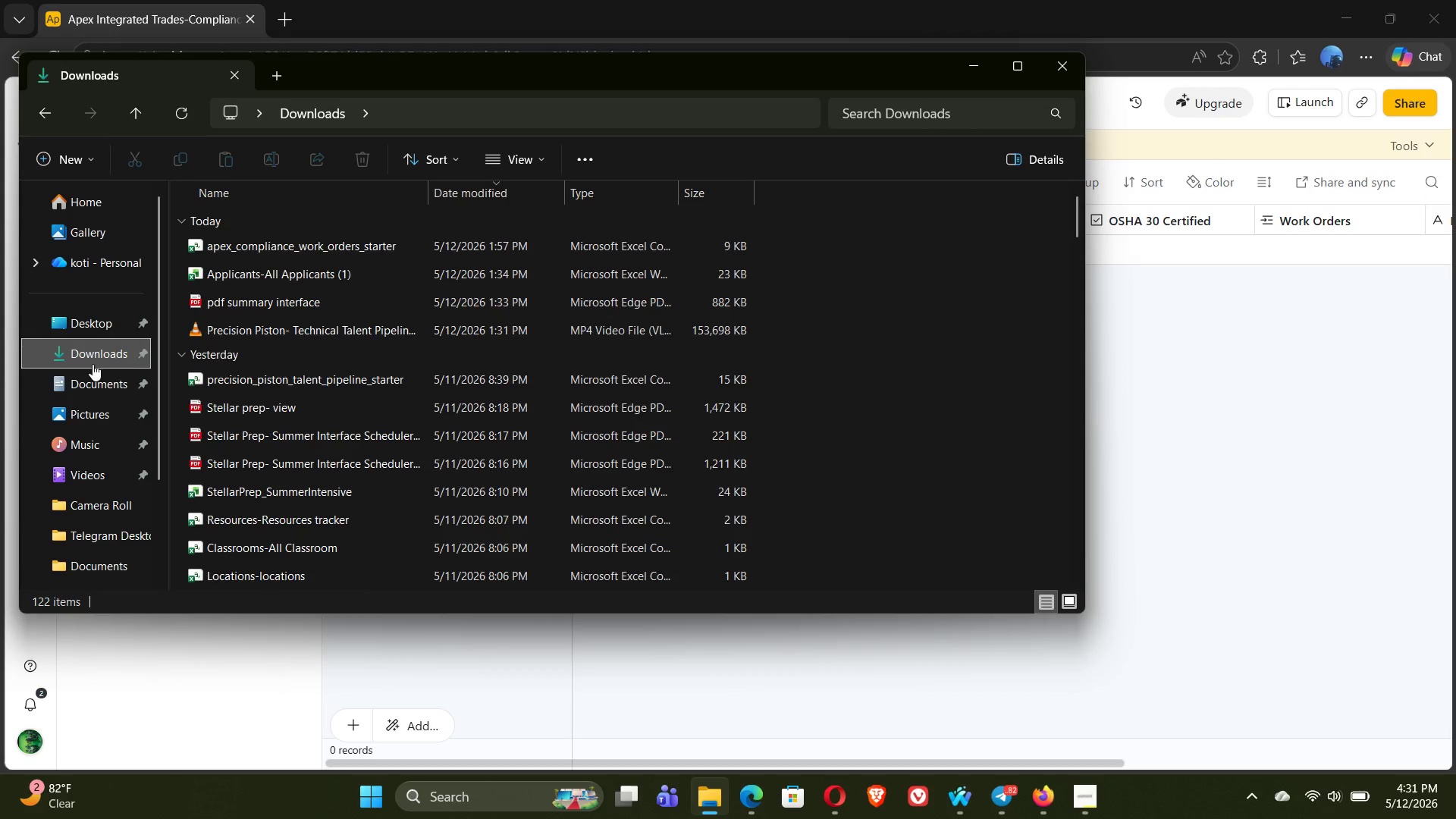 
double_click([282, 247])
 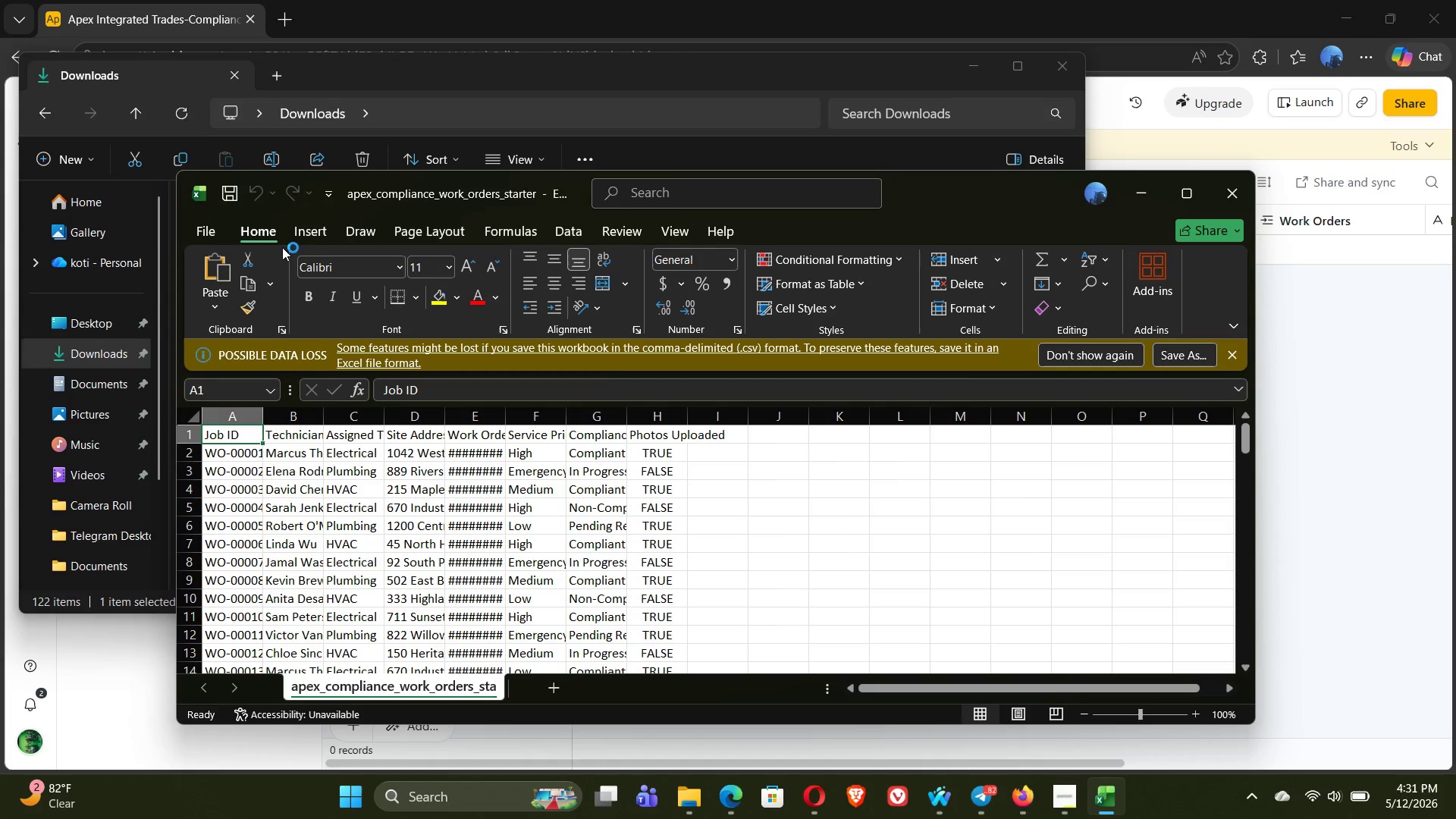 
wait(7.44)
 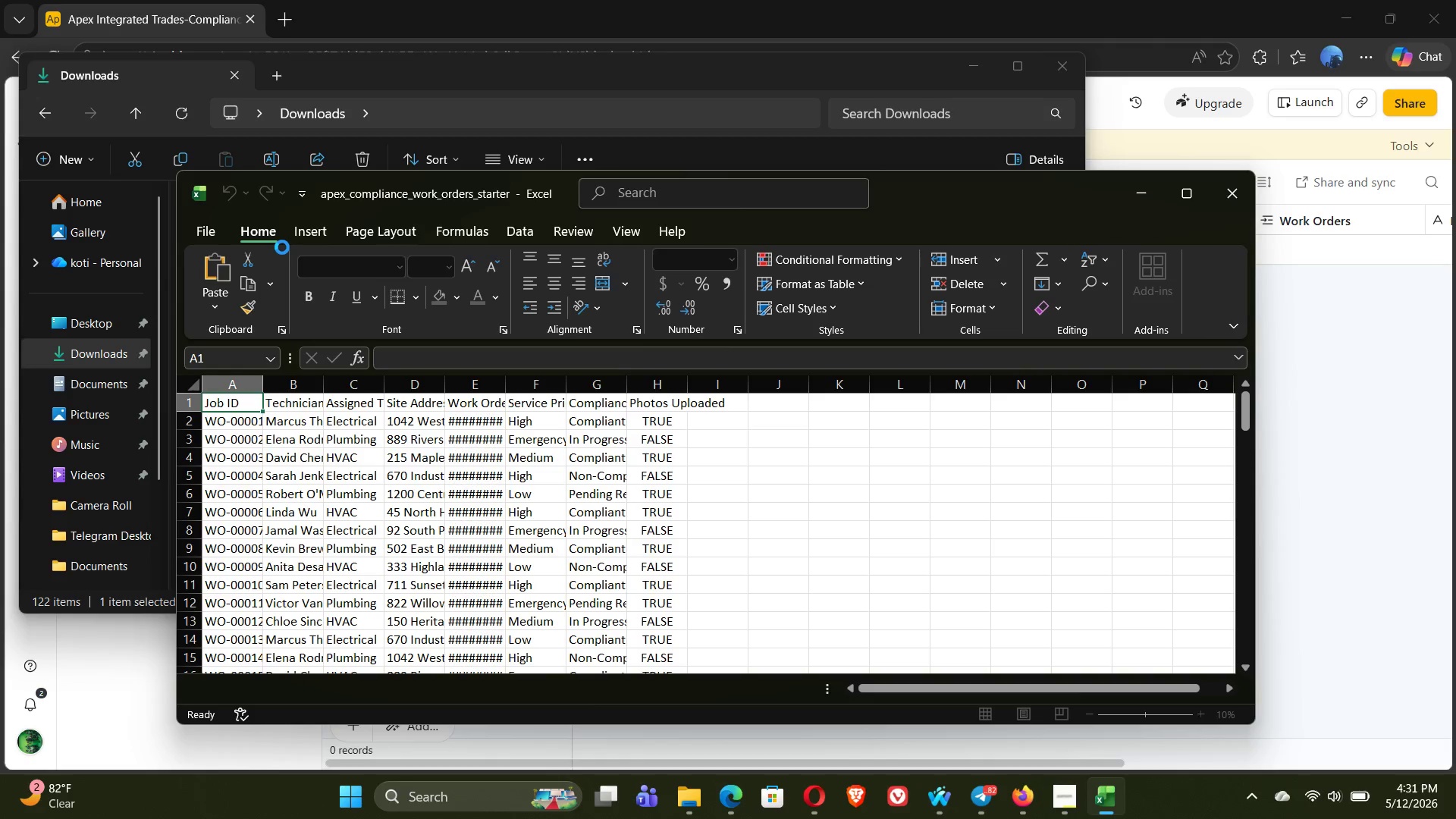 
left_click([1189, 200])
 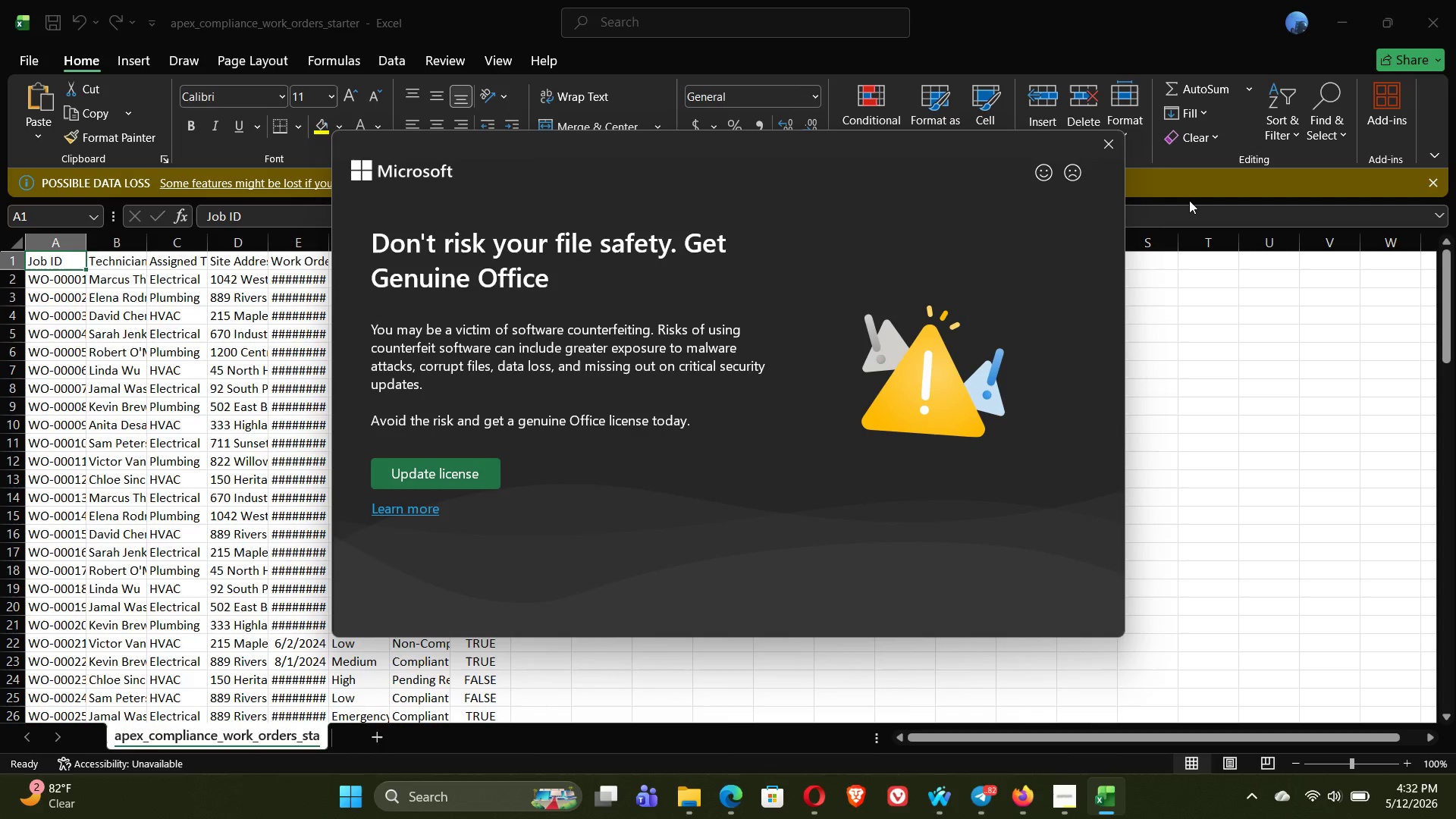 
wait(9.09)
 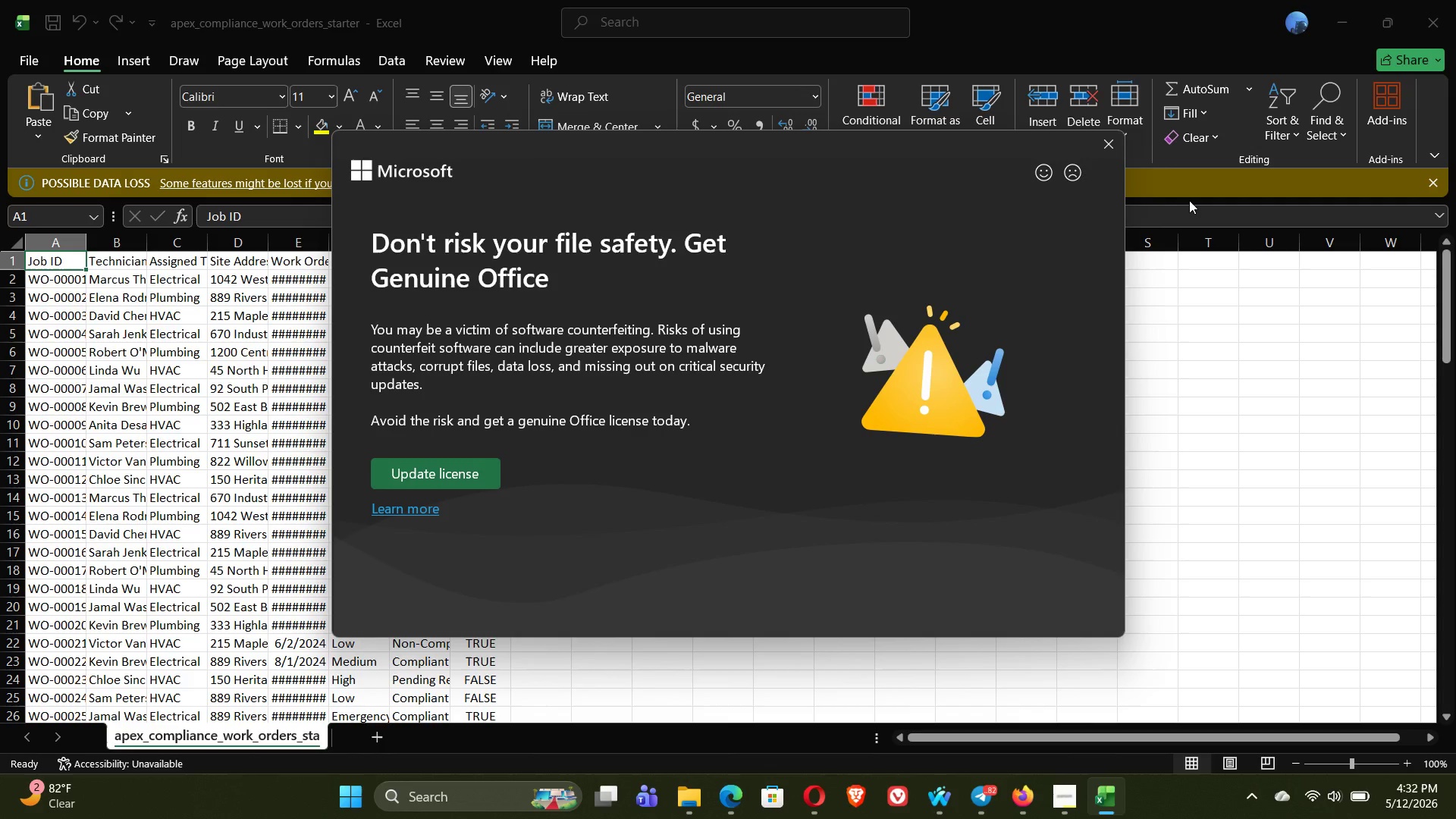 
left_click([1110, 141])
 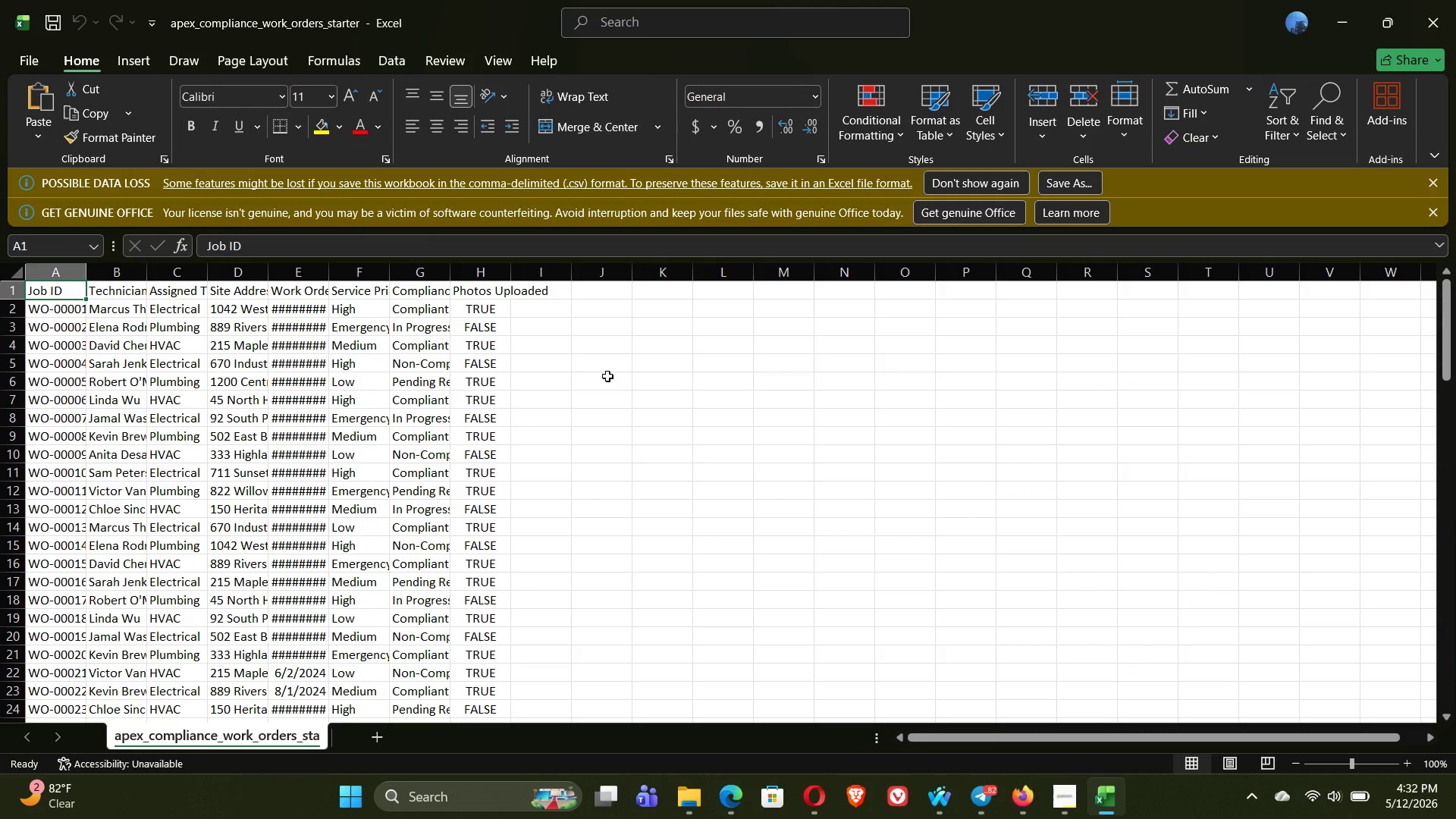 
wait(18.83)
 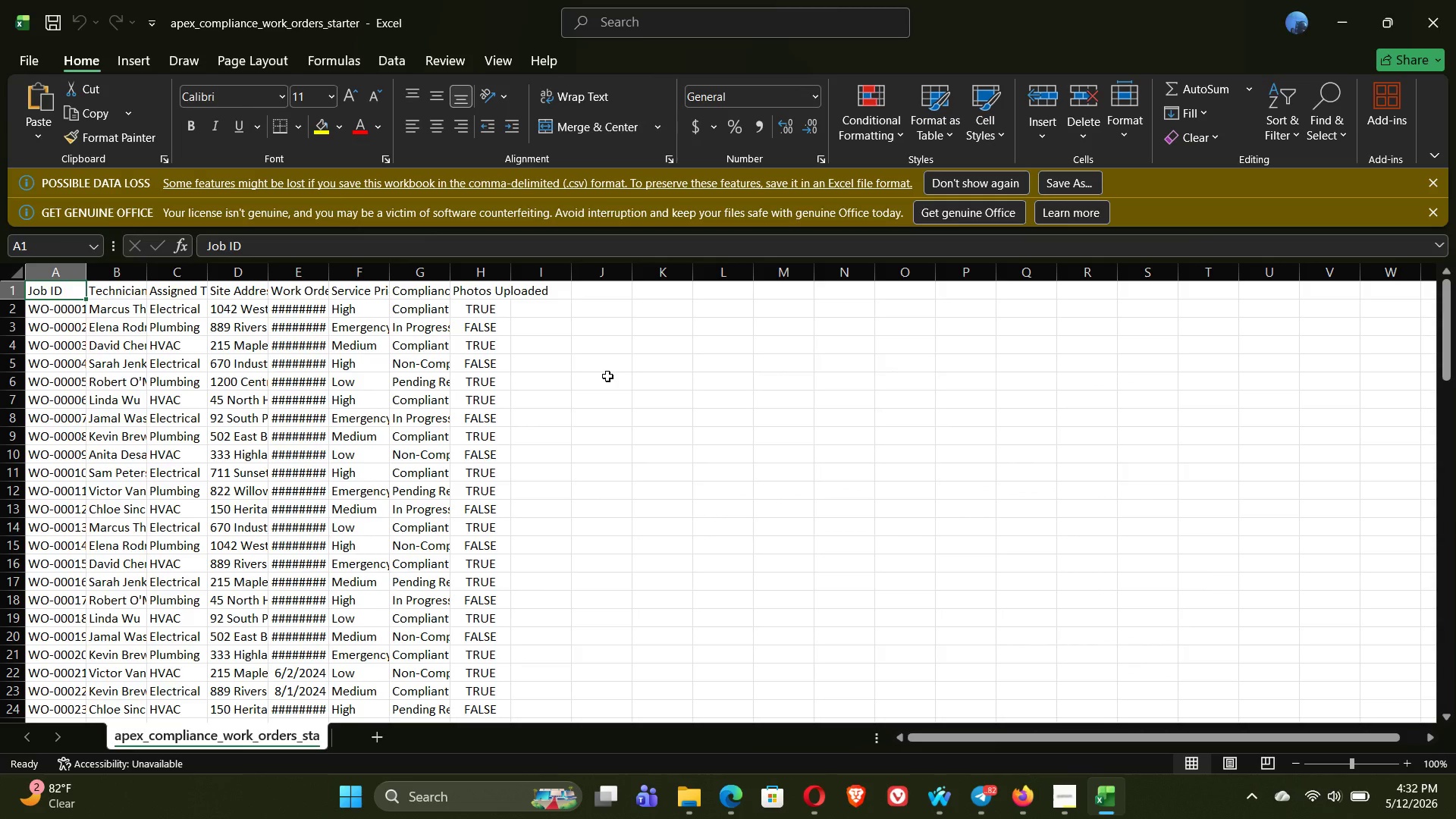 
left_click_drag(start_coordinate=[144, 269], to_coordinate=[212, 279])
 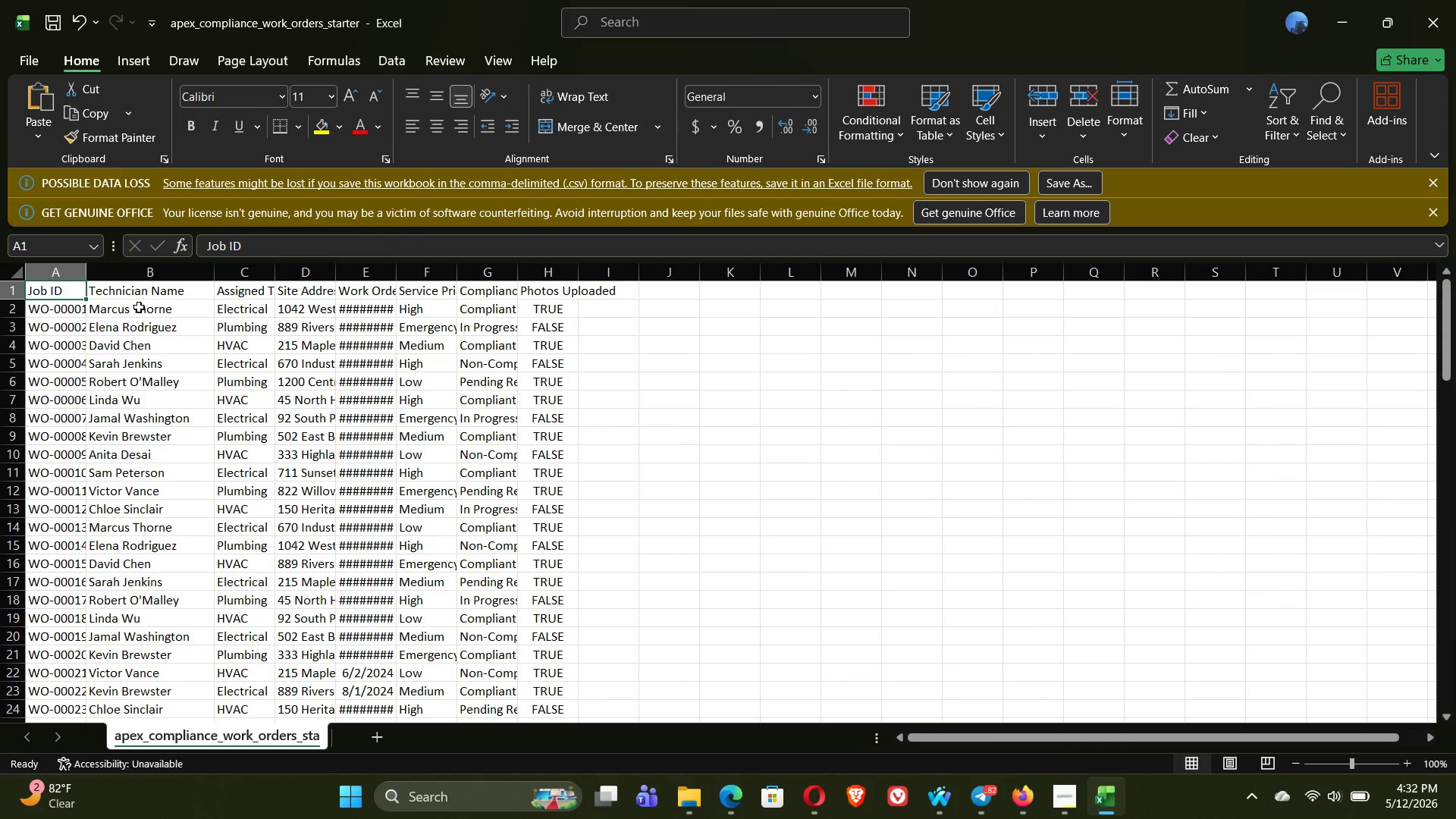 
left_click([138, 308])
 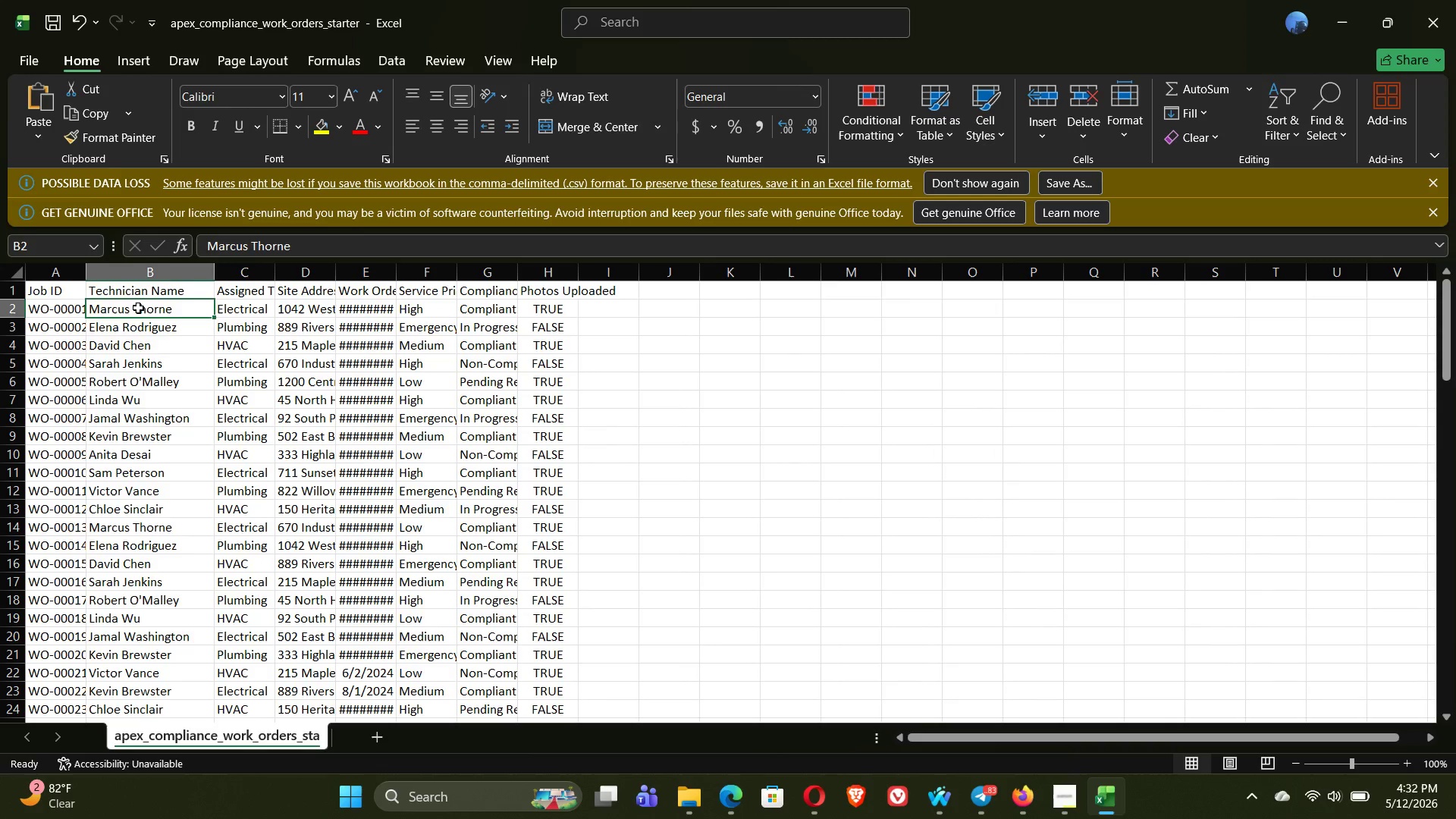 
wait(5.66)
 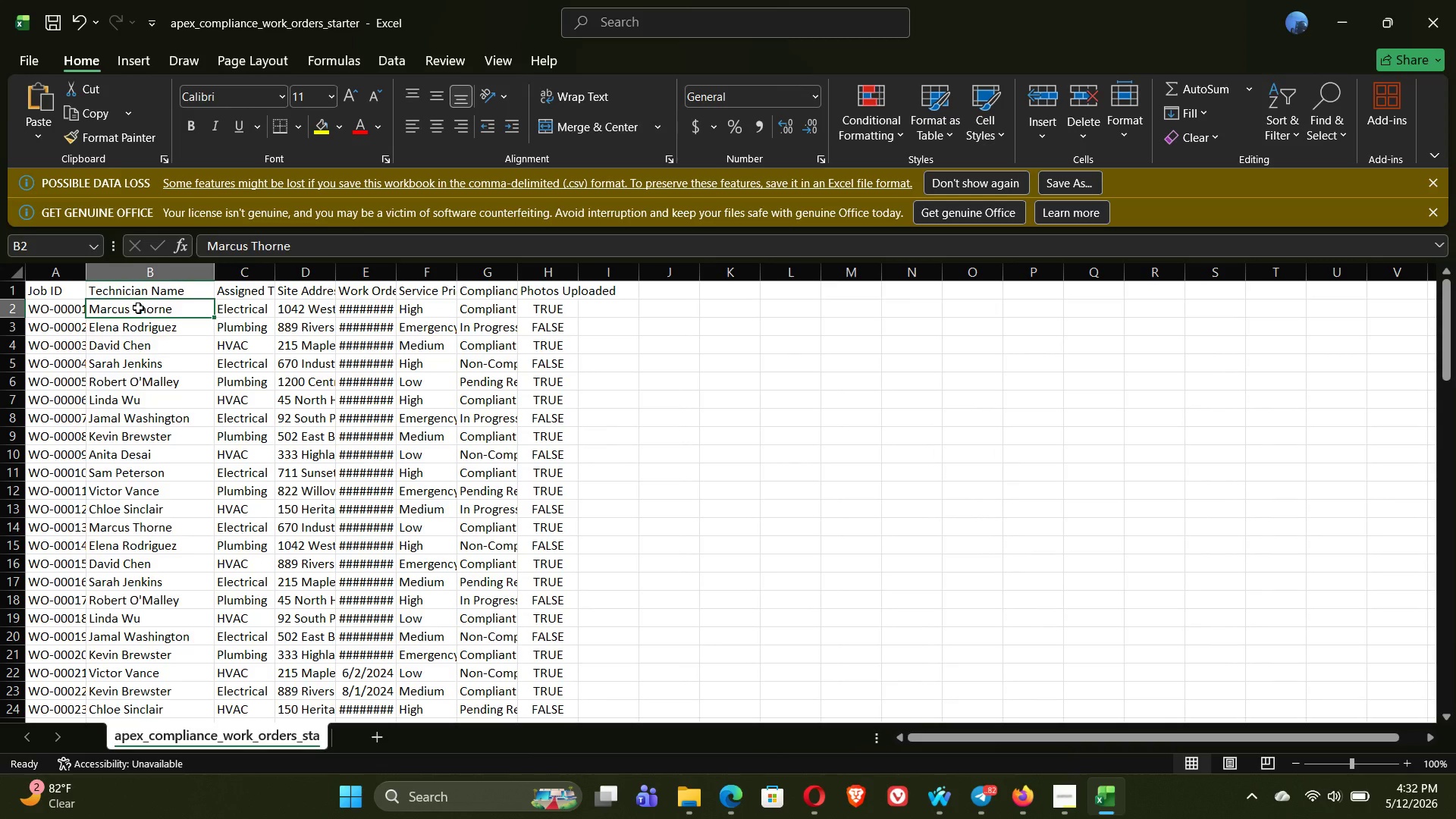 
key(Shift+ArrowDown)
 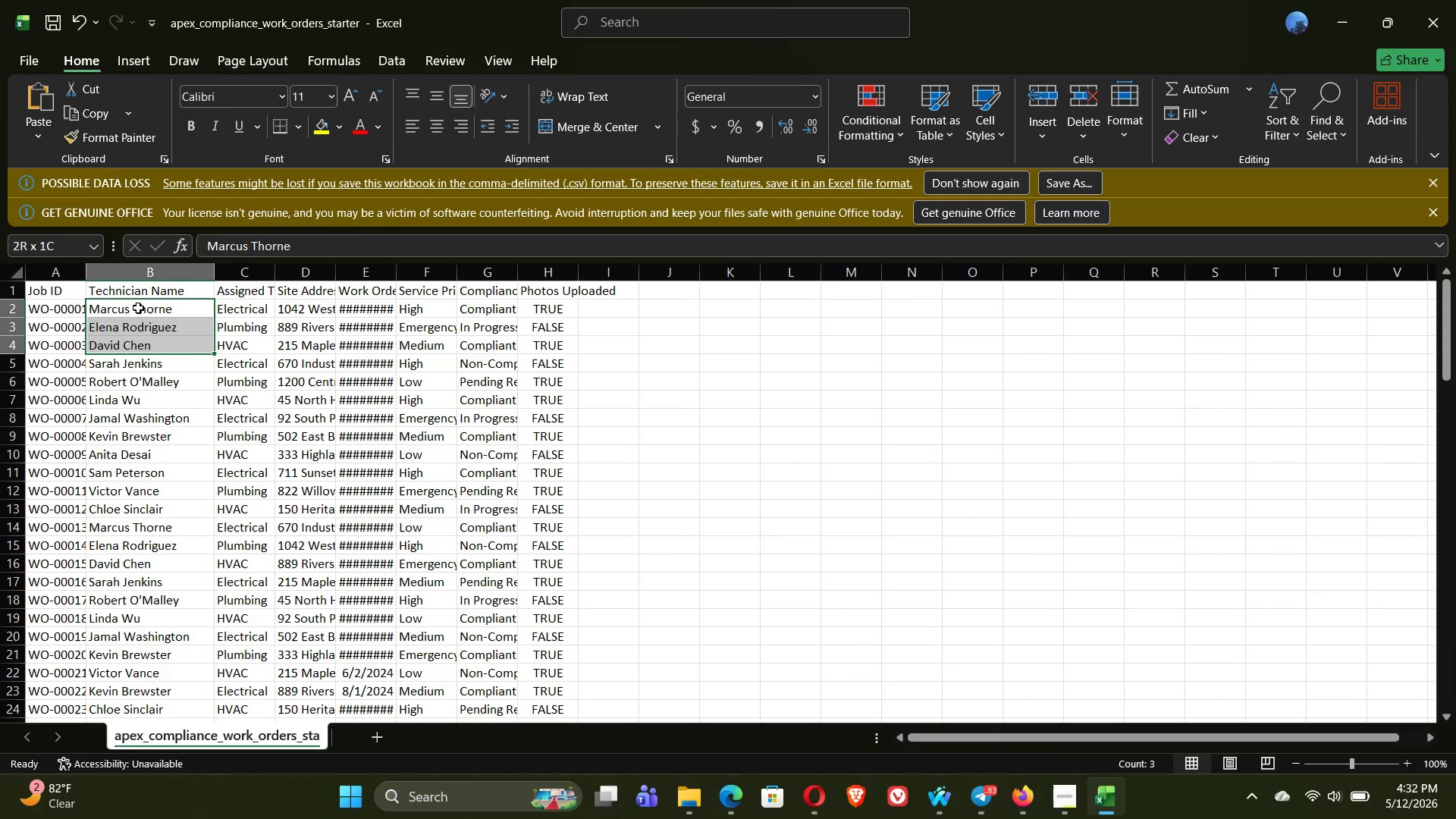 
key(Shift+ArrowDown)
 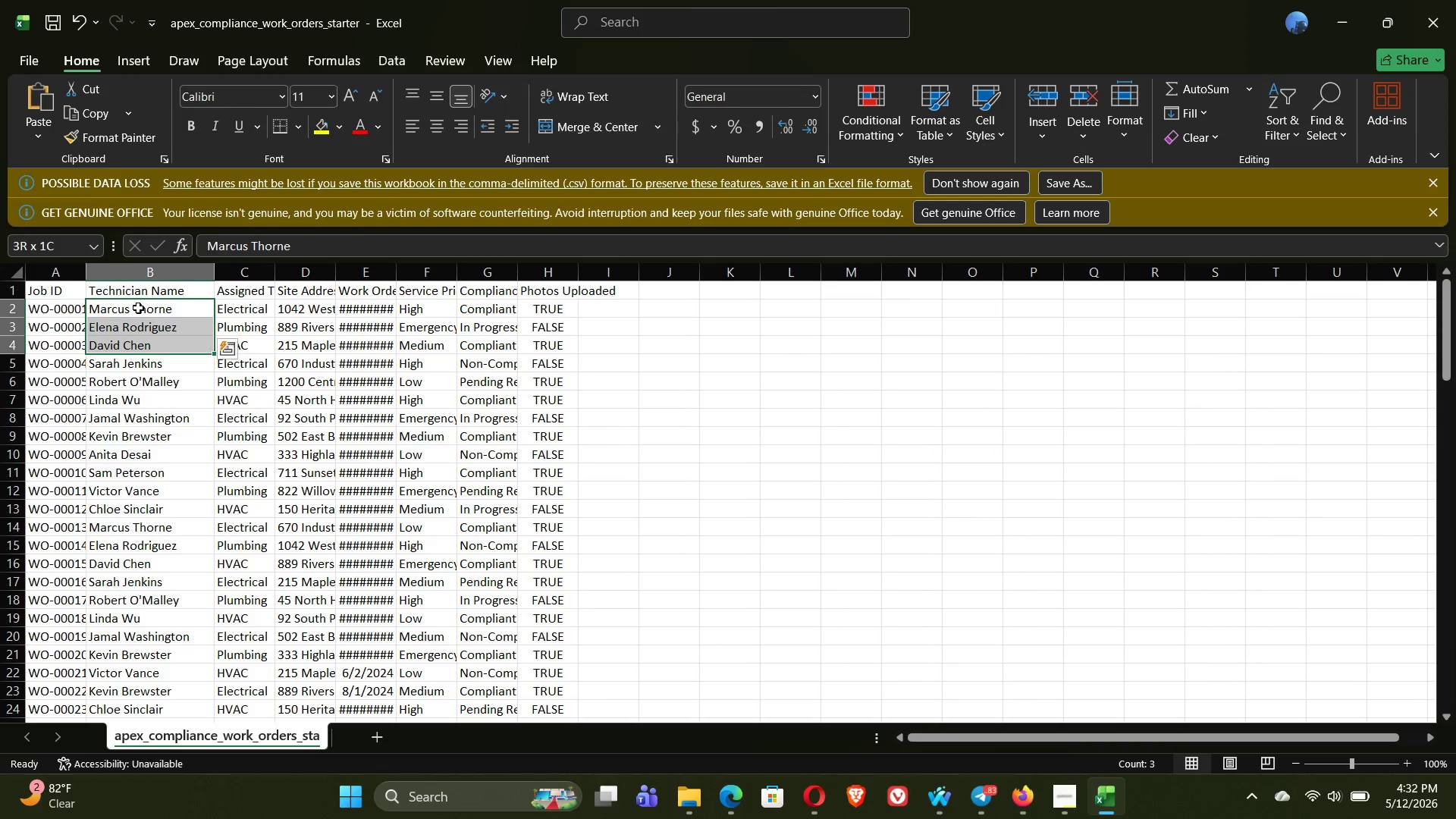 
key(Shift+ArrowDown)
 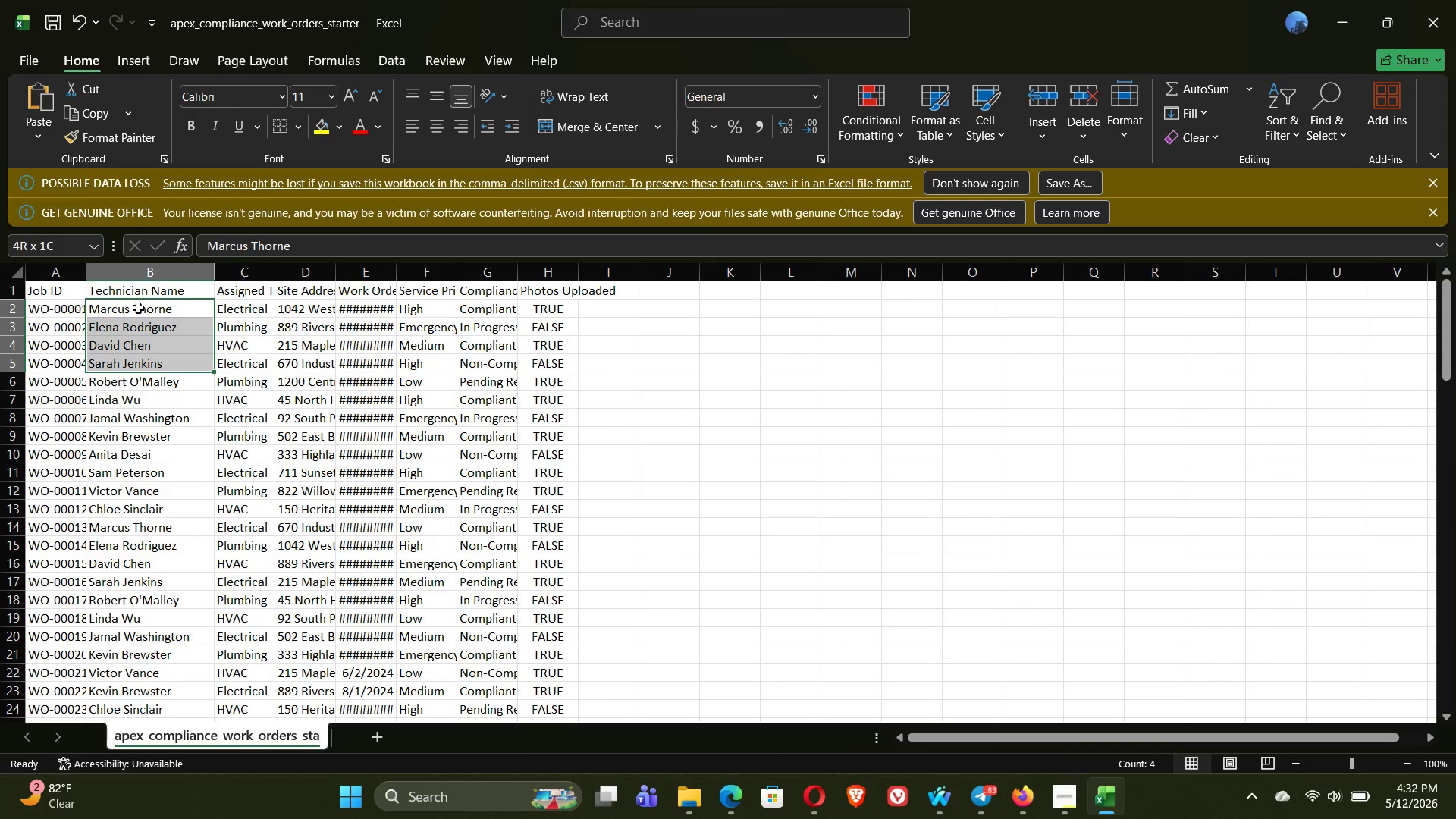 
key(Shift+ArrowDown)
 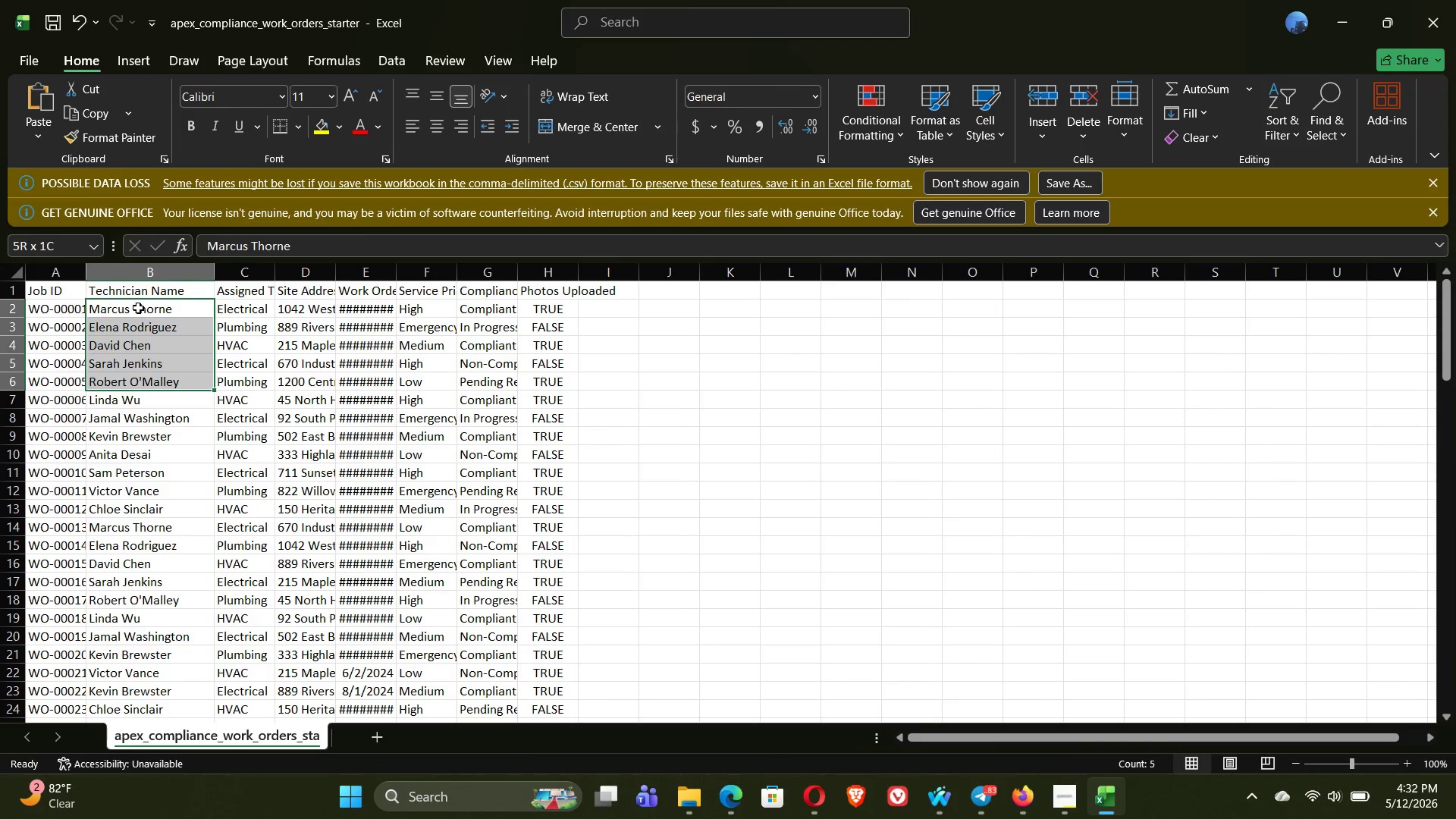 
key(Shift+ArrowDown)
 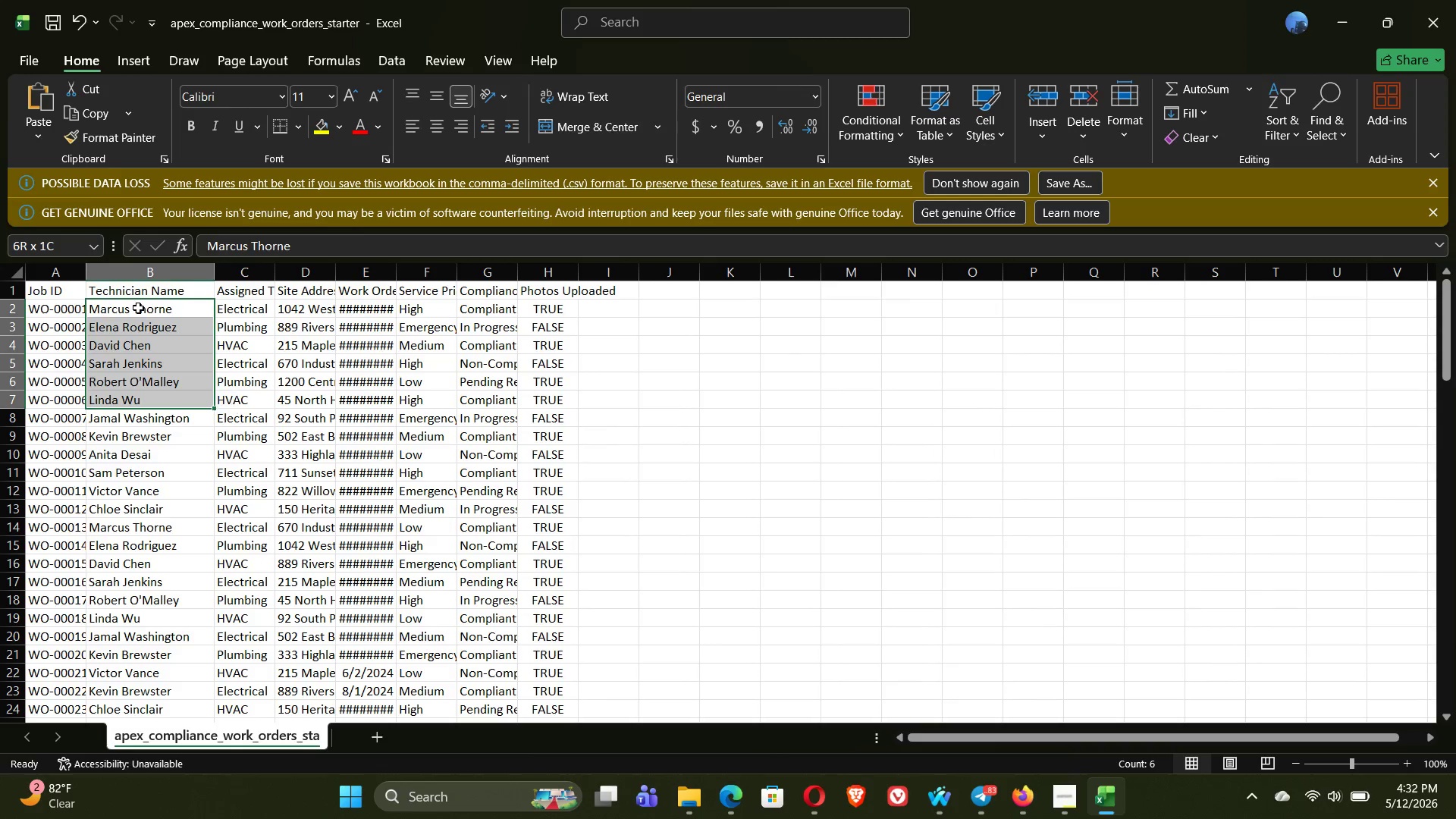 
key(Shift+ArrowDown)
 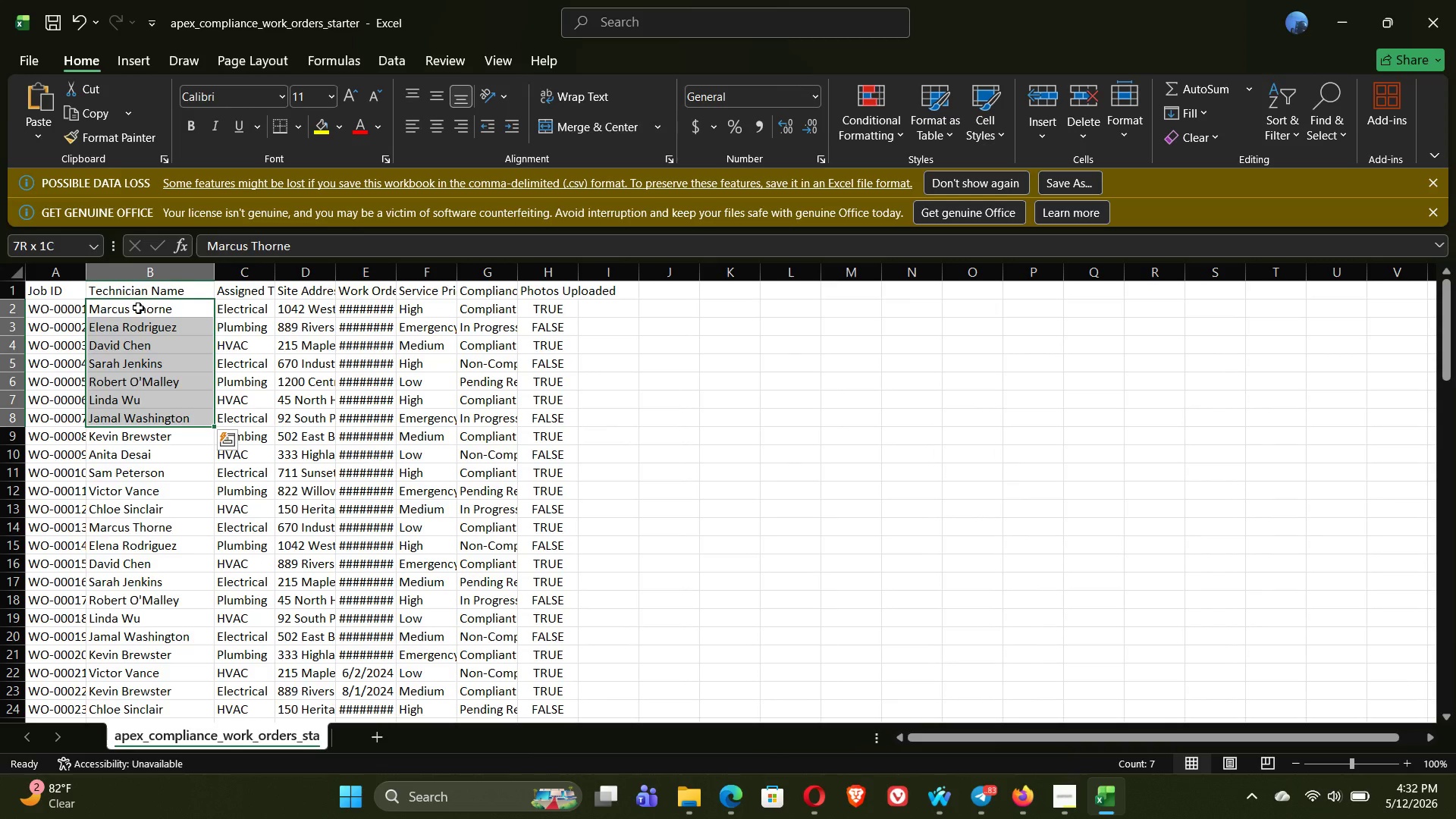 
key(Shift+ArrowDown)
 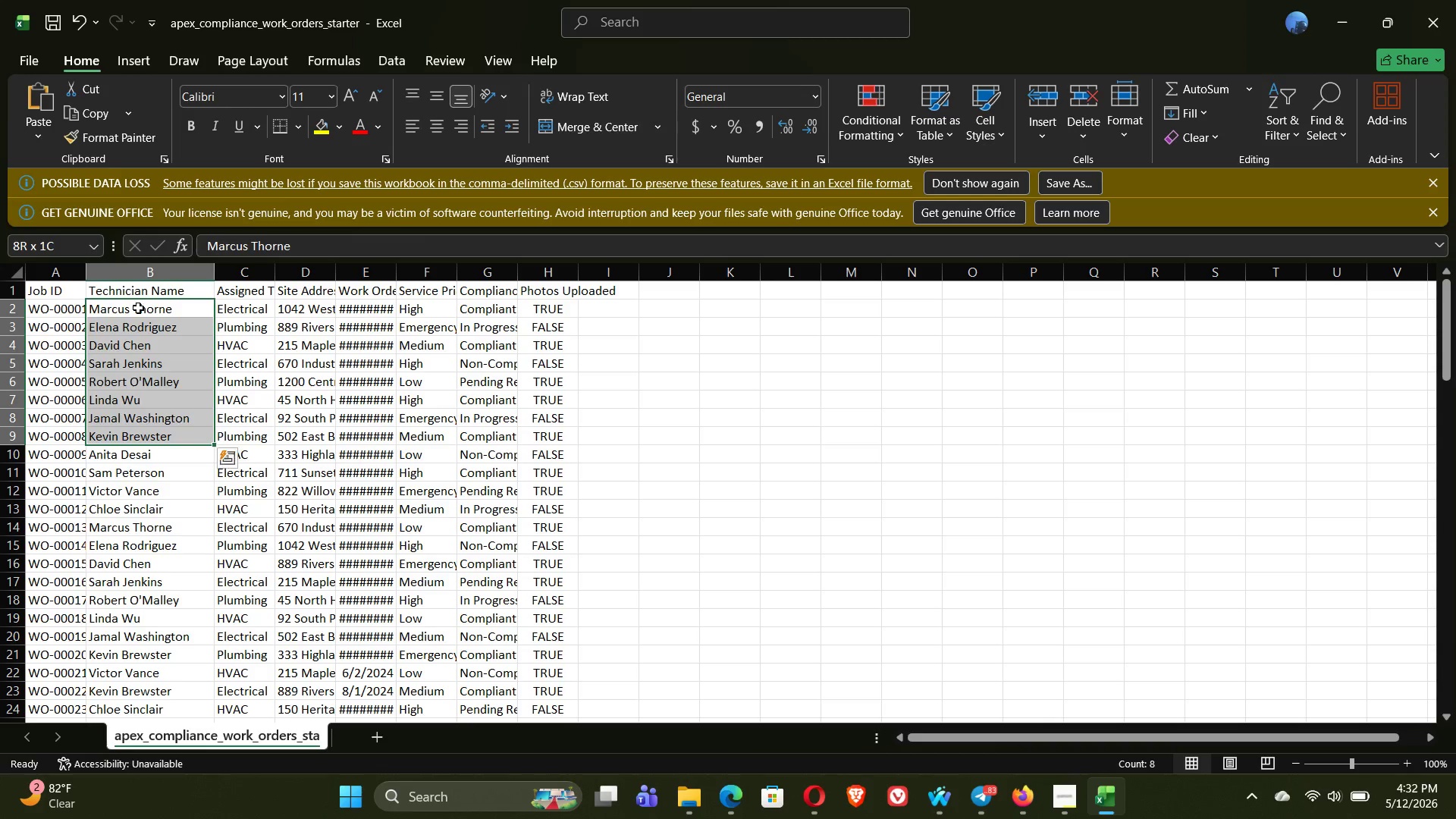 
key(Shift+ArrowDown)
 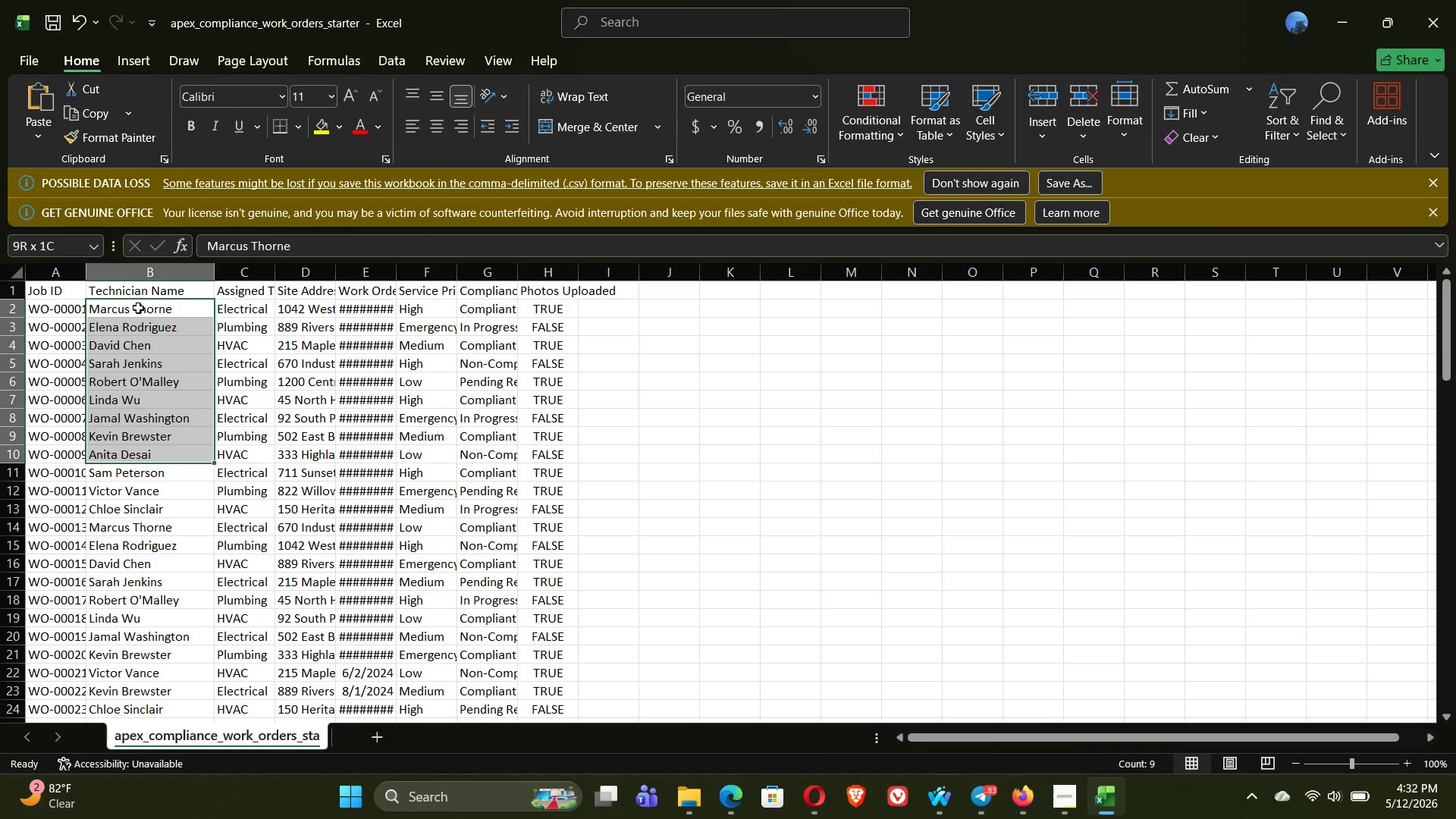 
key(Shift+ArrowDown)
 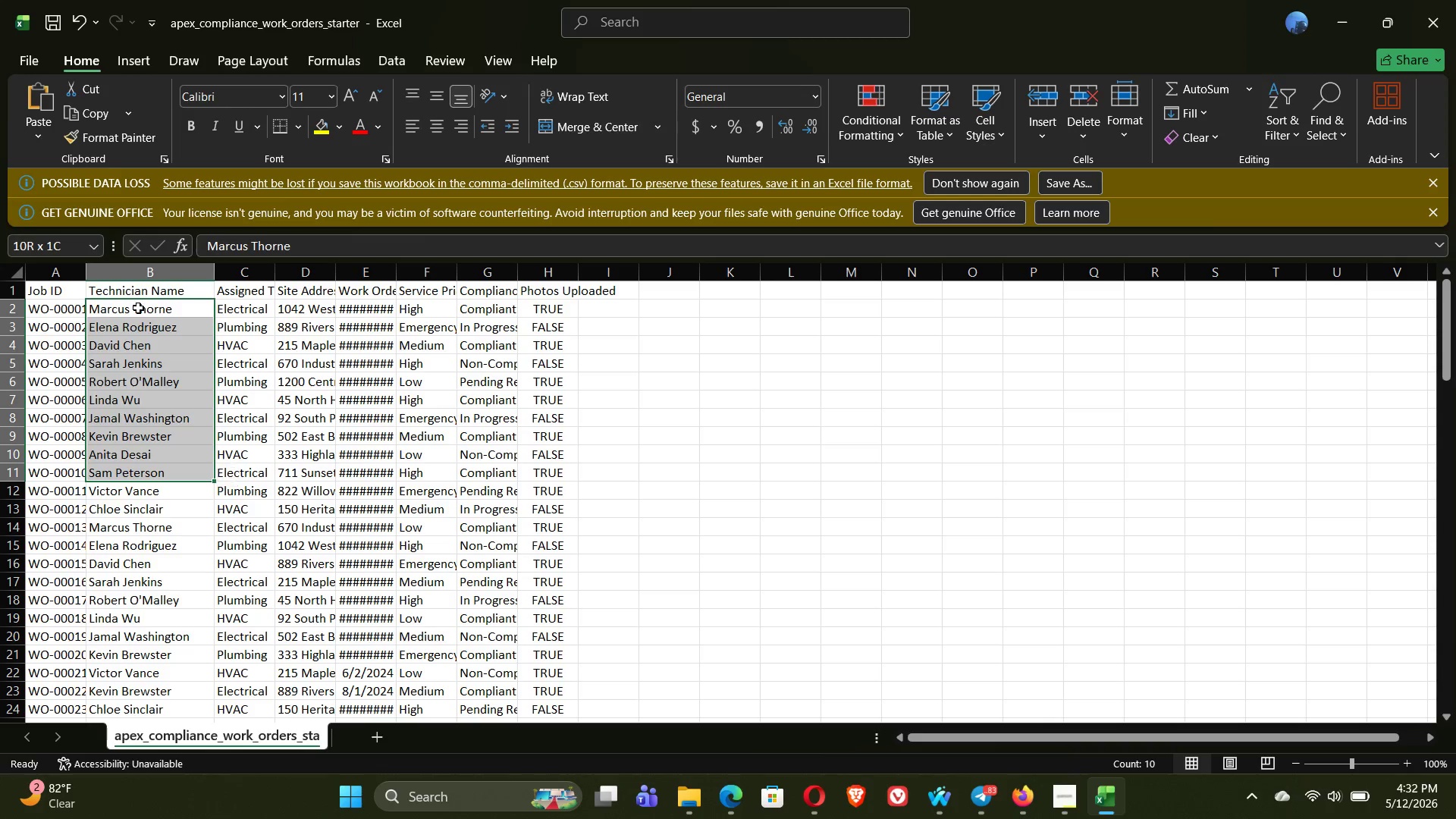 
key(Shift+ArrowDown)
 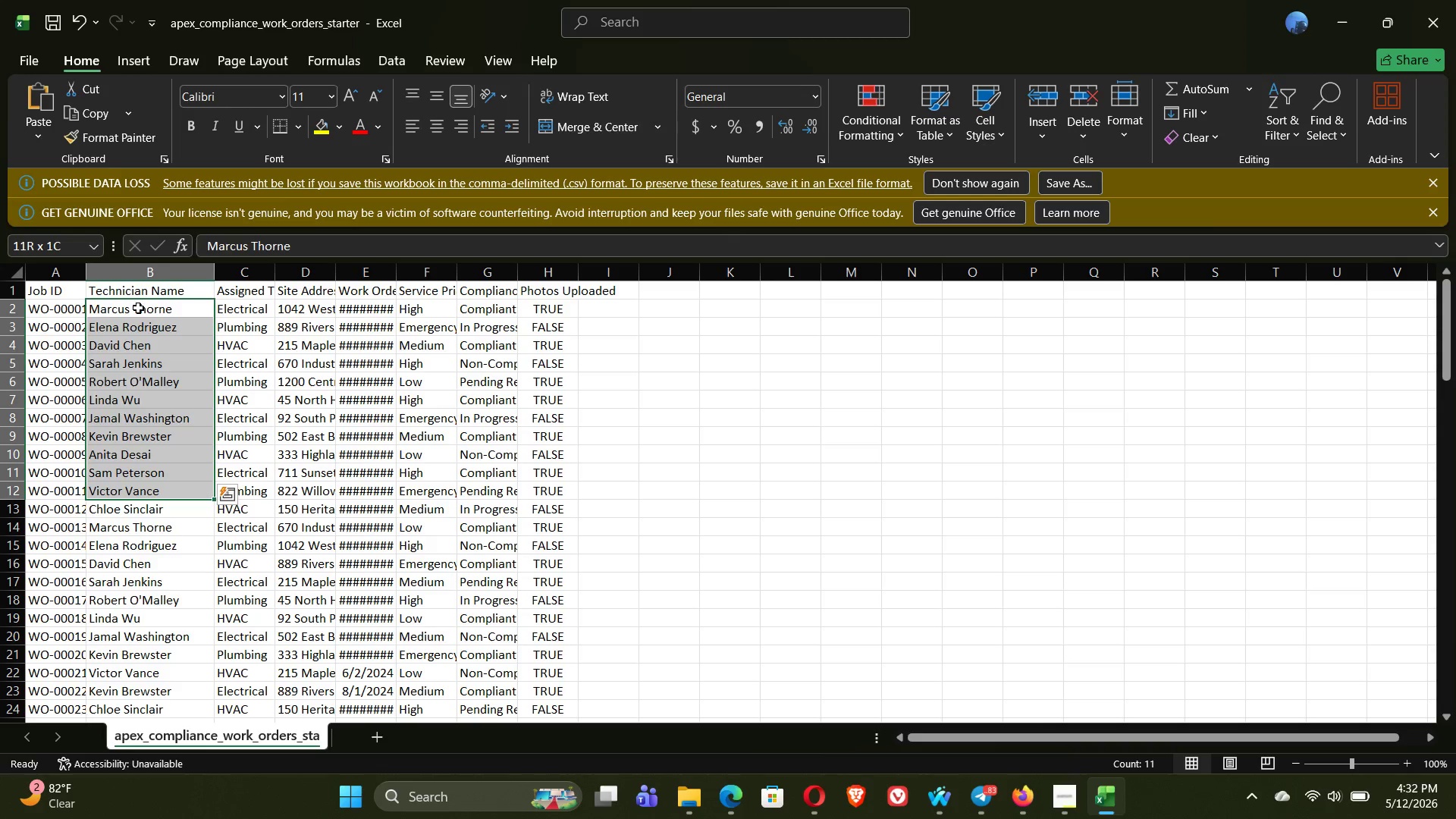 
key(Shift+ArrowDown)
 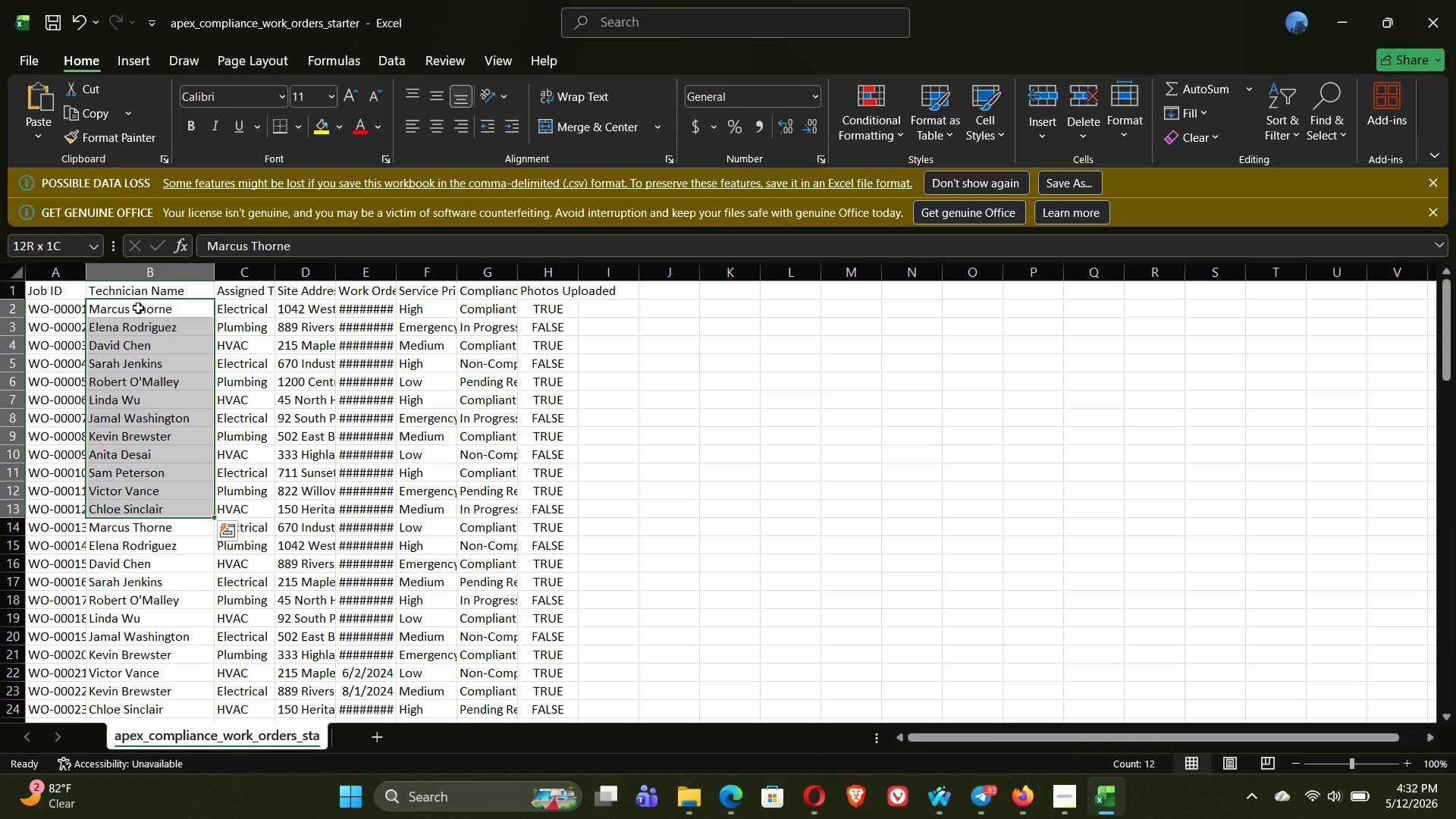 
wait(13.2)
 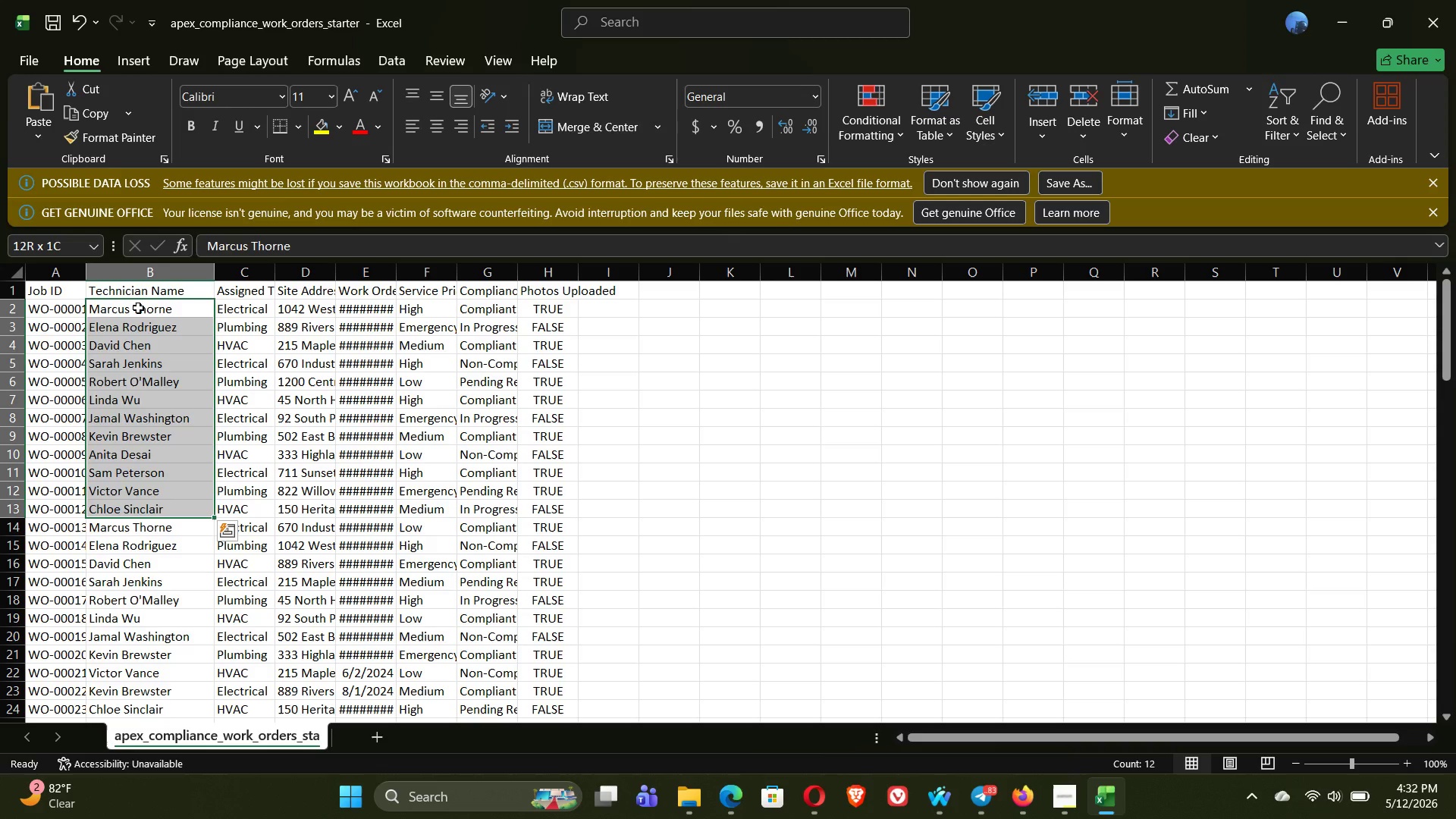 
key(Control+C)
 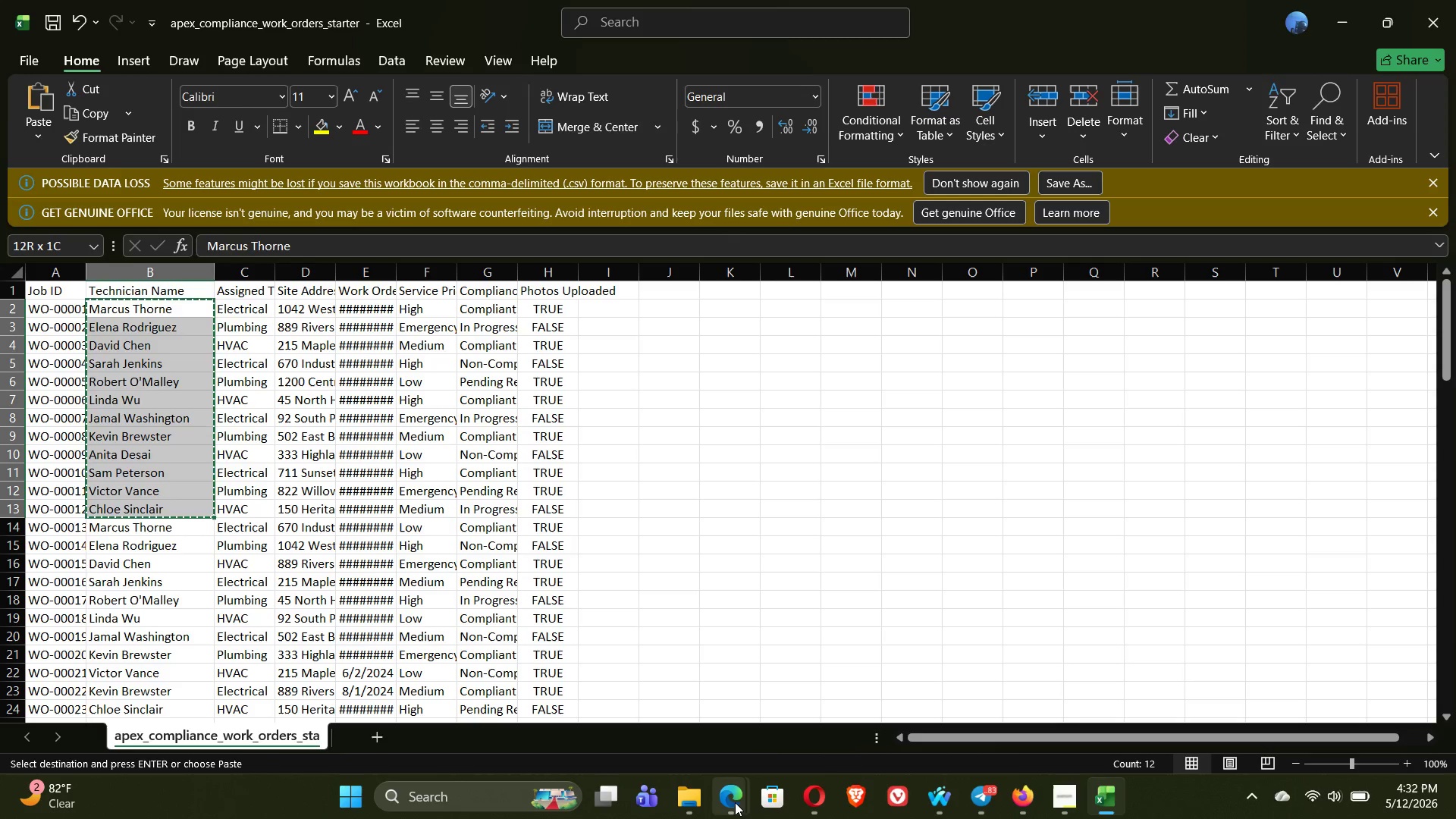 
wait(6.44)
 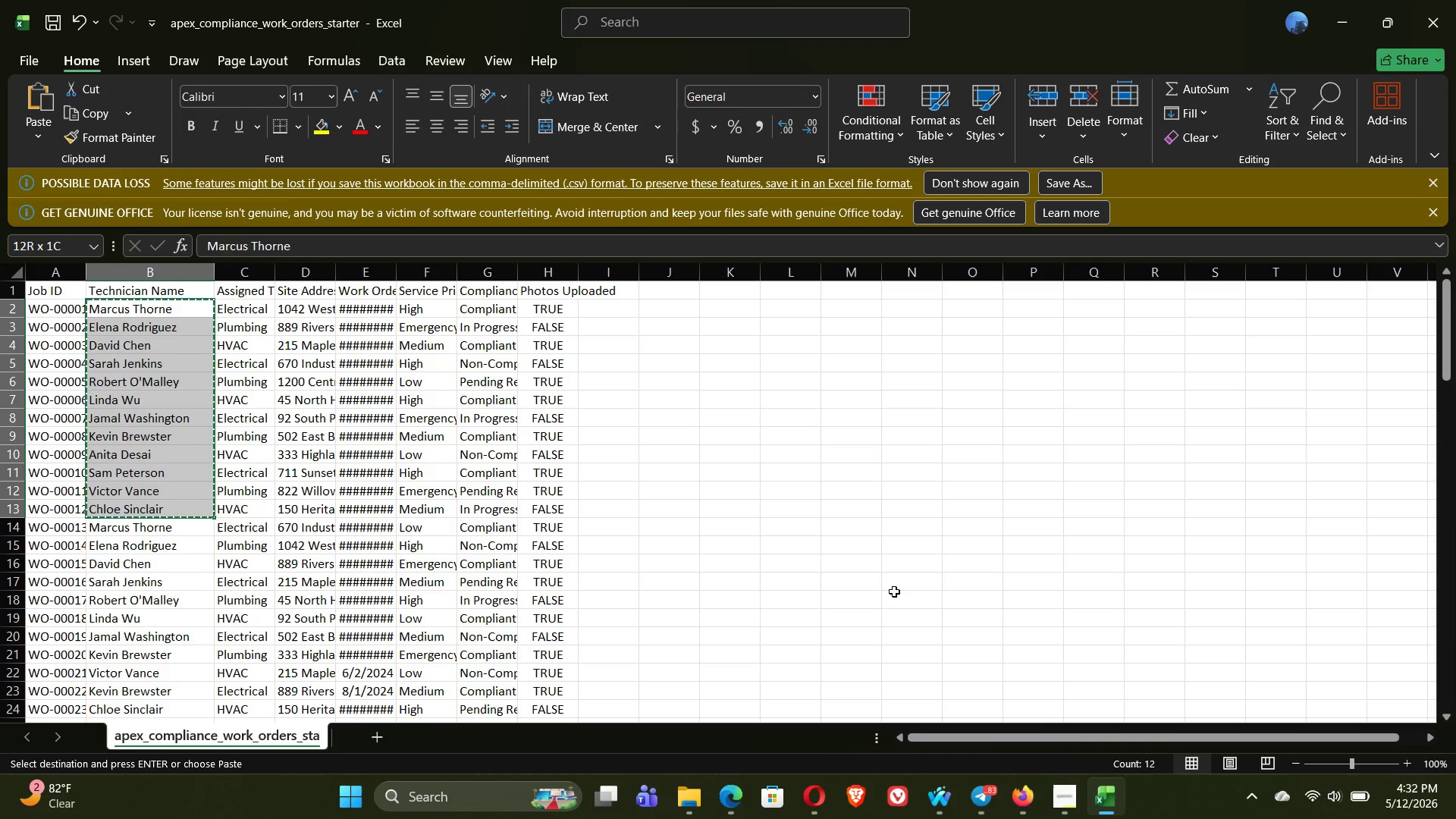 
left_click([637, 713])
 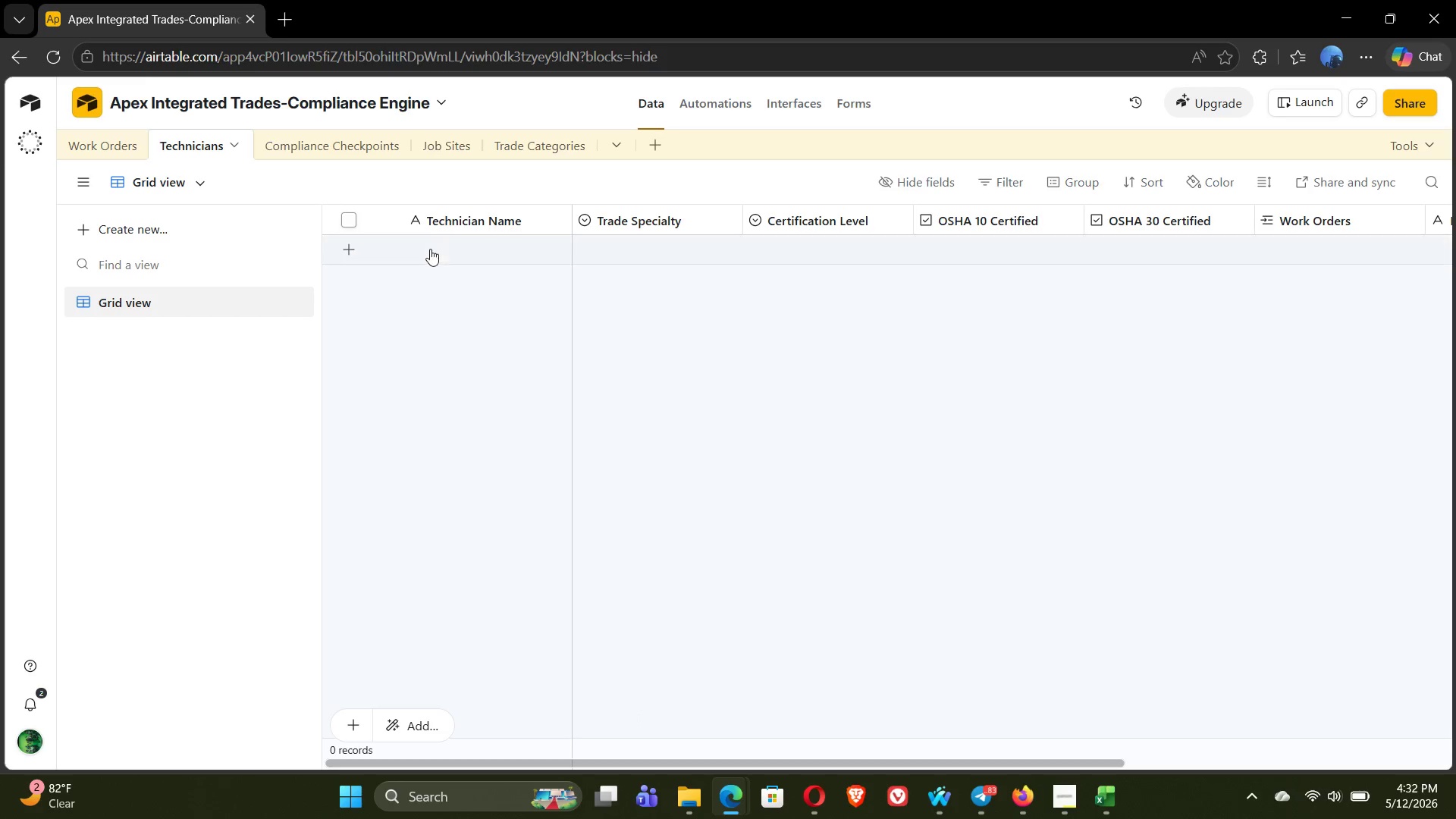 
left_click([429, 246])
 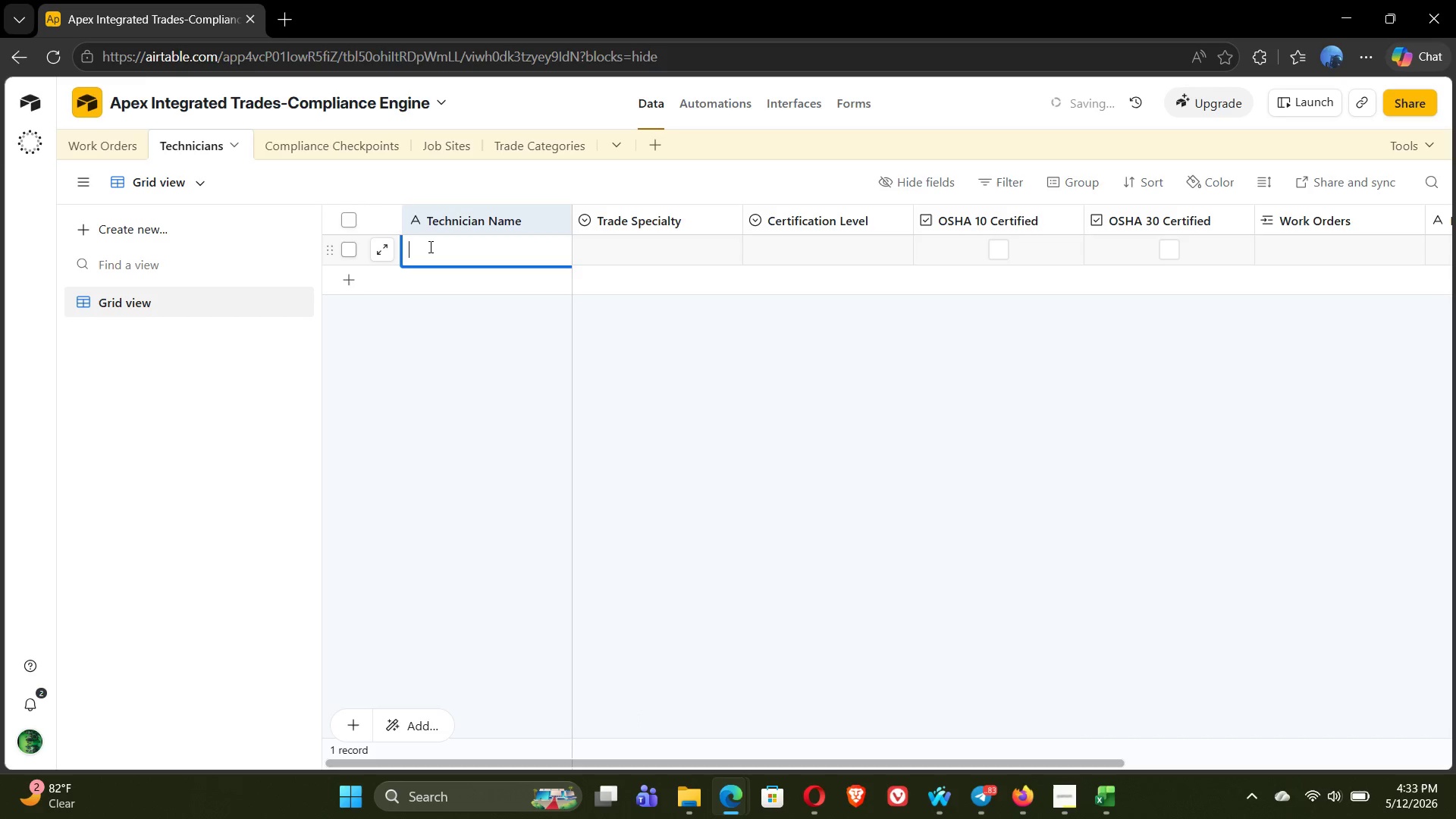 
key(Control+V)
 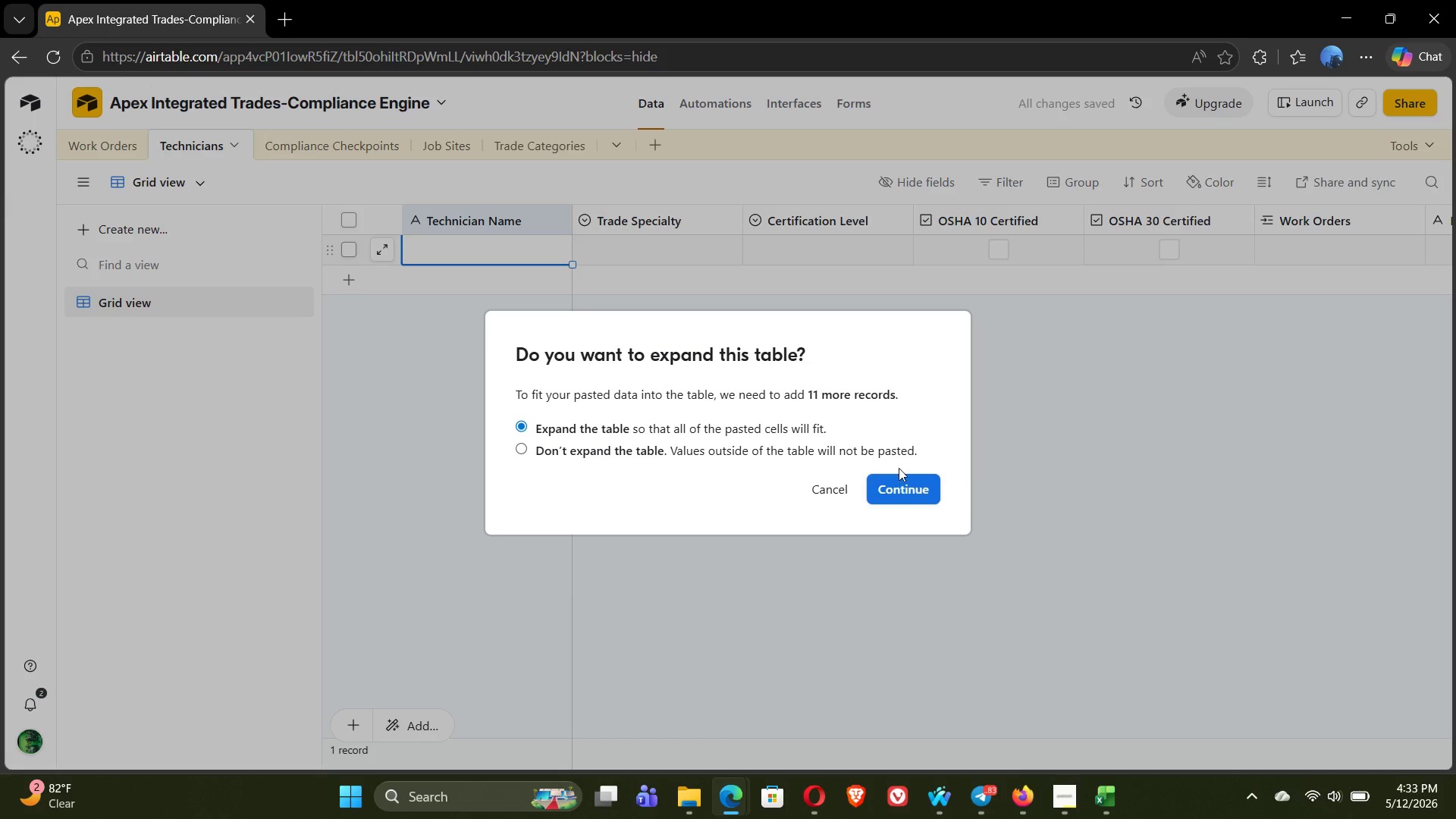 
left_click([905, 482])
 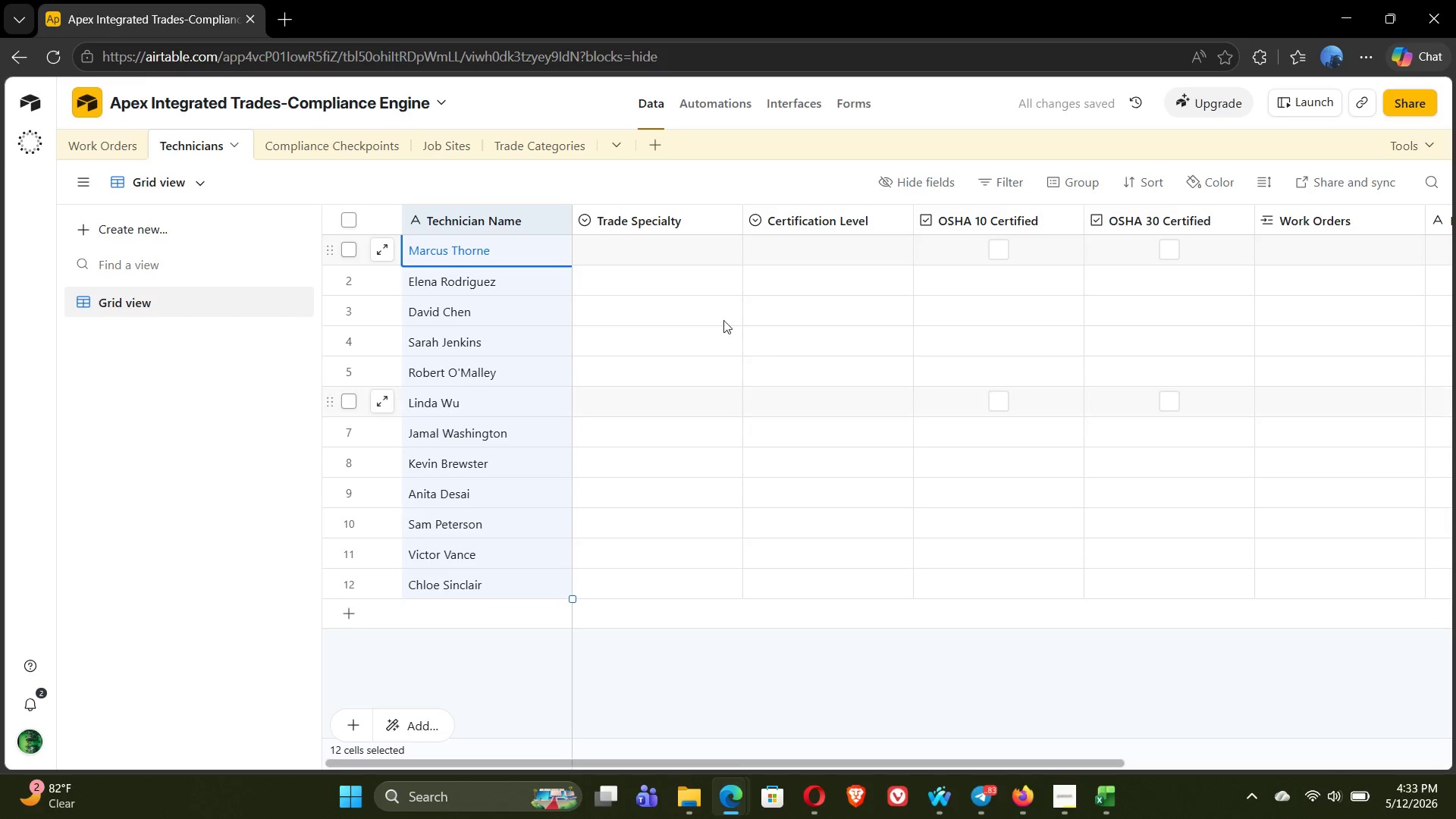 
wait(8.53)
 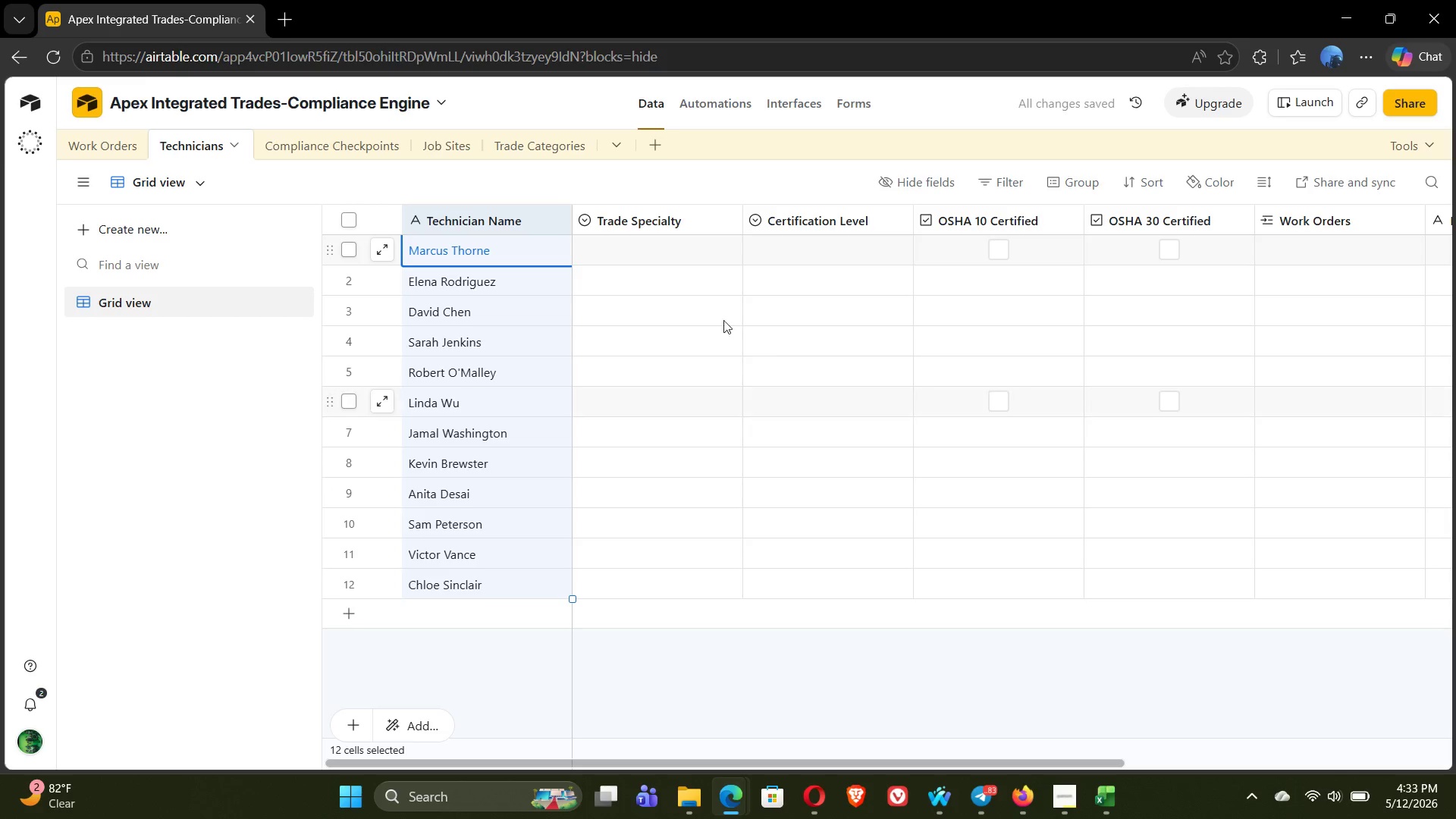 
left_click([661, 252])
 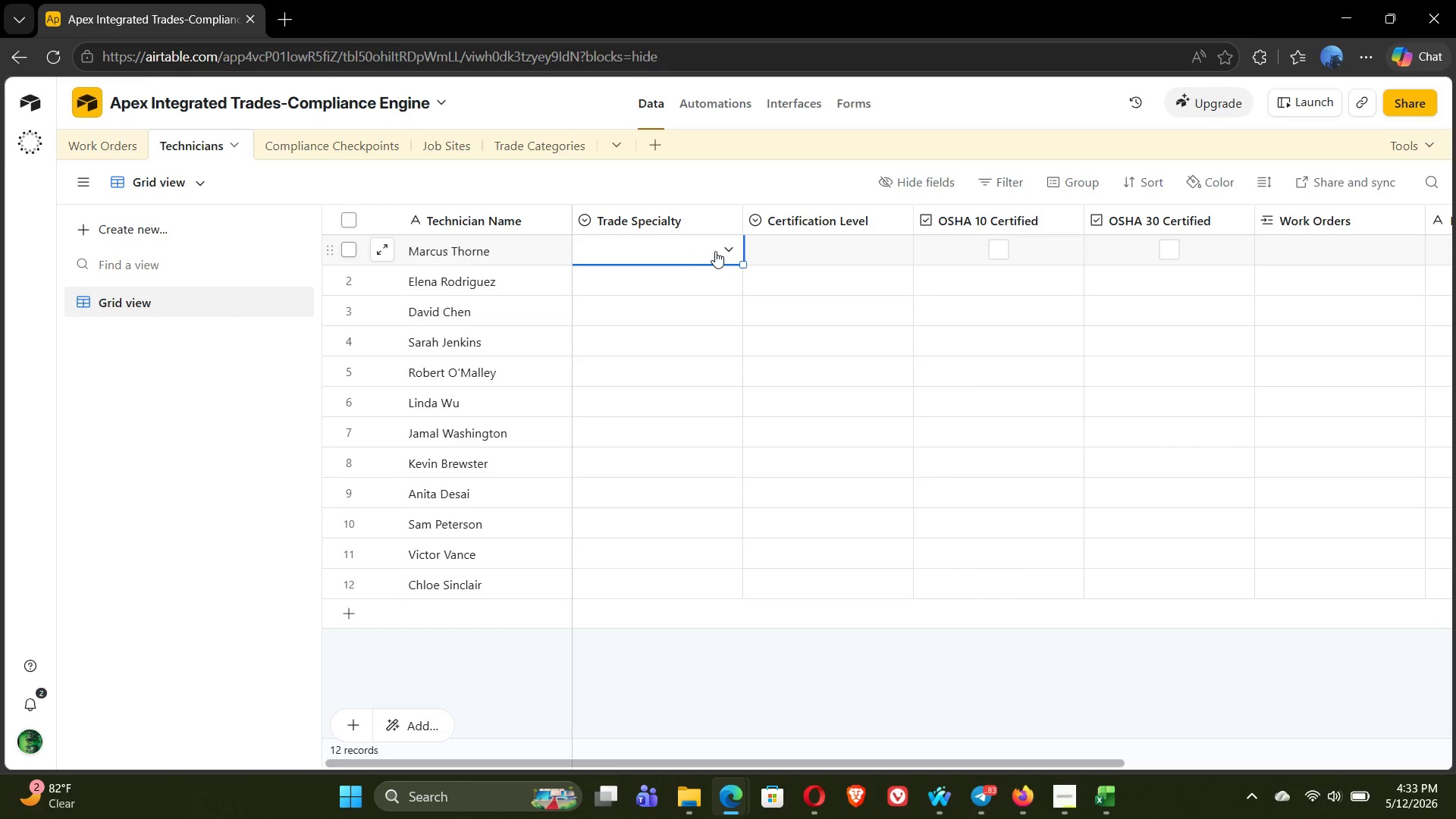 
left_click([725, 251])
 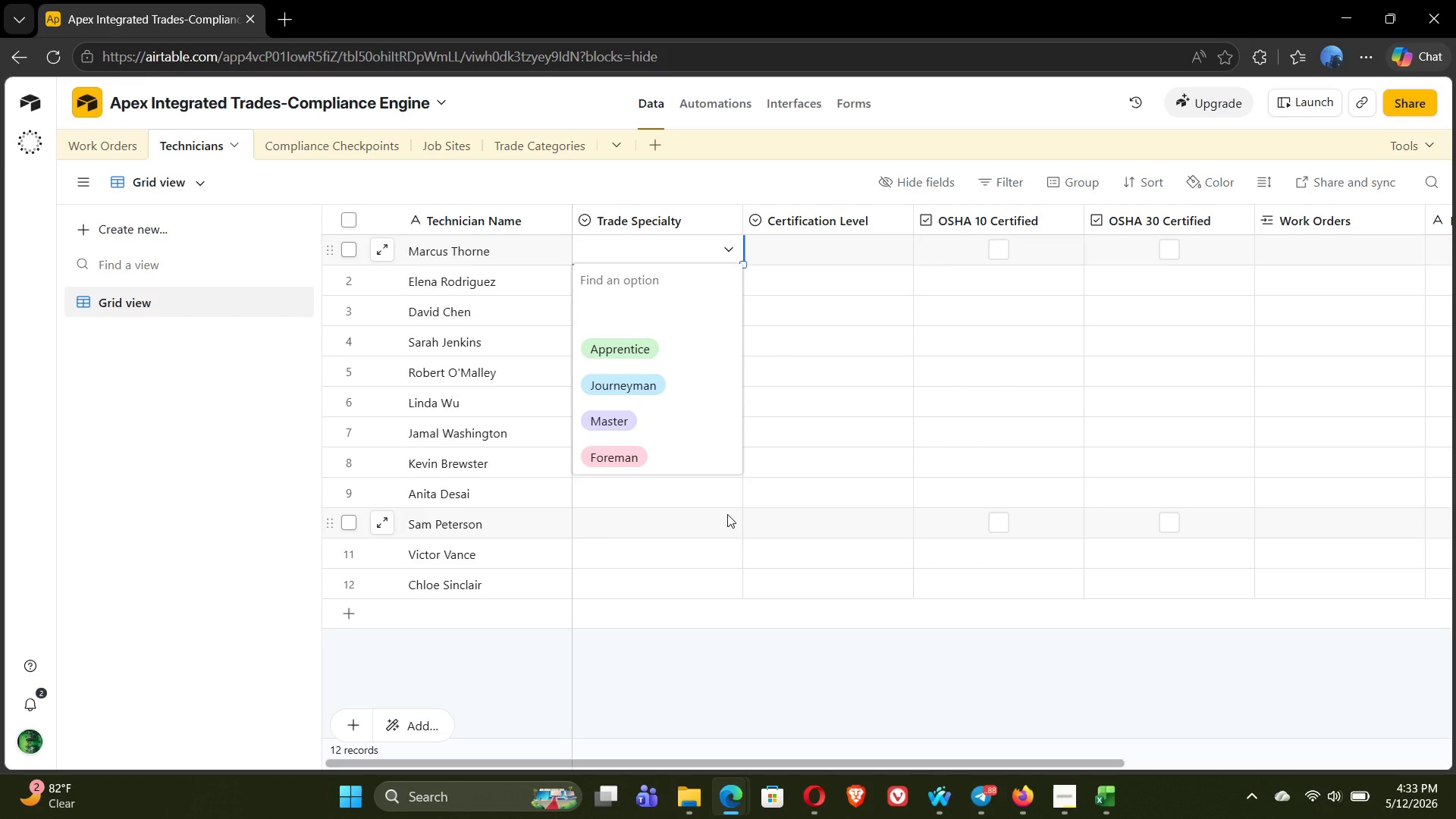 
wait(19.59)
 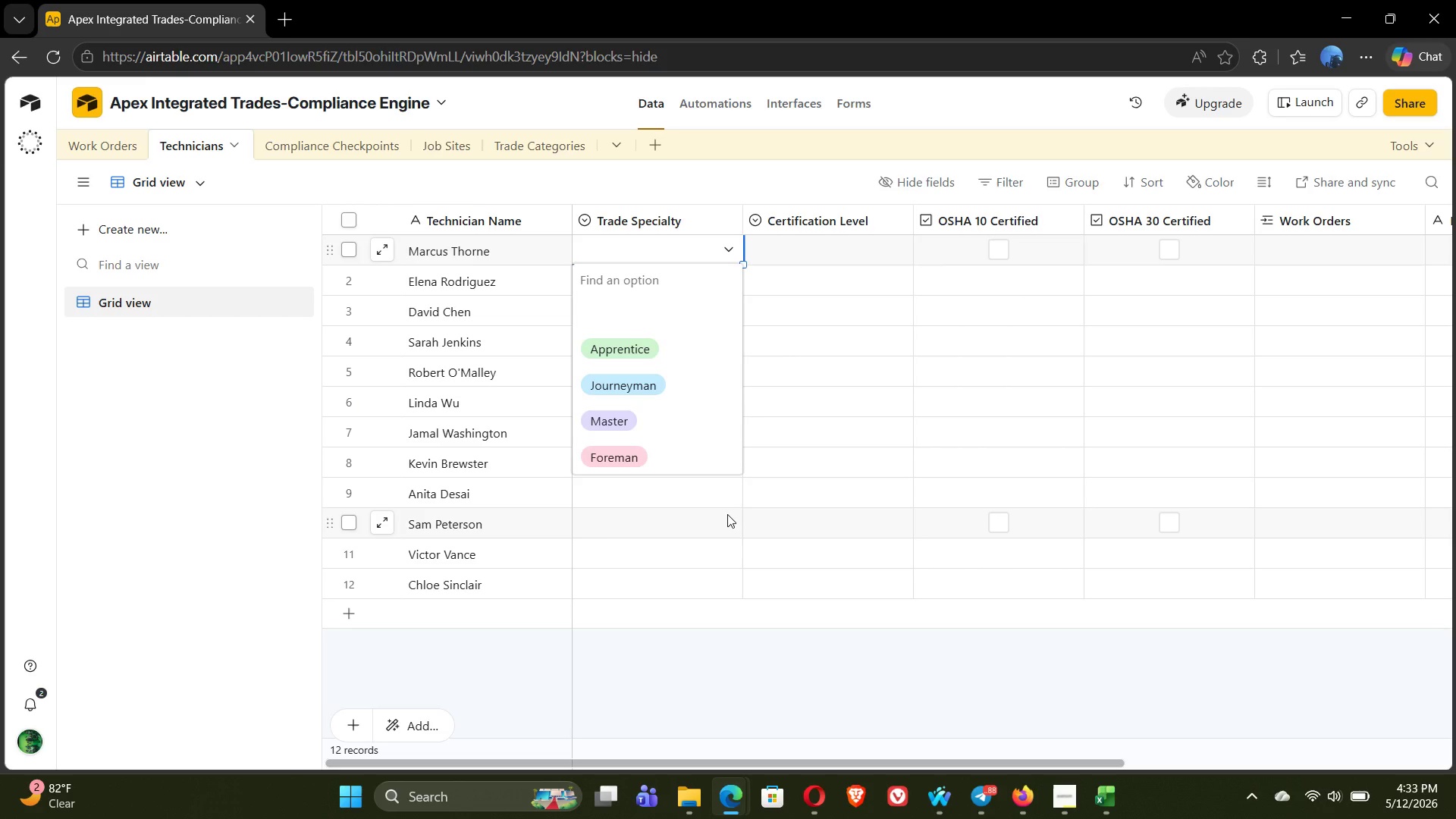 
left_click([653, 225])
 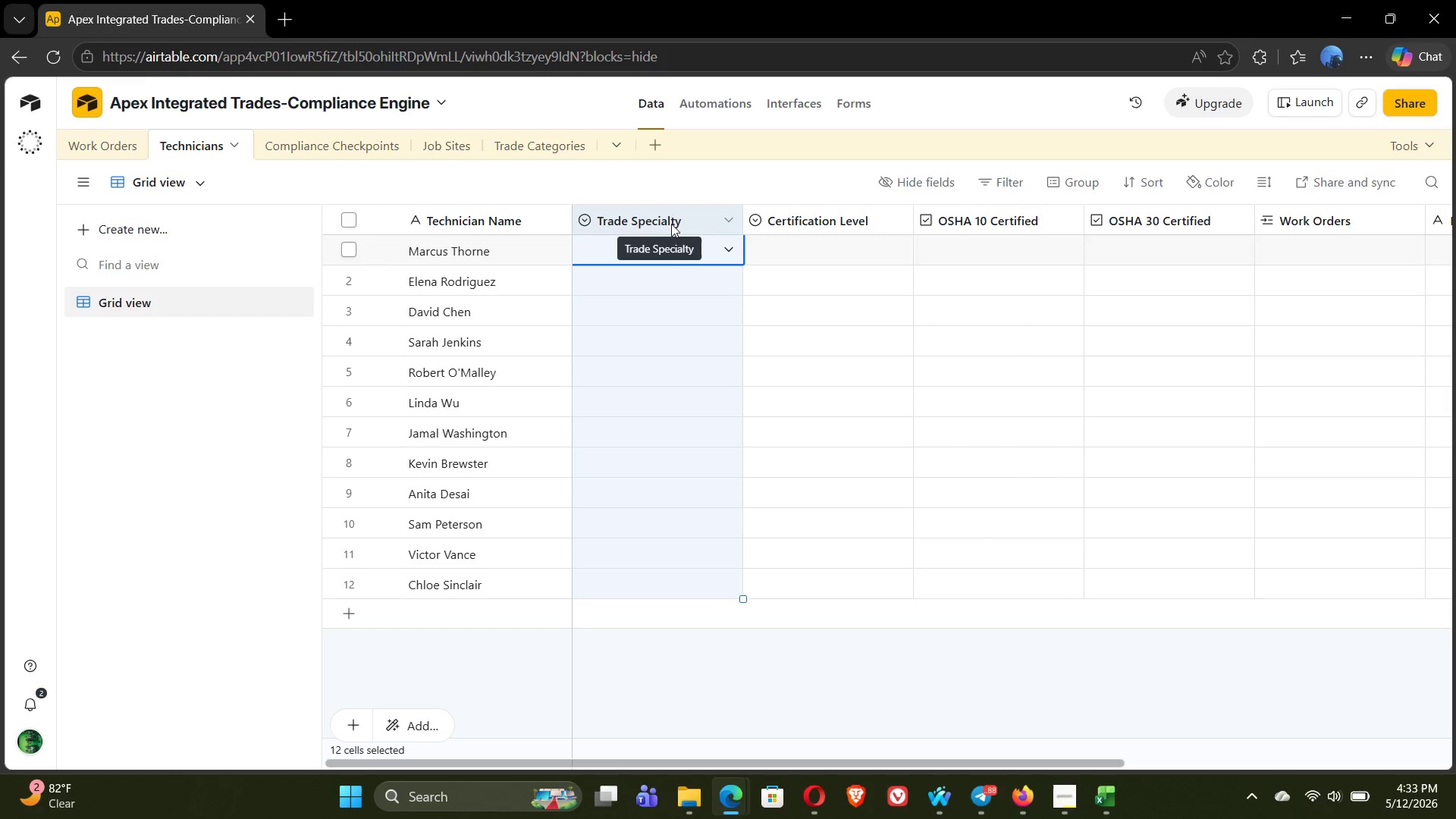 
left_click([669, 206])
 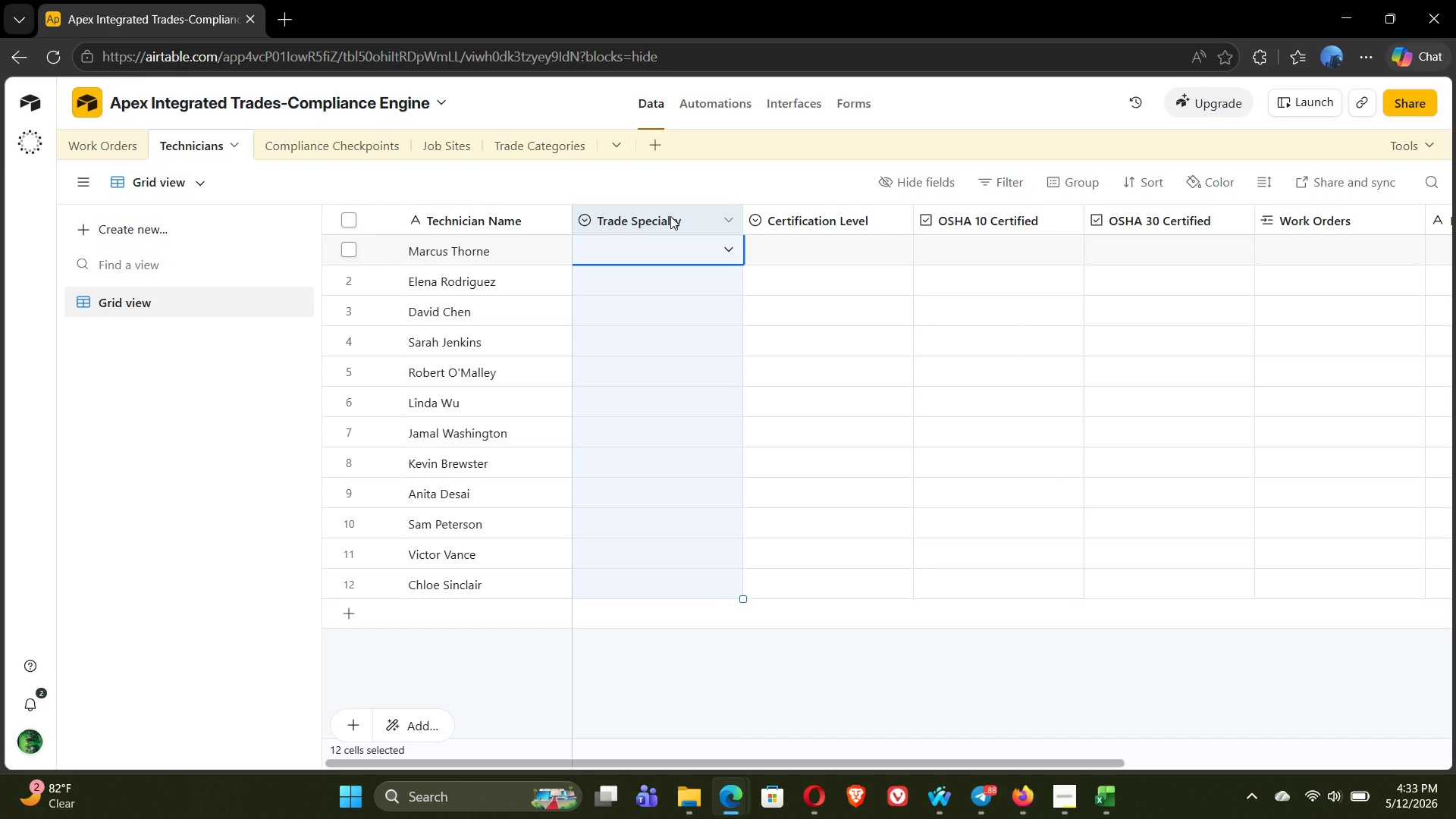 
double_click([670, 216])
 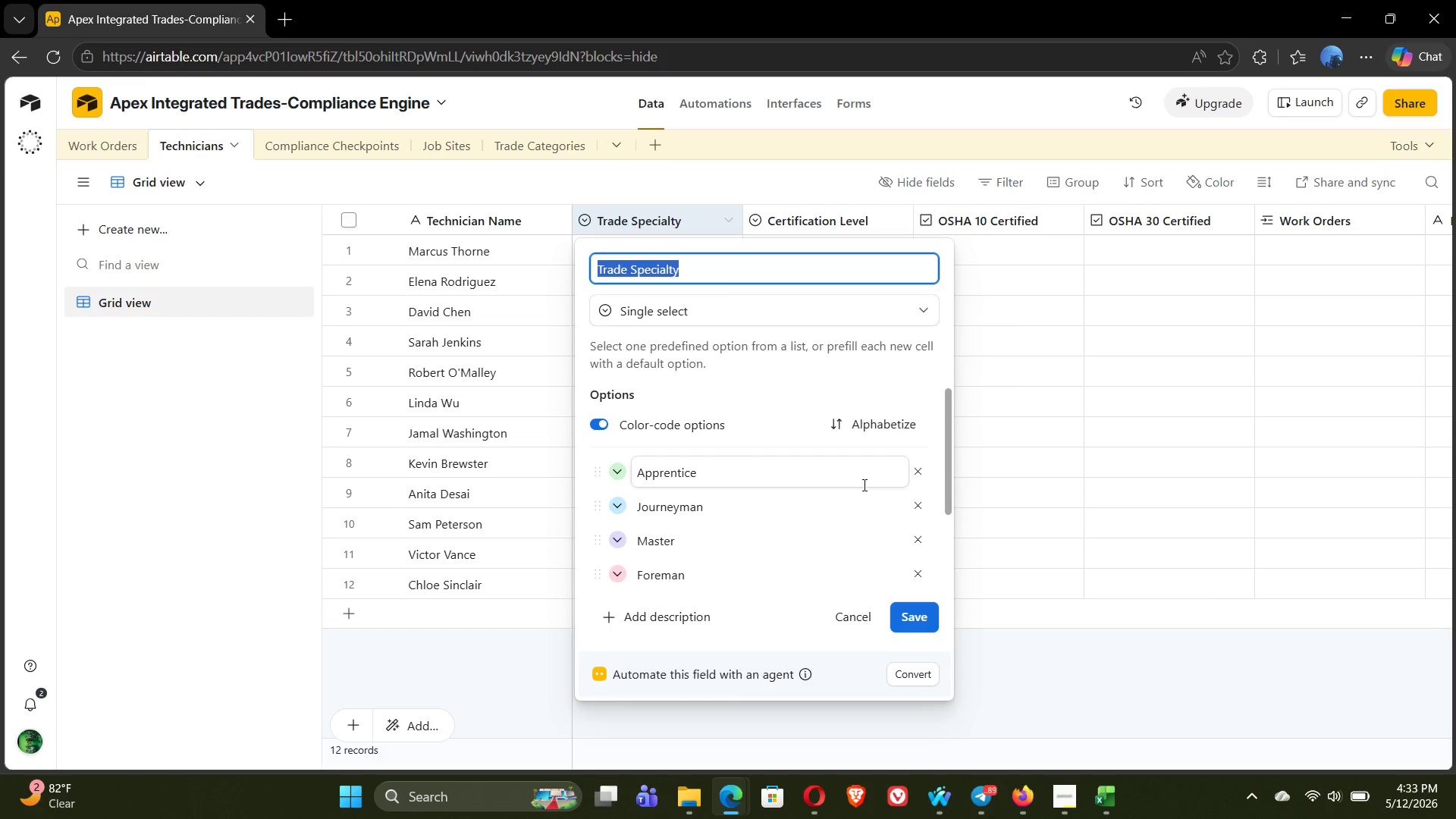 
left_click([800, 477])
 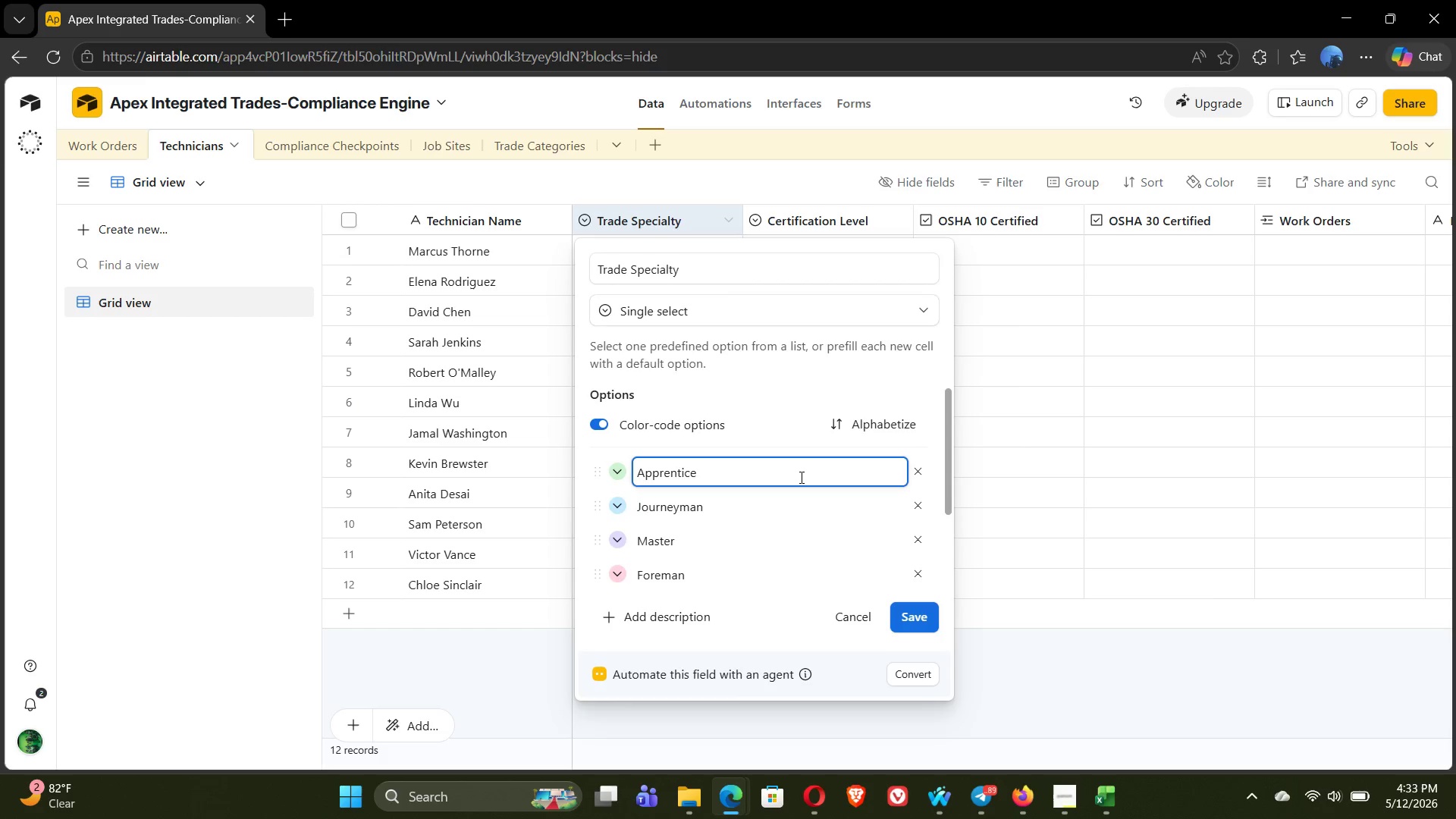 
key(Backspace)
key(Backspace)
key(Backspace)
key(Backspace)
key(Backspace)
key(Backspace)
key(Backspace)
key(Backspace)
key(Backspace)
key(Backspace)
key(Backspace)
key(Backspace)
type(Electrical)
 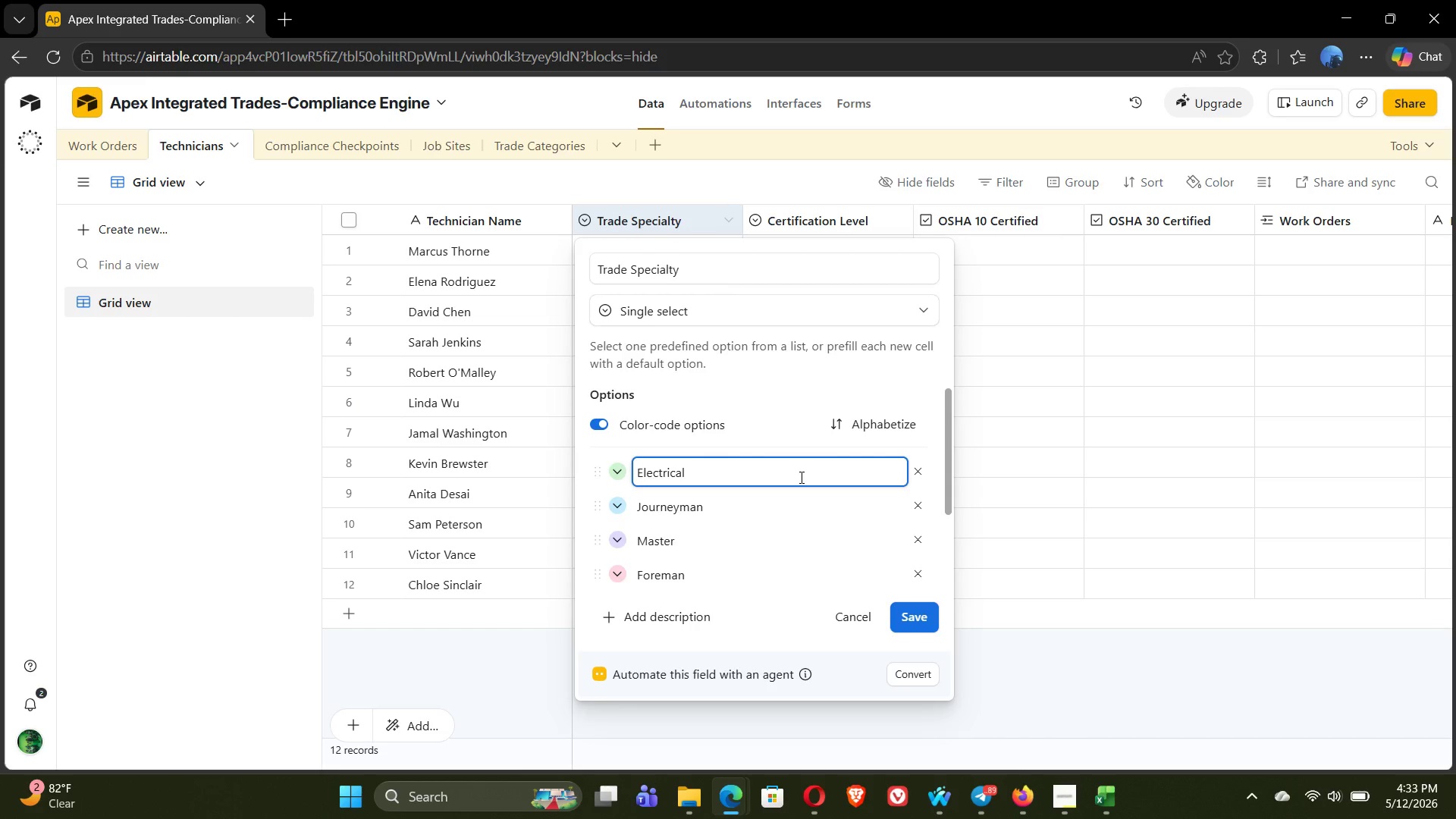 
left_click([616, 469])
 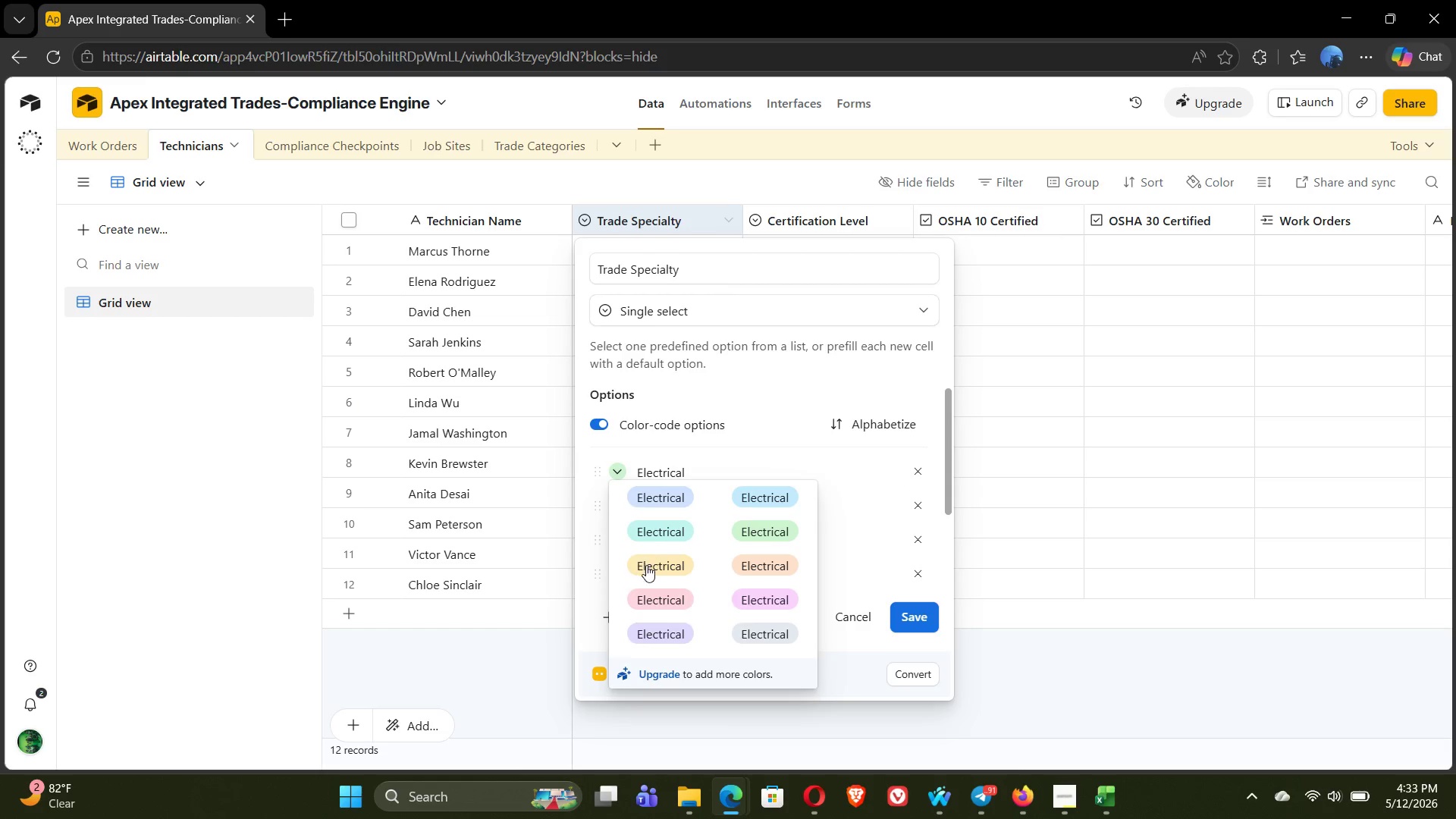 
left_click([651, 570])
 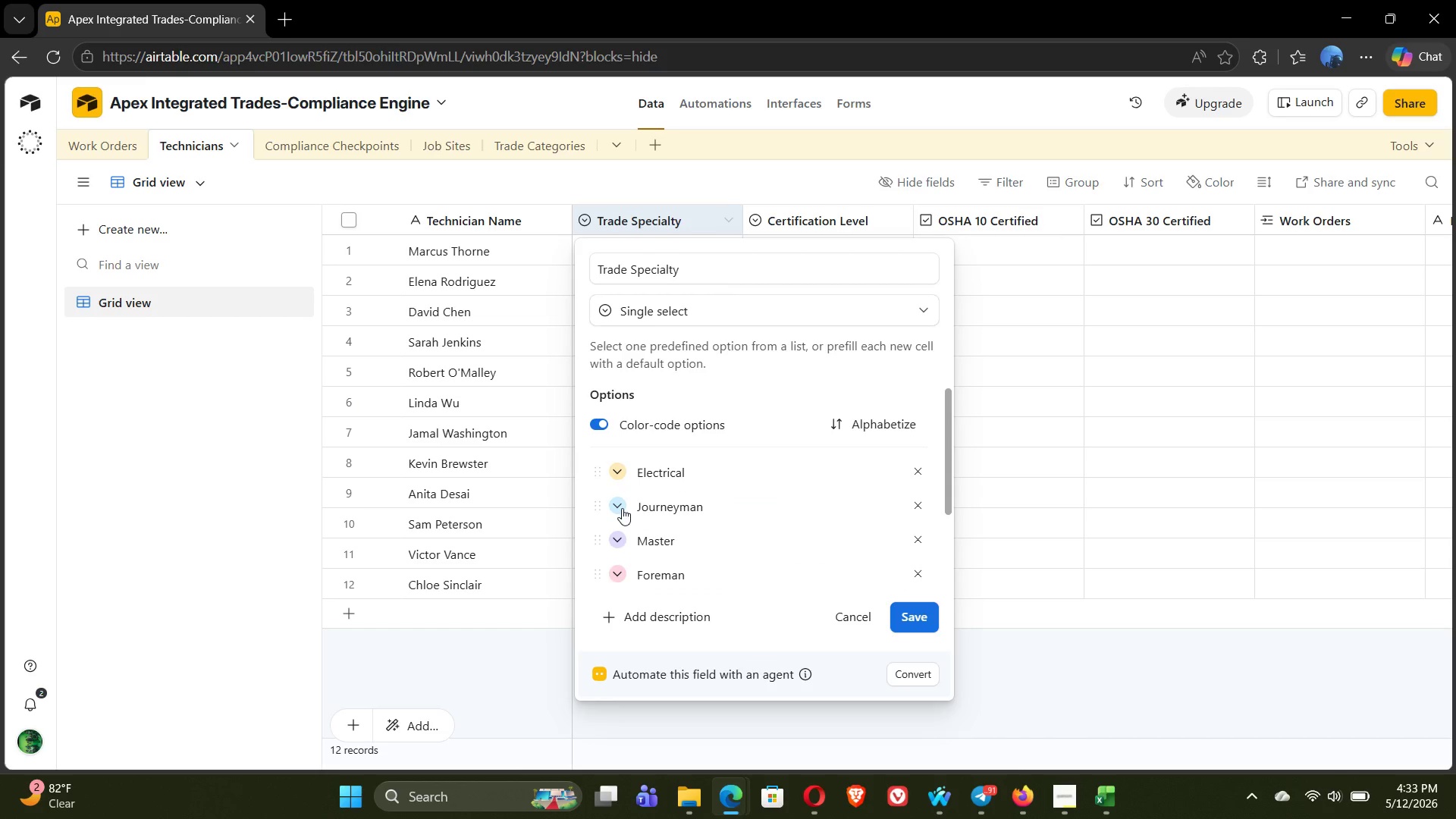 
left_click([661, 512])
 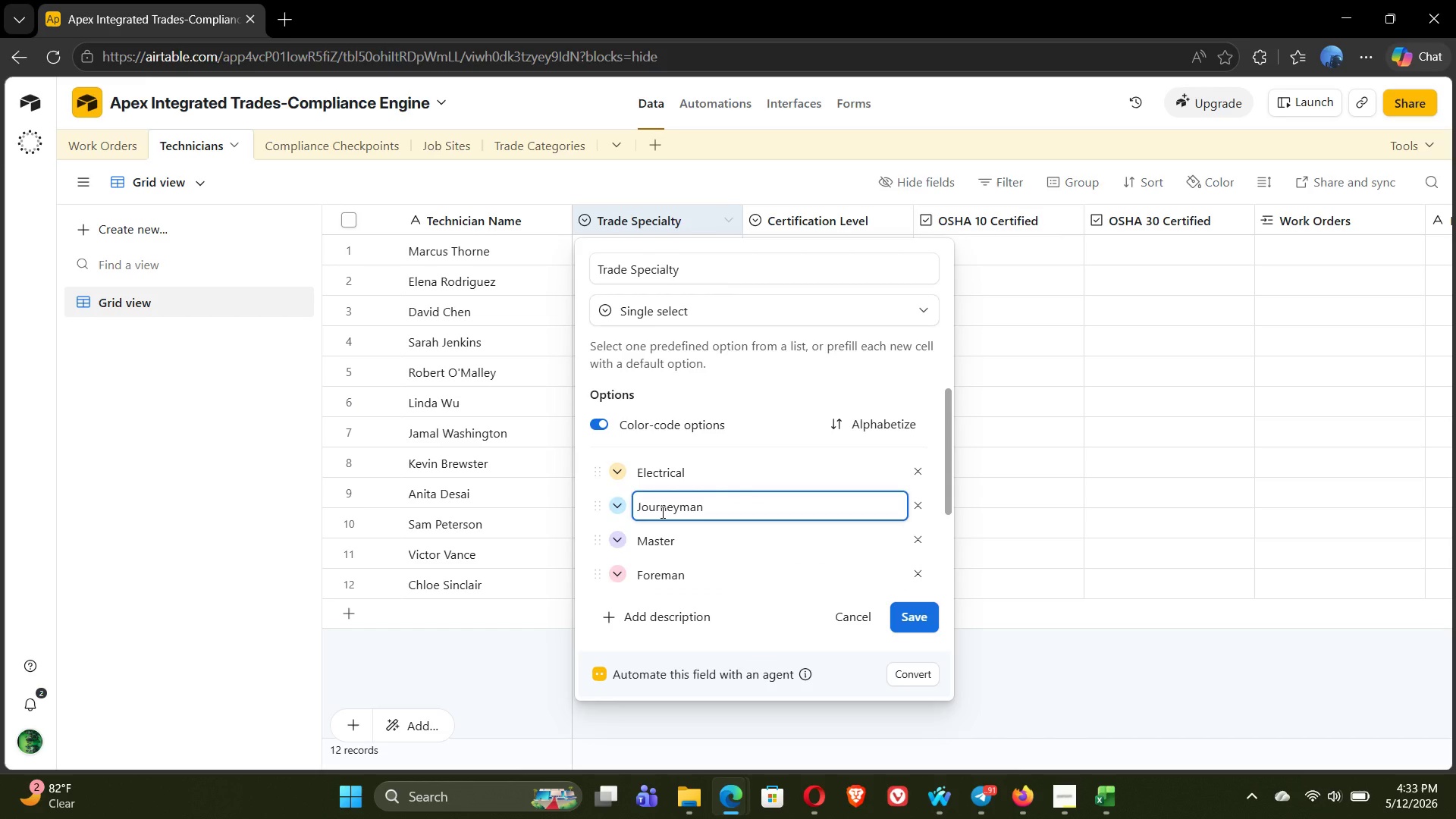 
key(Control+A)
 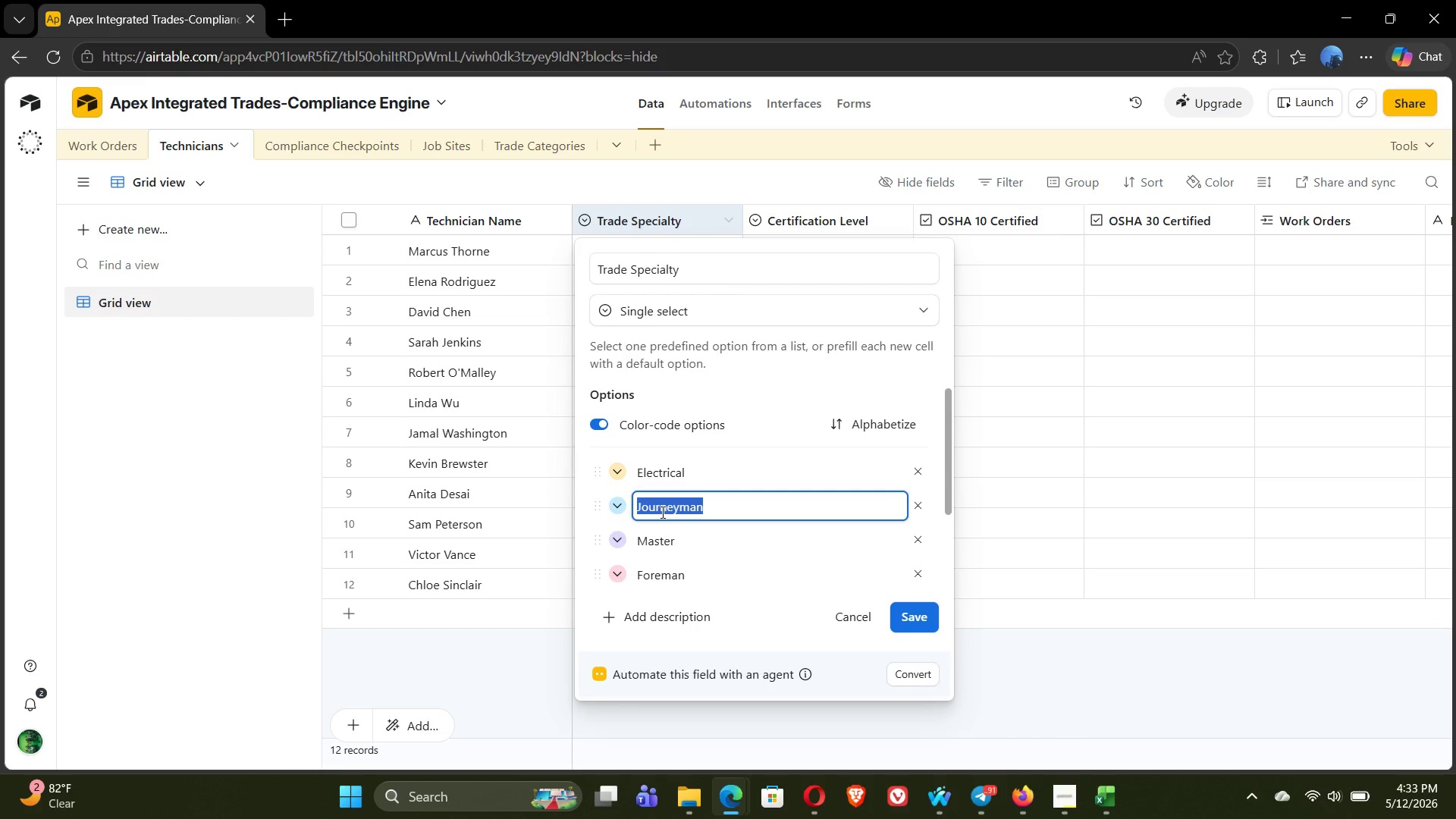 
type(Plumbing)
 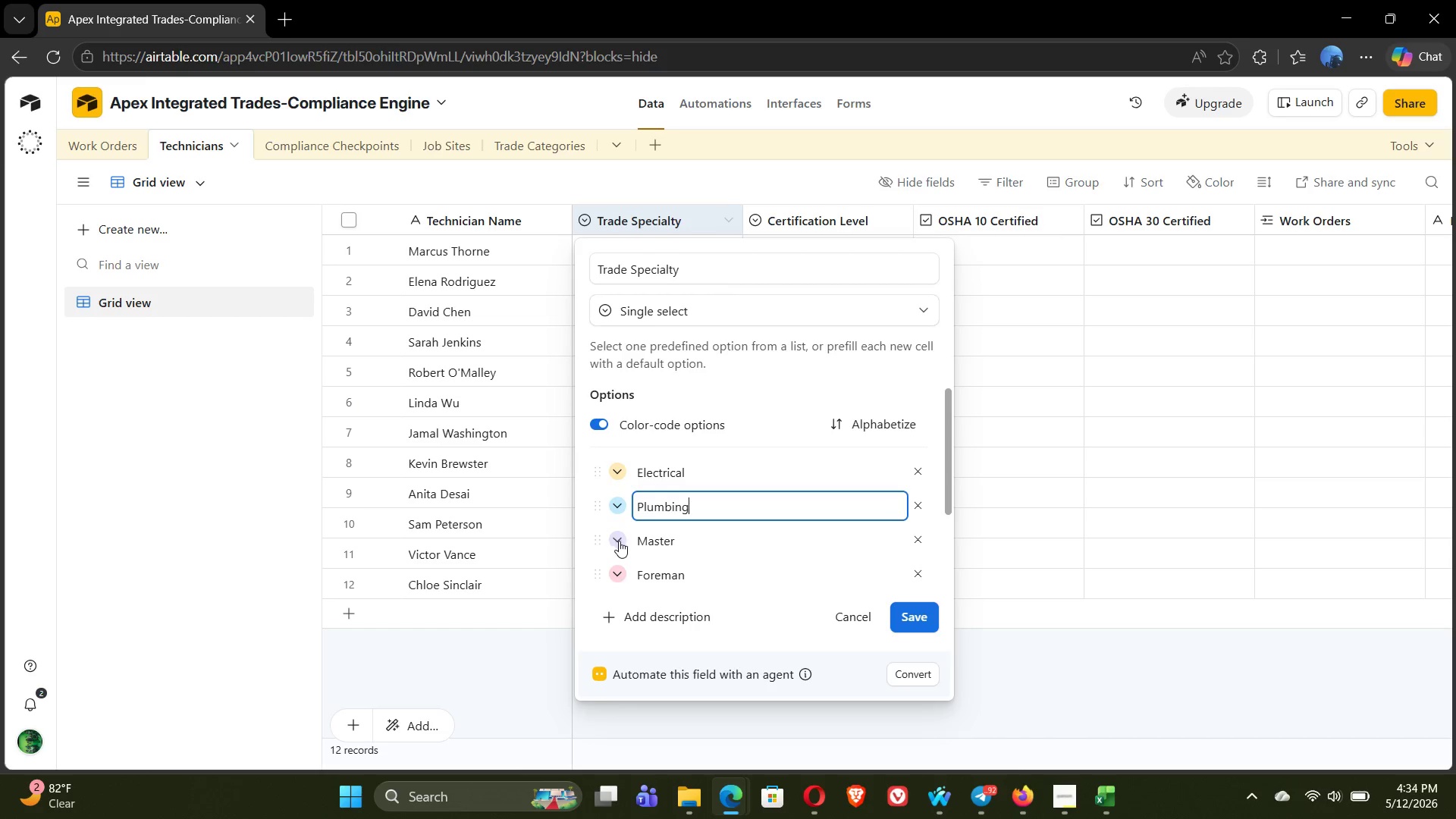 
left_click([664, 541])
 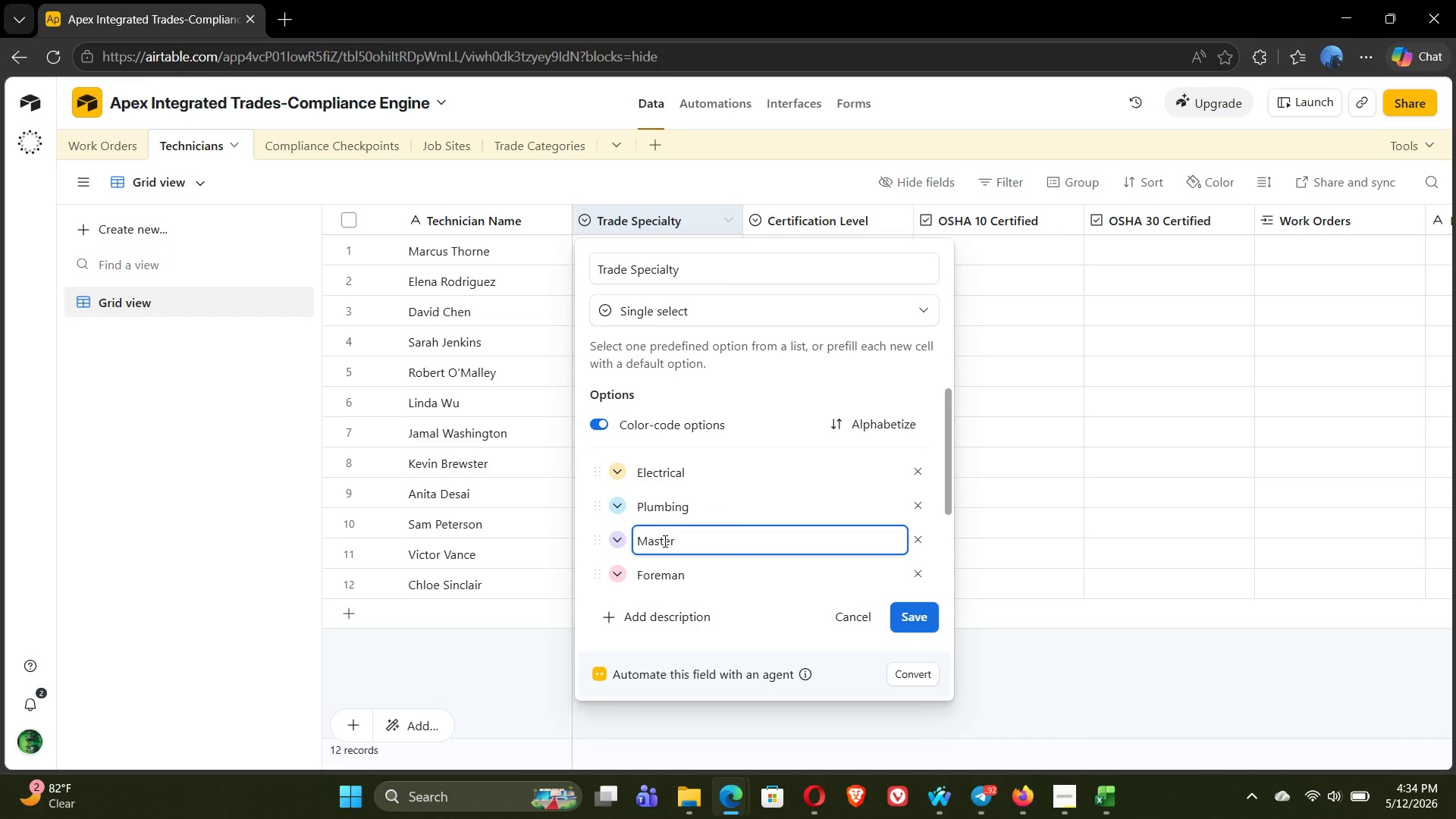 
key(Control+ControlLeft)
 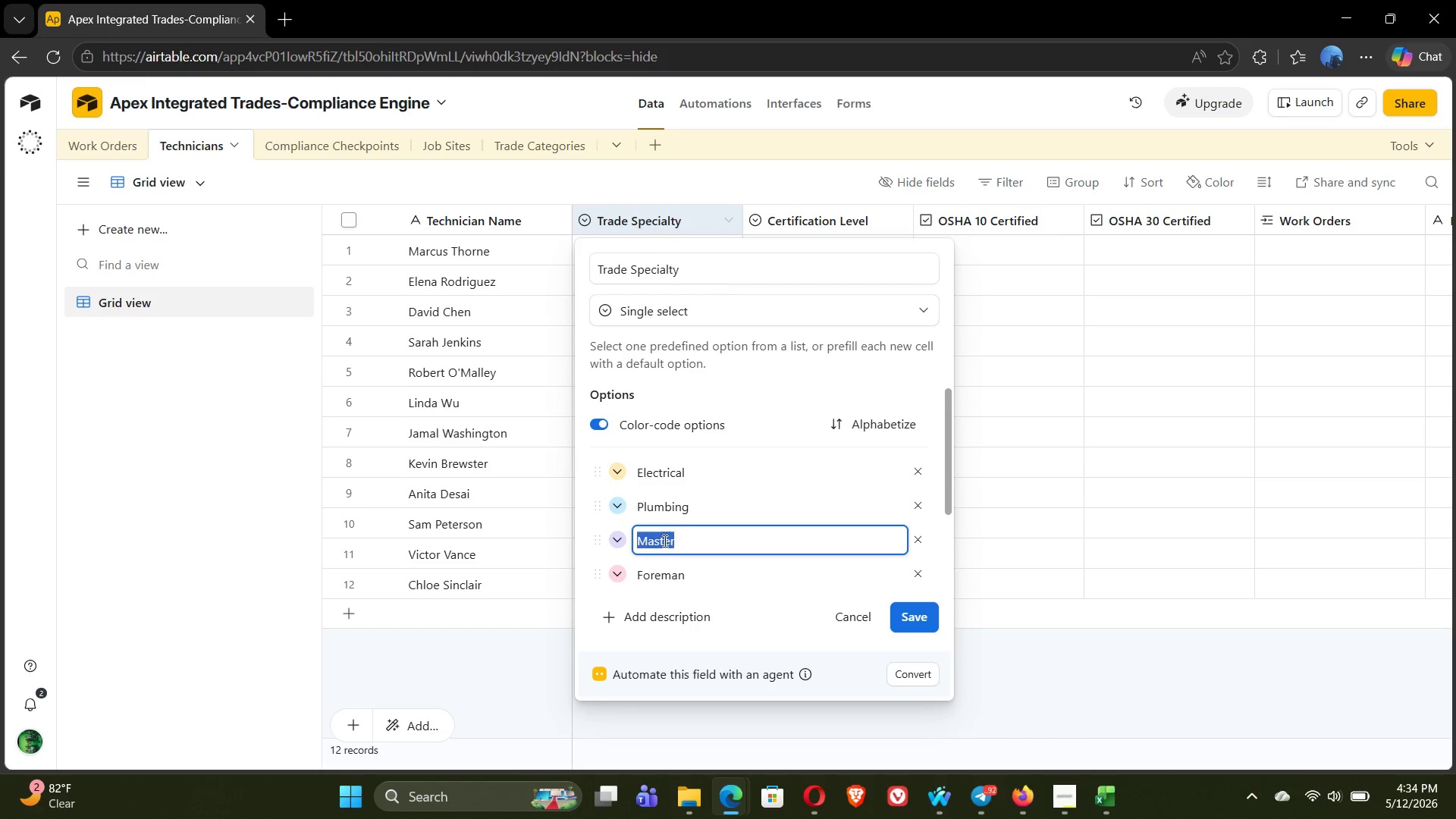 
key(Control+A)
 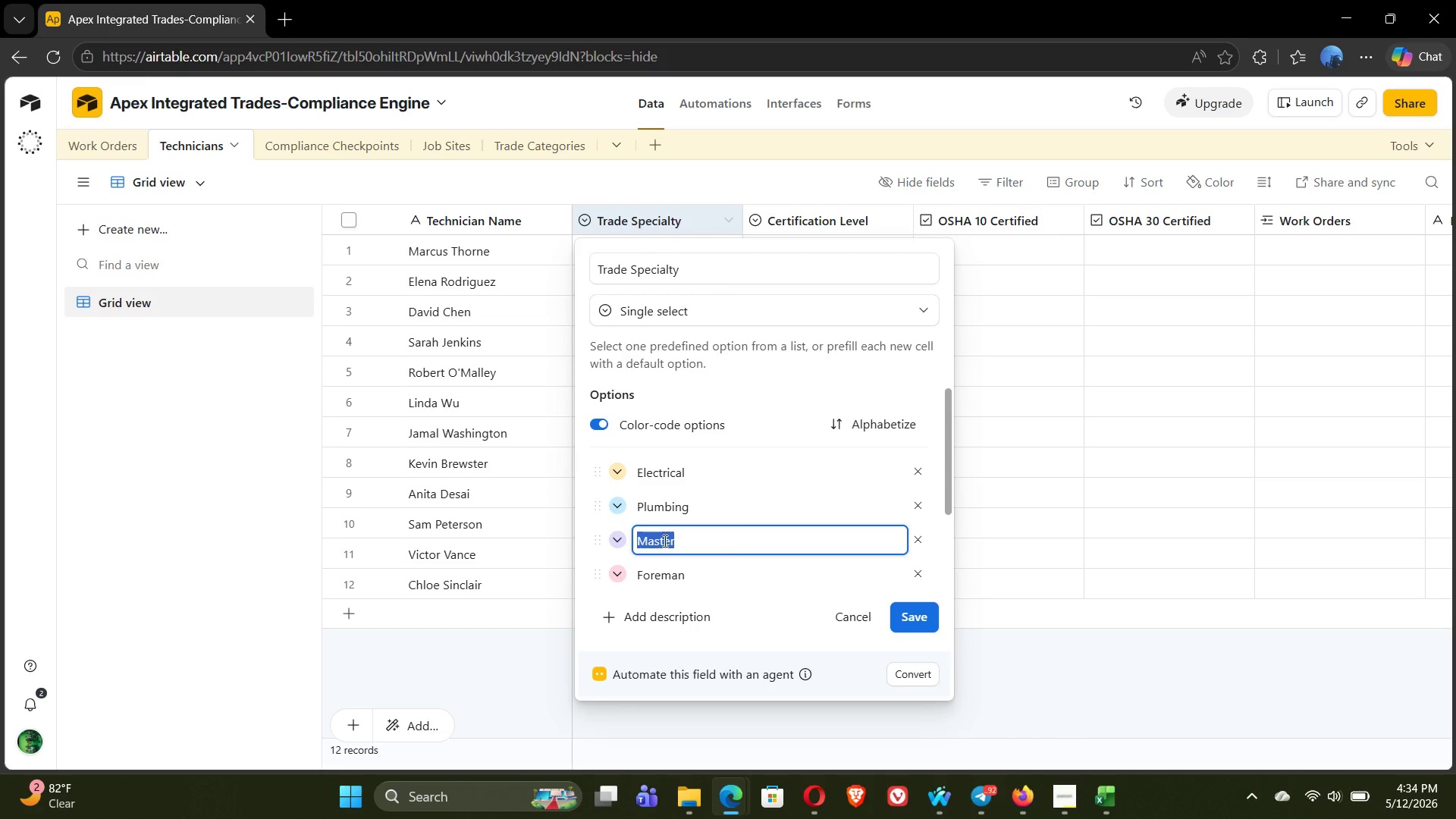 
type(Hv)
key(Backspace)
type(VAC)
 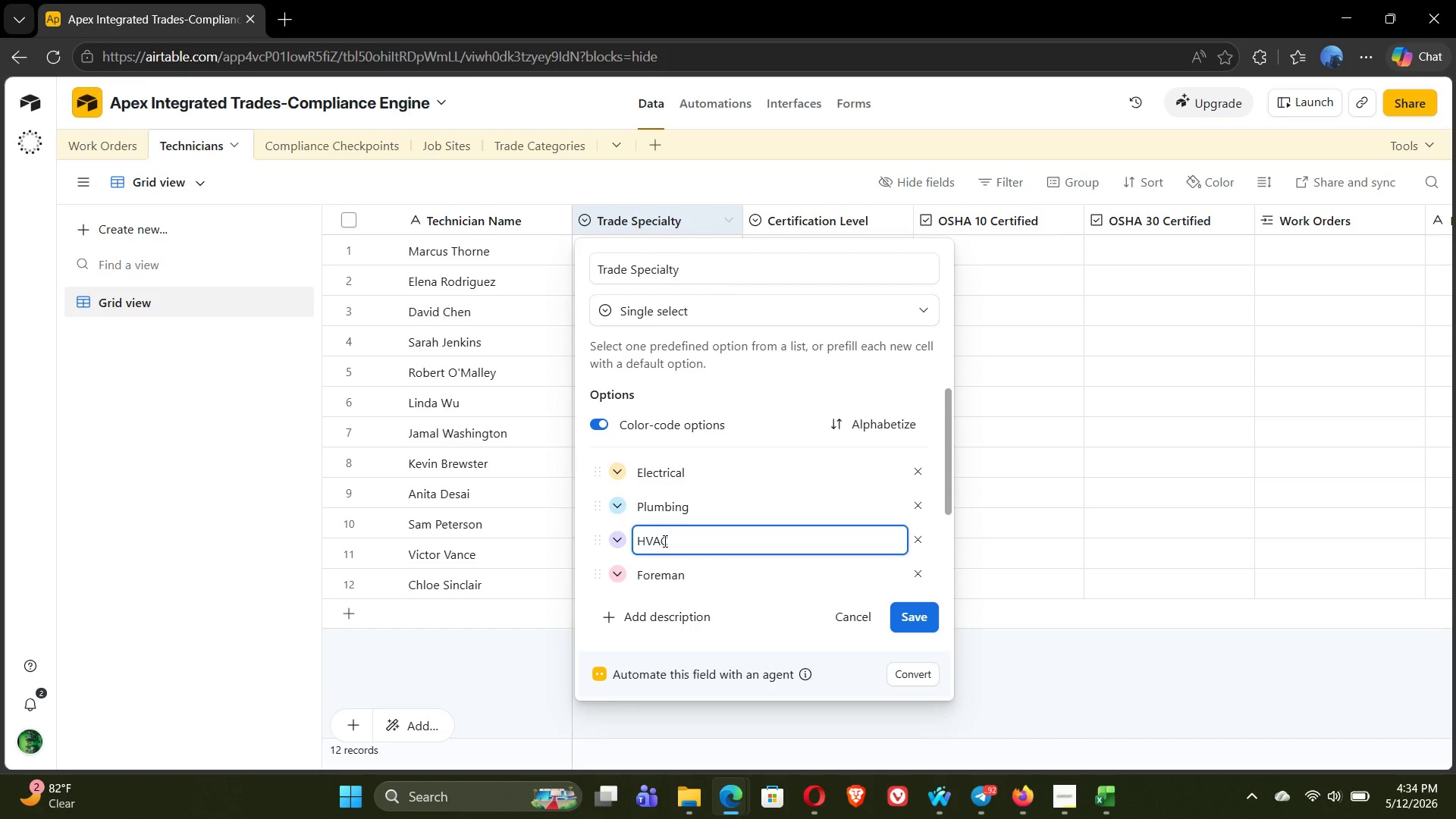 
left_click([610, 541])
 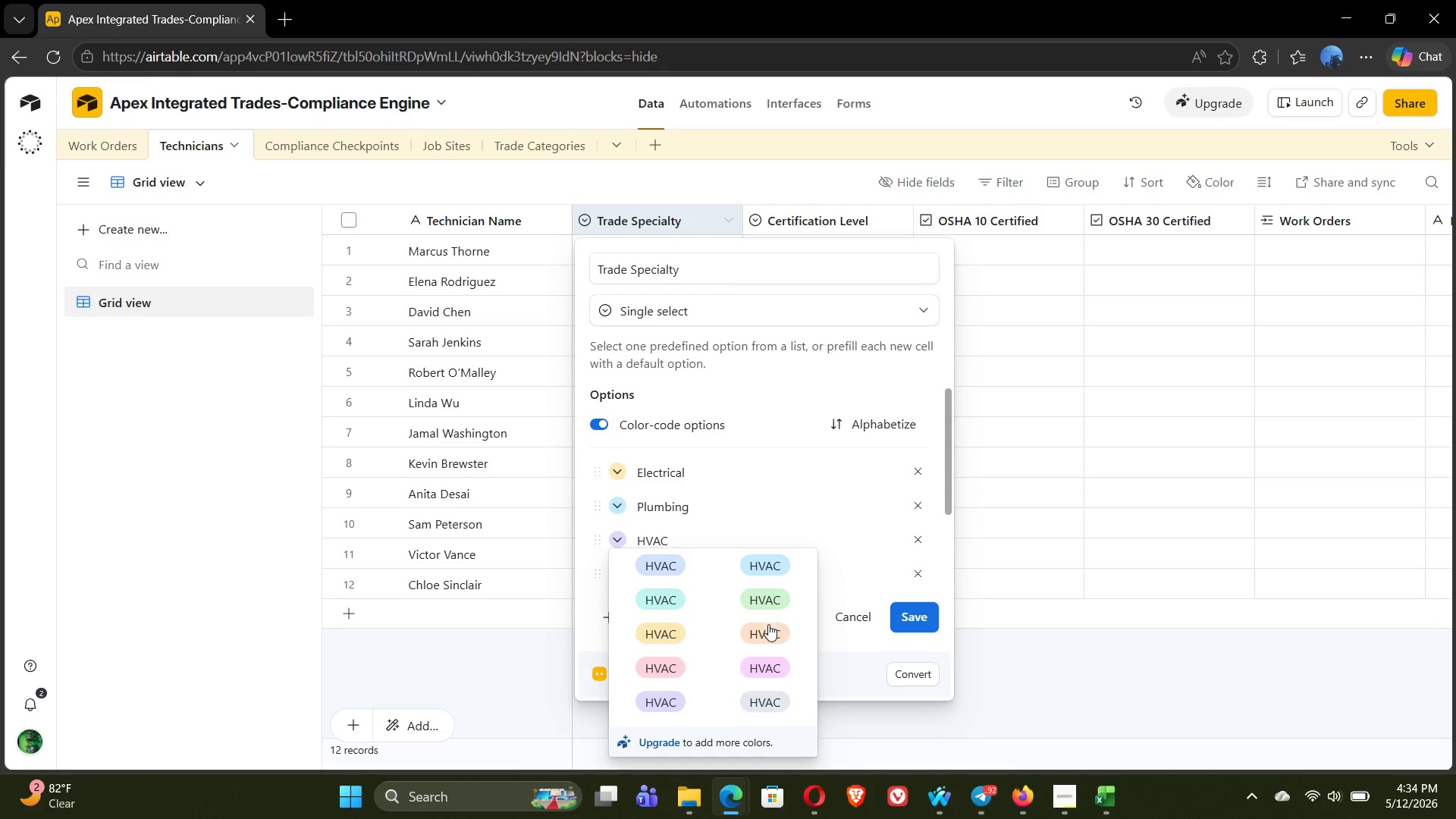 
left_click([761, 630])
 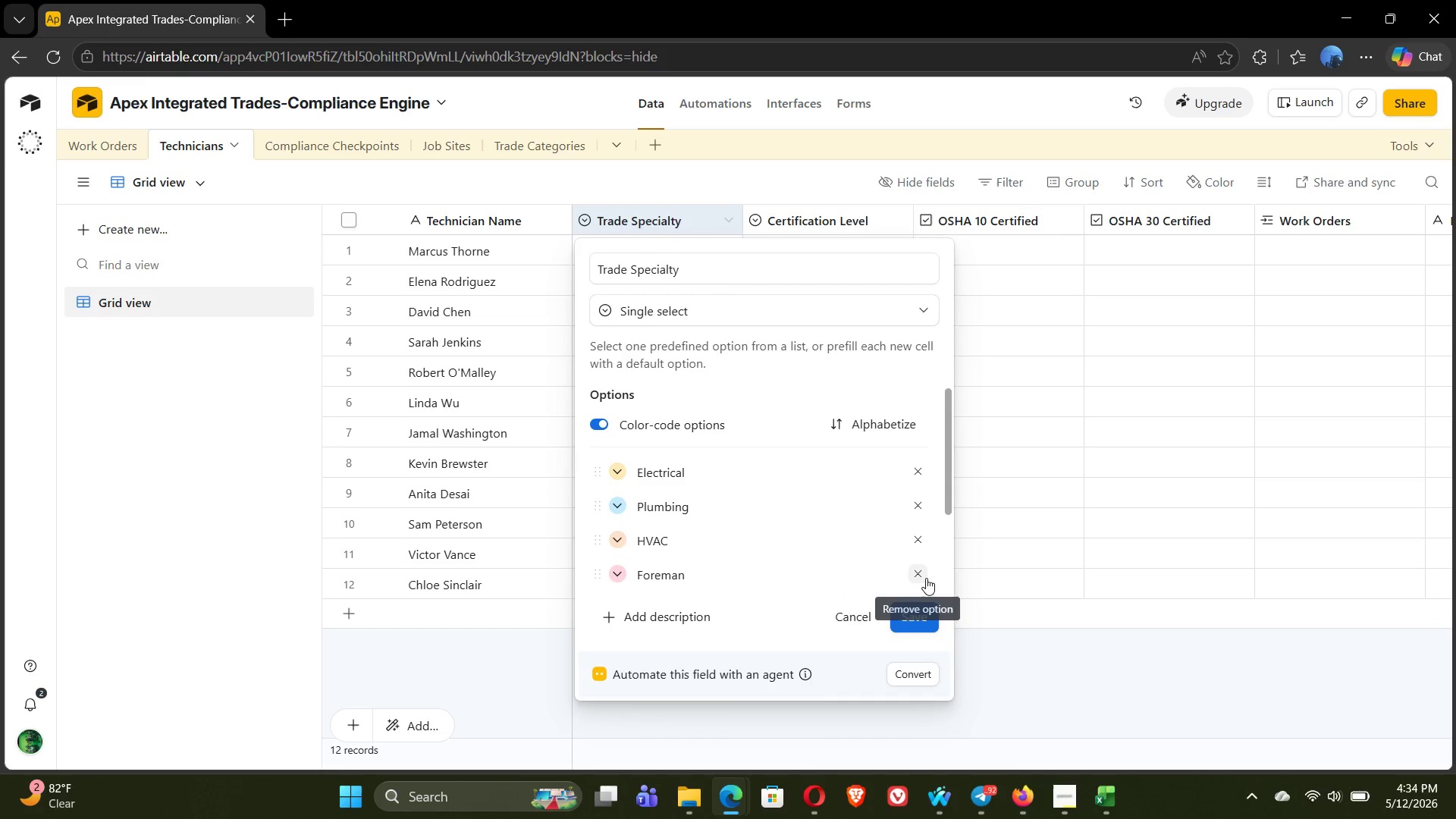 
left_click([926, 578])
 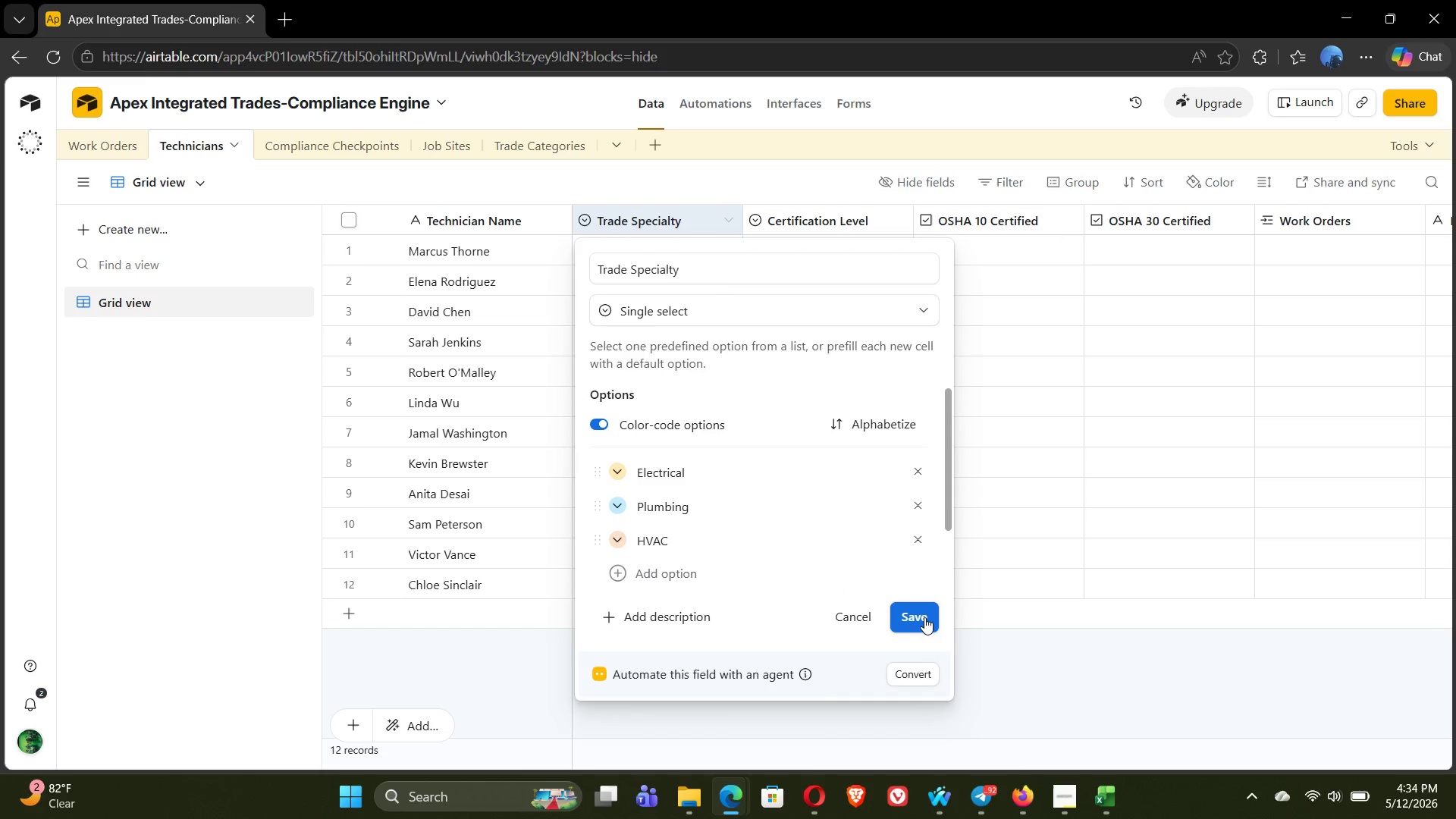 
left_click([924, 618])
 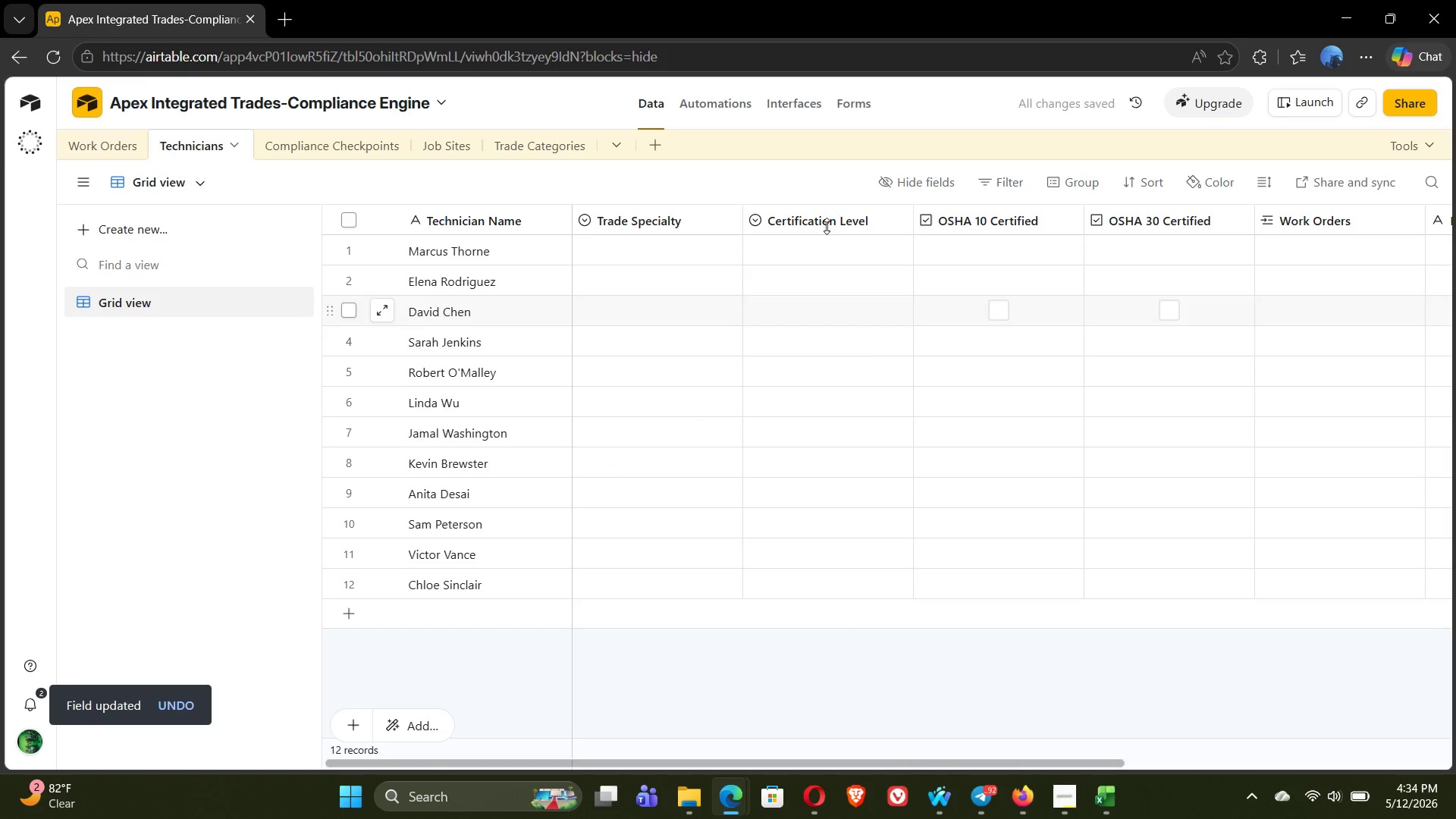 
double_click([824, 223])
 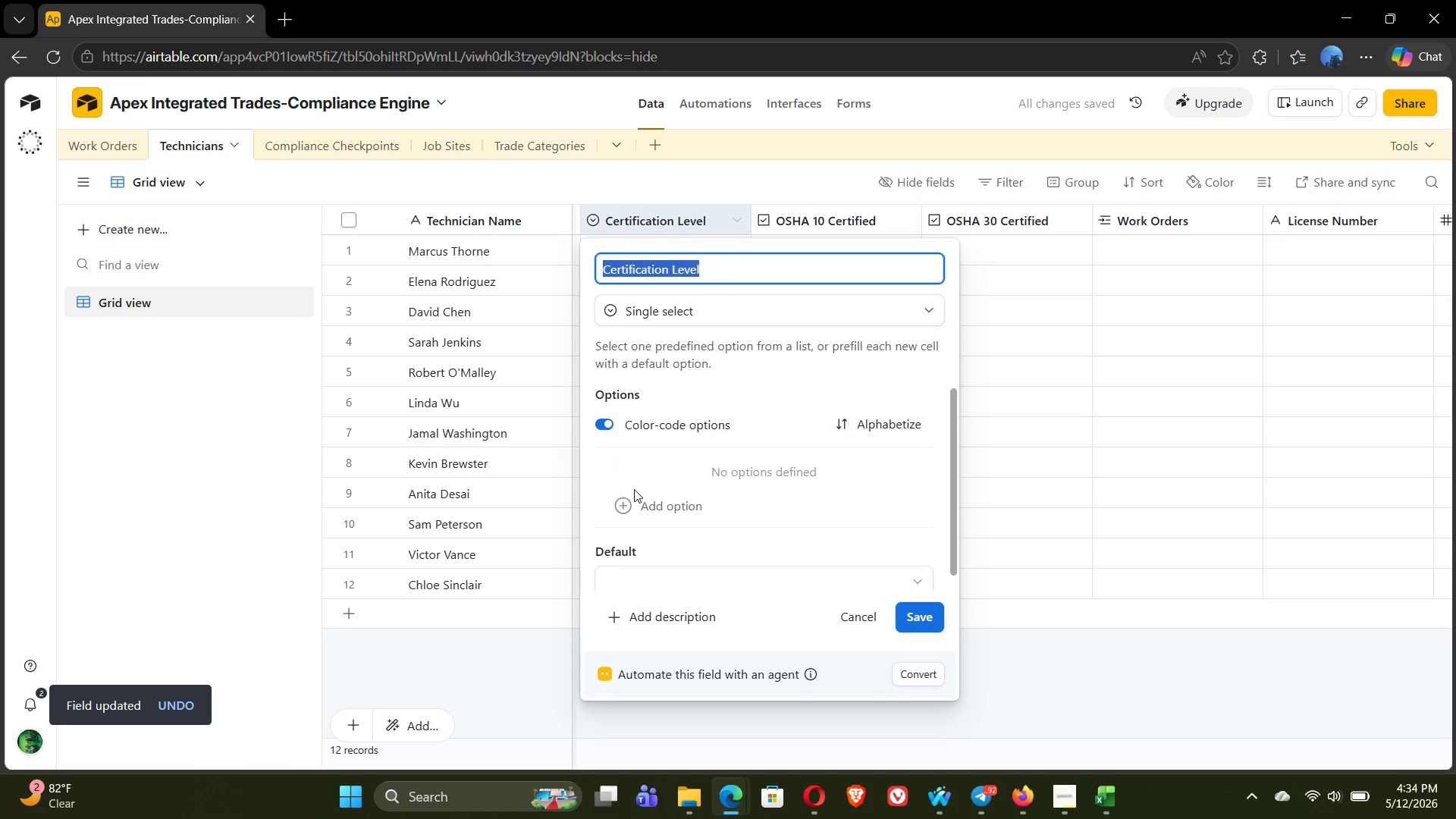 
left_click([618, 507])
 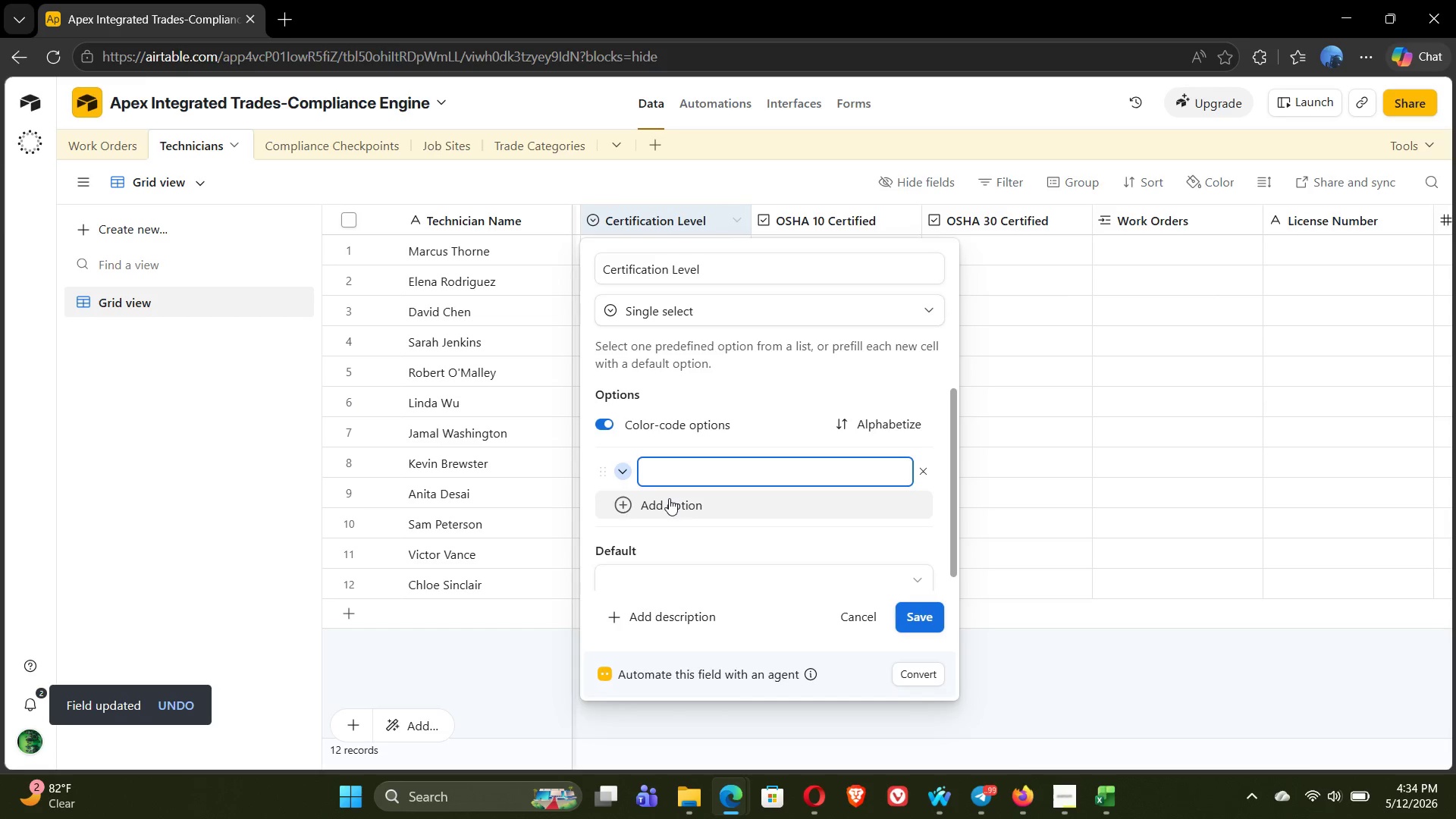 
type(APpr)
key(Backspace)
key(Backspace)
key(Backspace)
type(pprentice)
 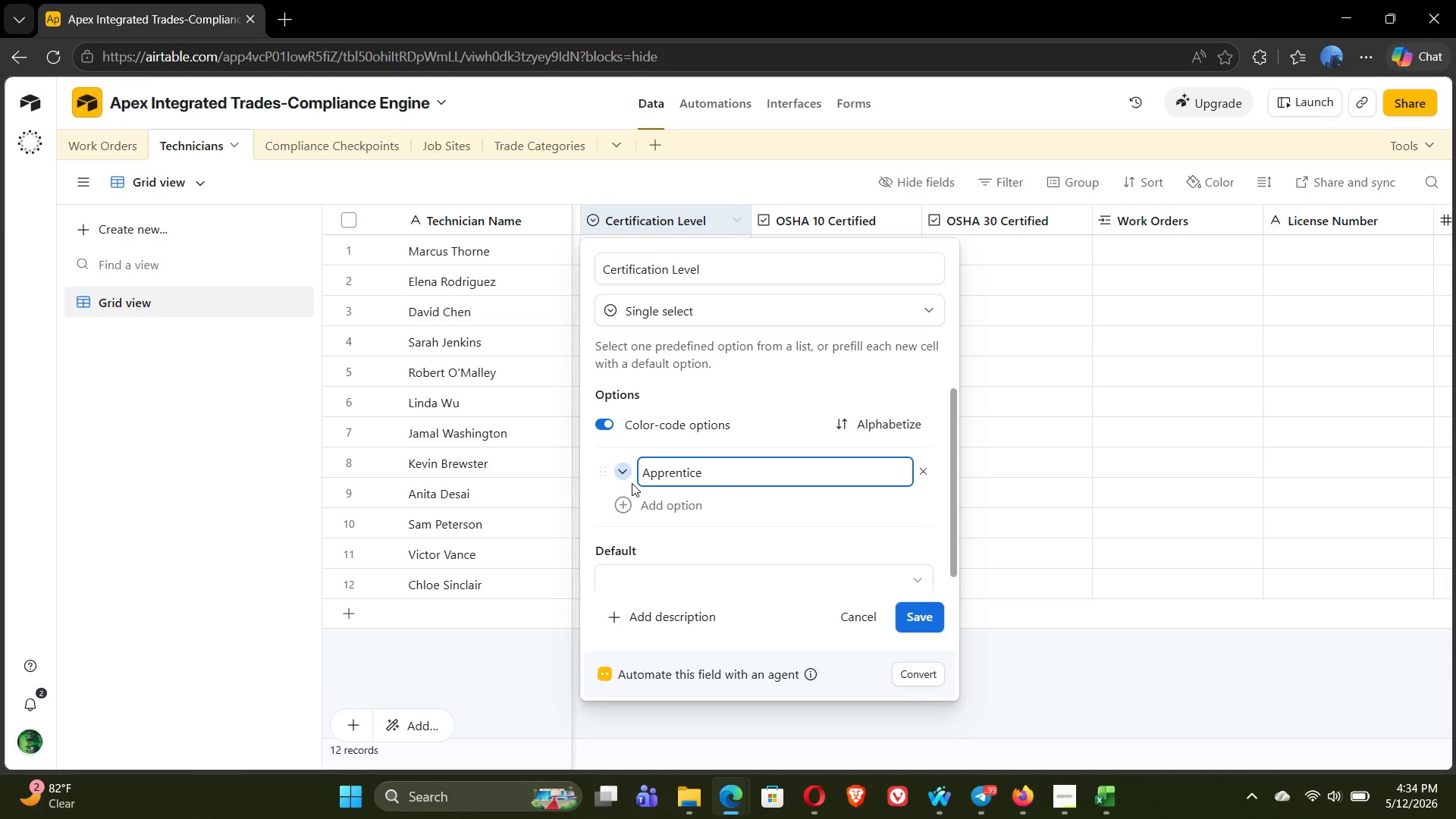 
left_click([621, 477])
 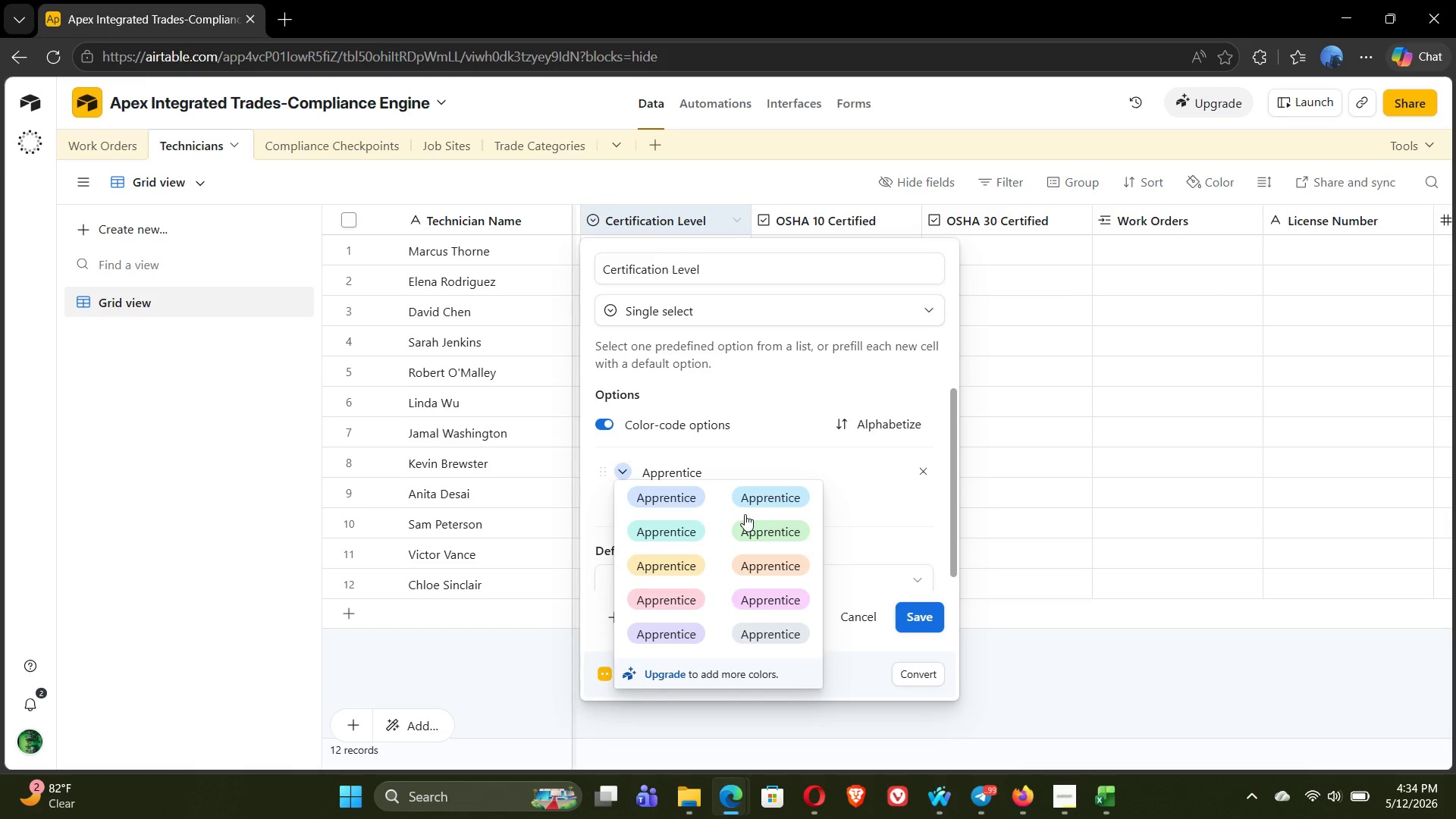 
wait(22.02)
 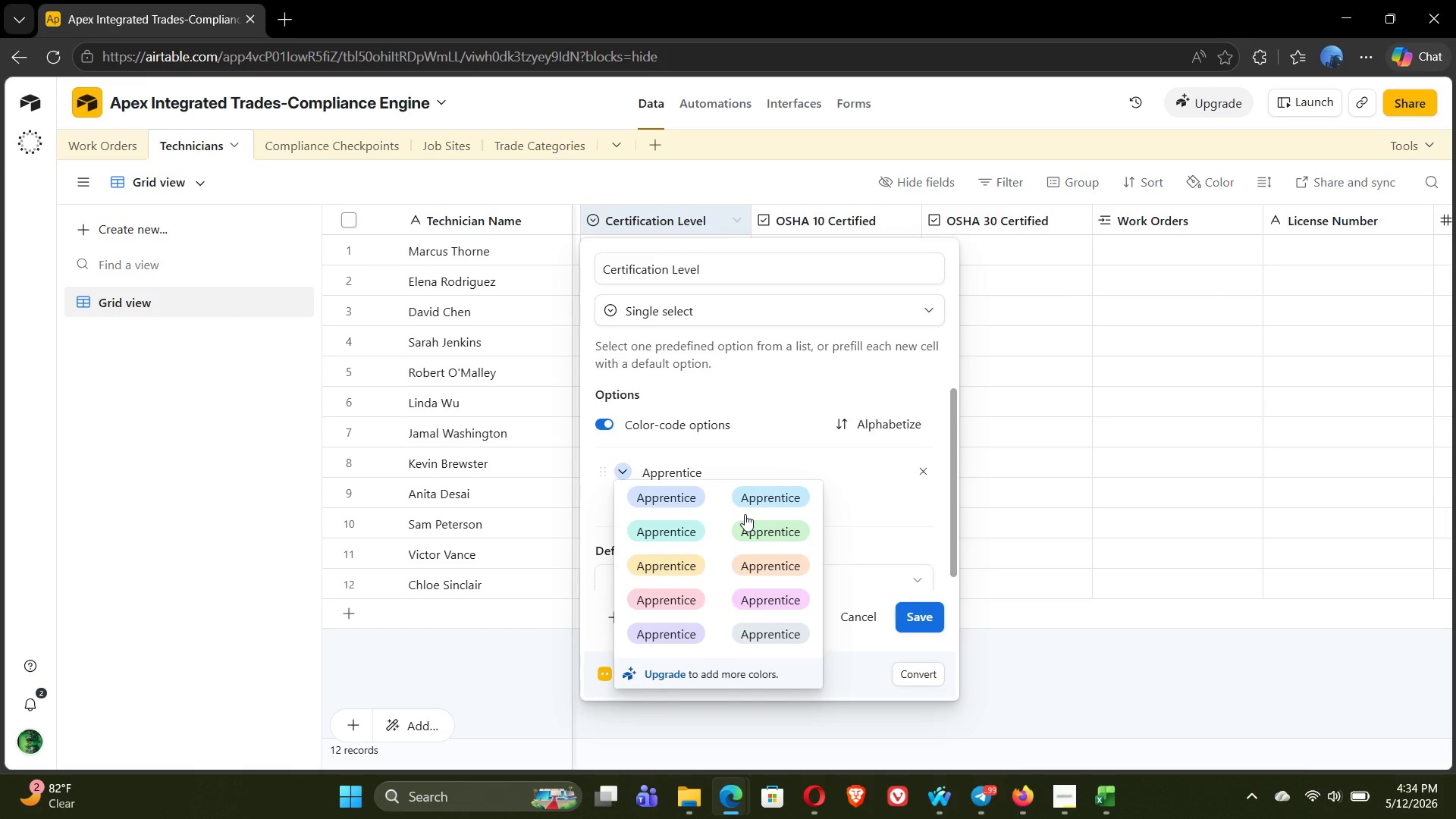 
left_click([765, 533])
 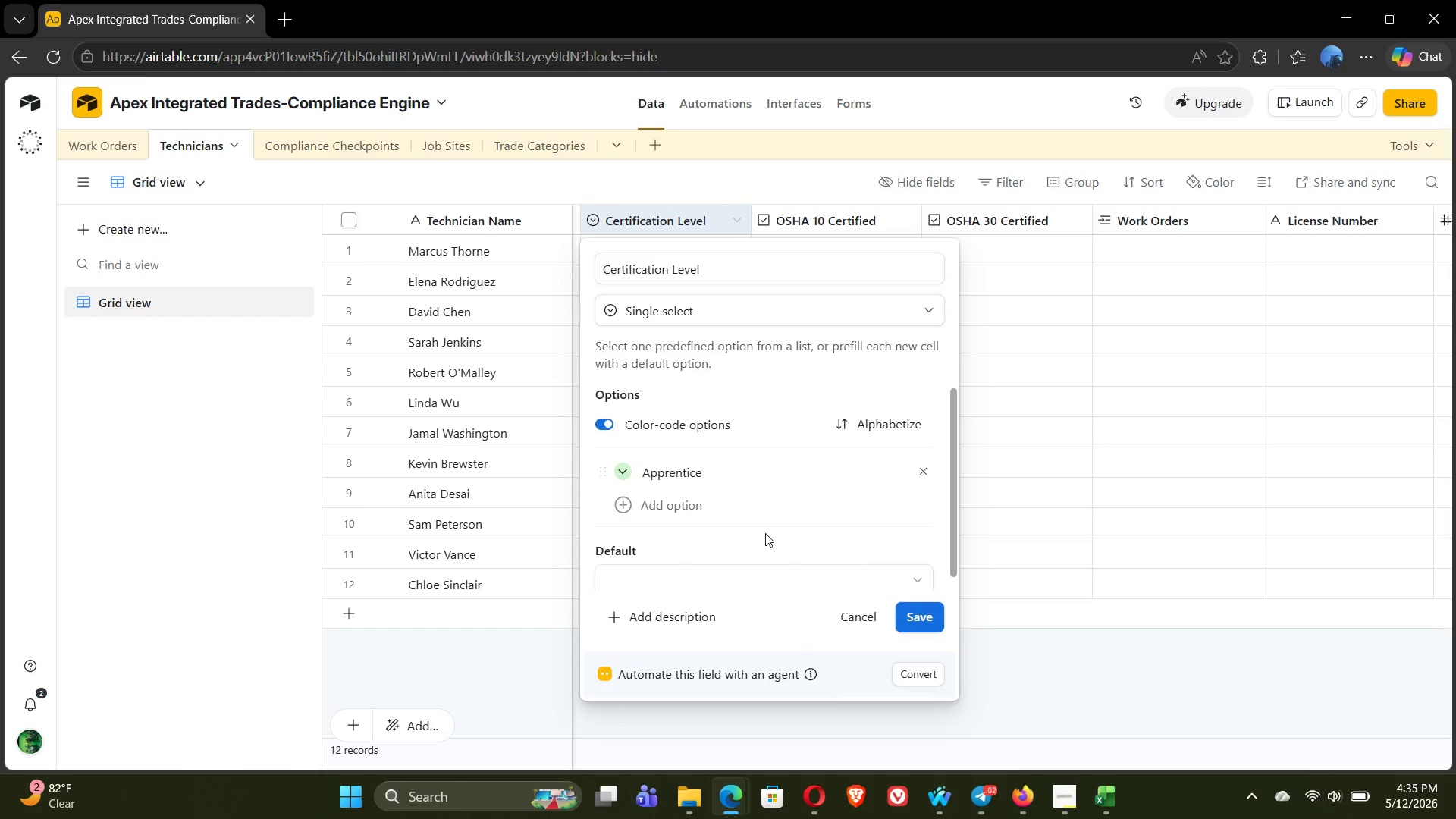 
left_click([620, 497])
 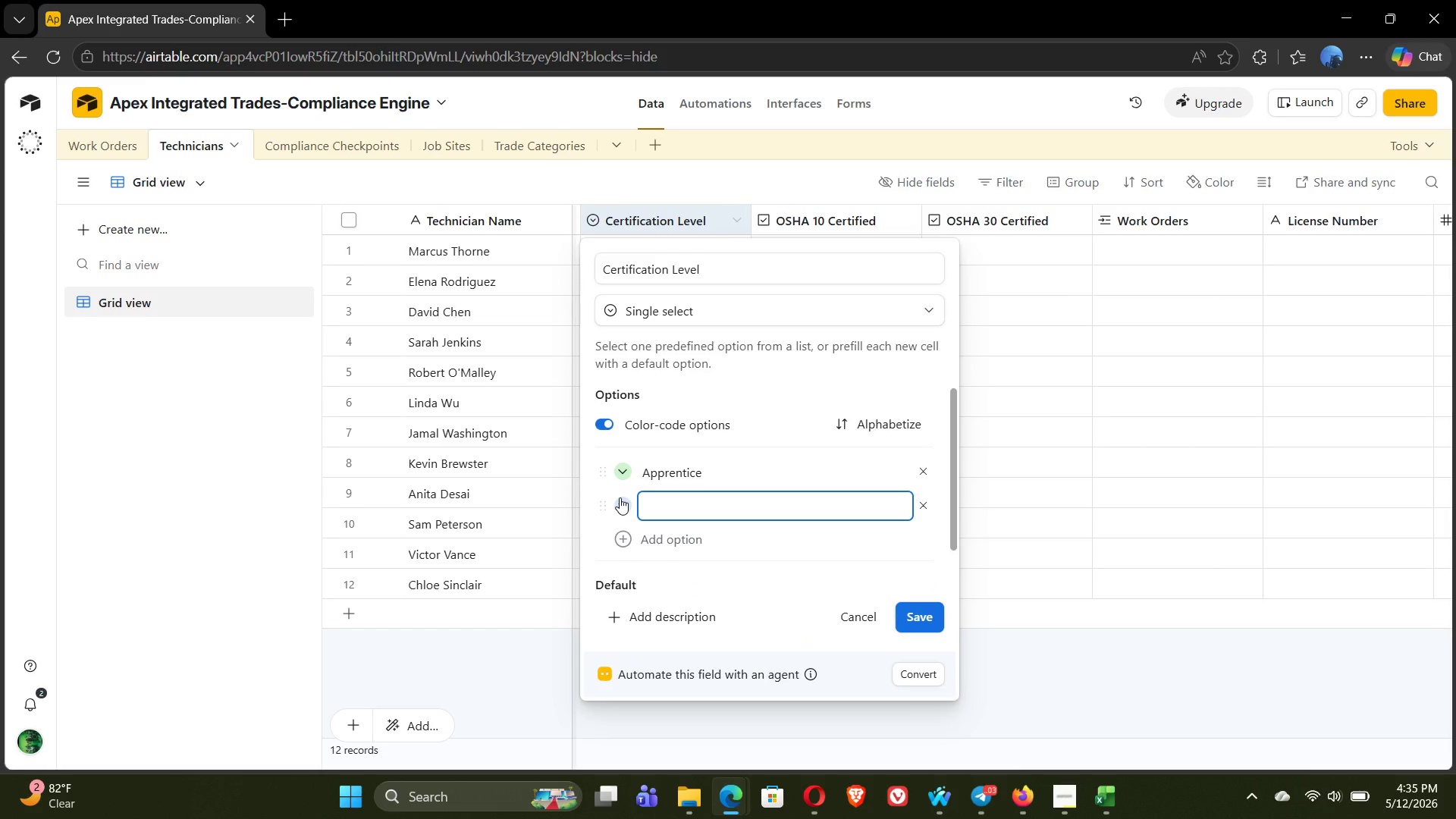 
type(JOurne)
key(Backspace)
key(Backspace)
key(Backspace)
key(Backspace)
key(Backspace)
type(ourney)
 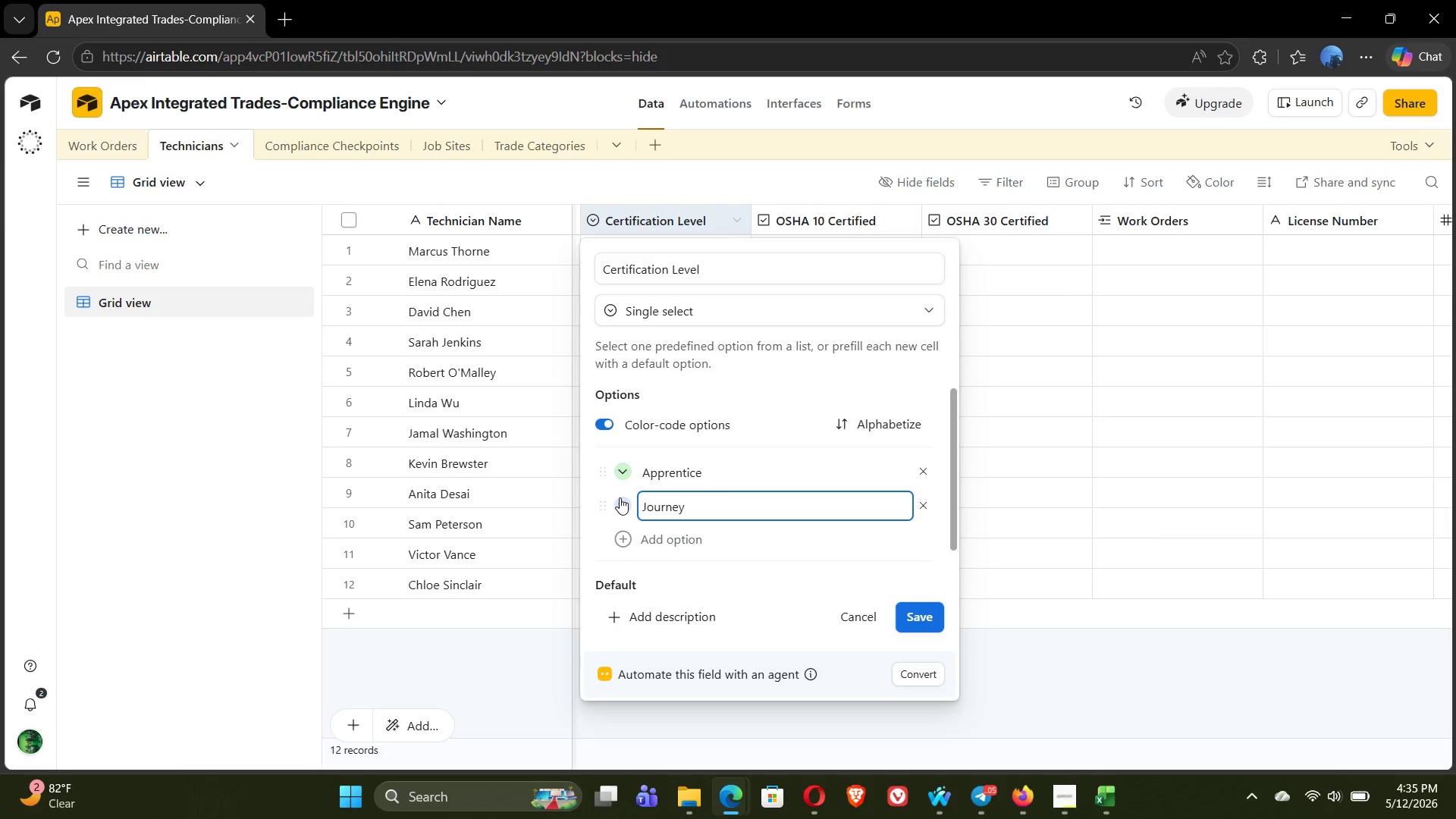 
wait(10.2)
 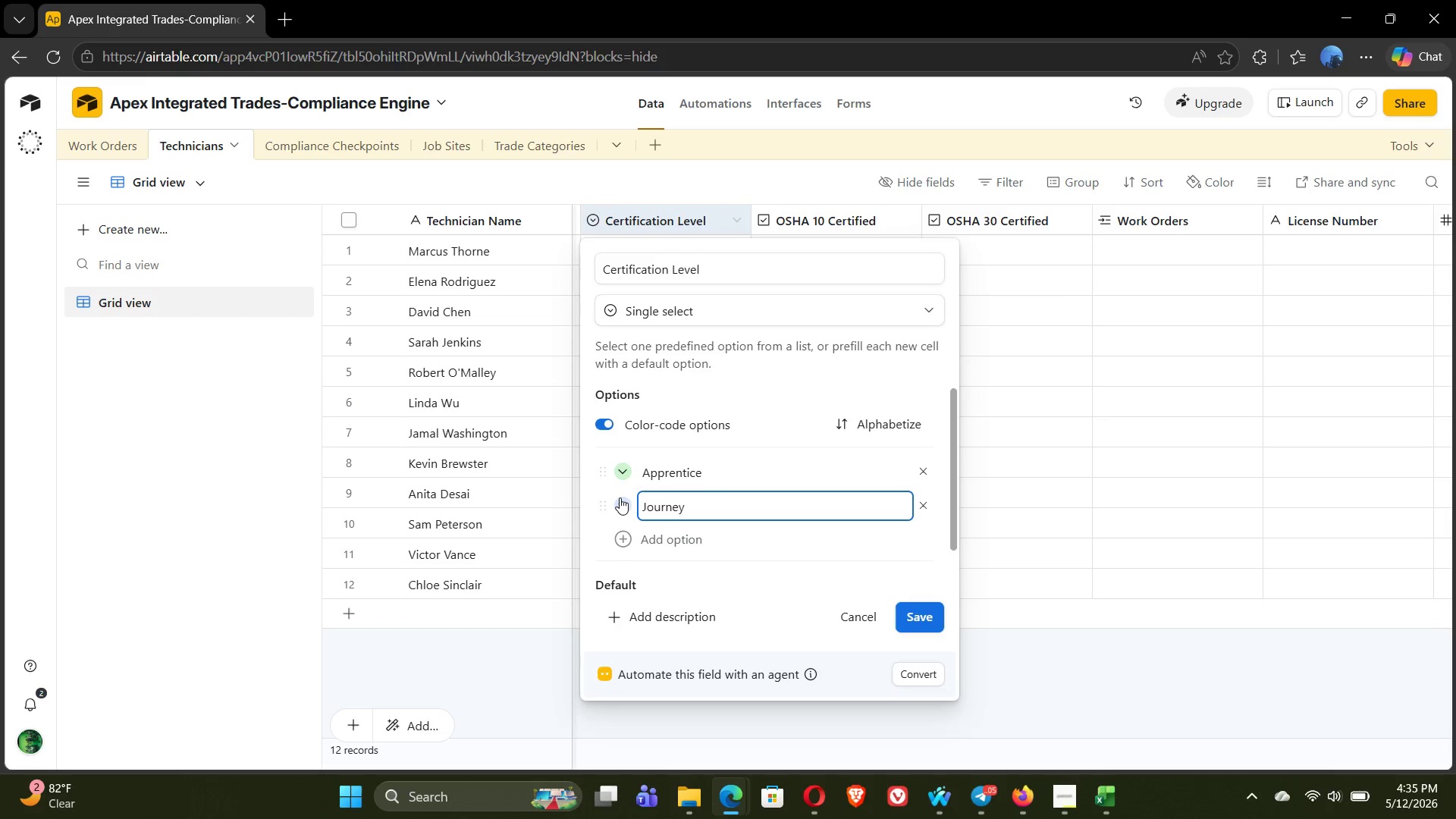 
type(man)
 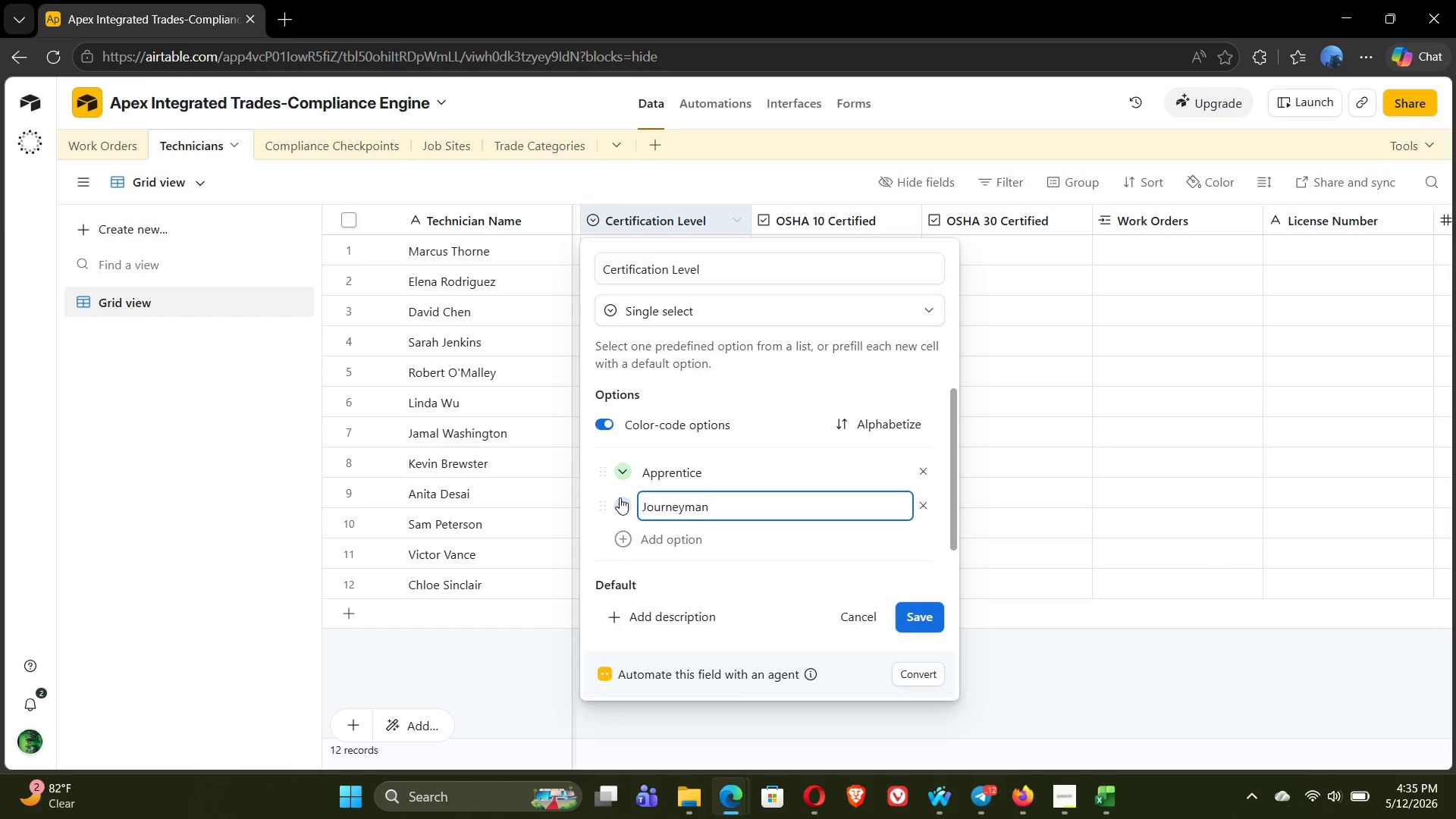 
wait(38.45)
 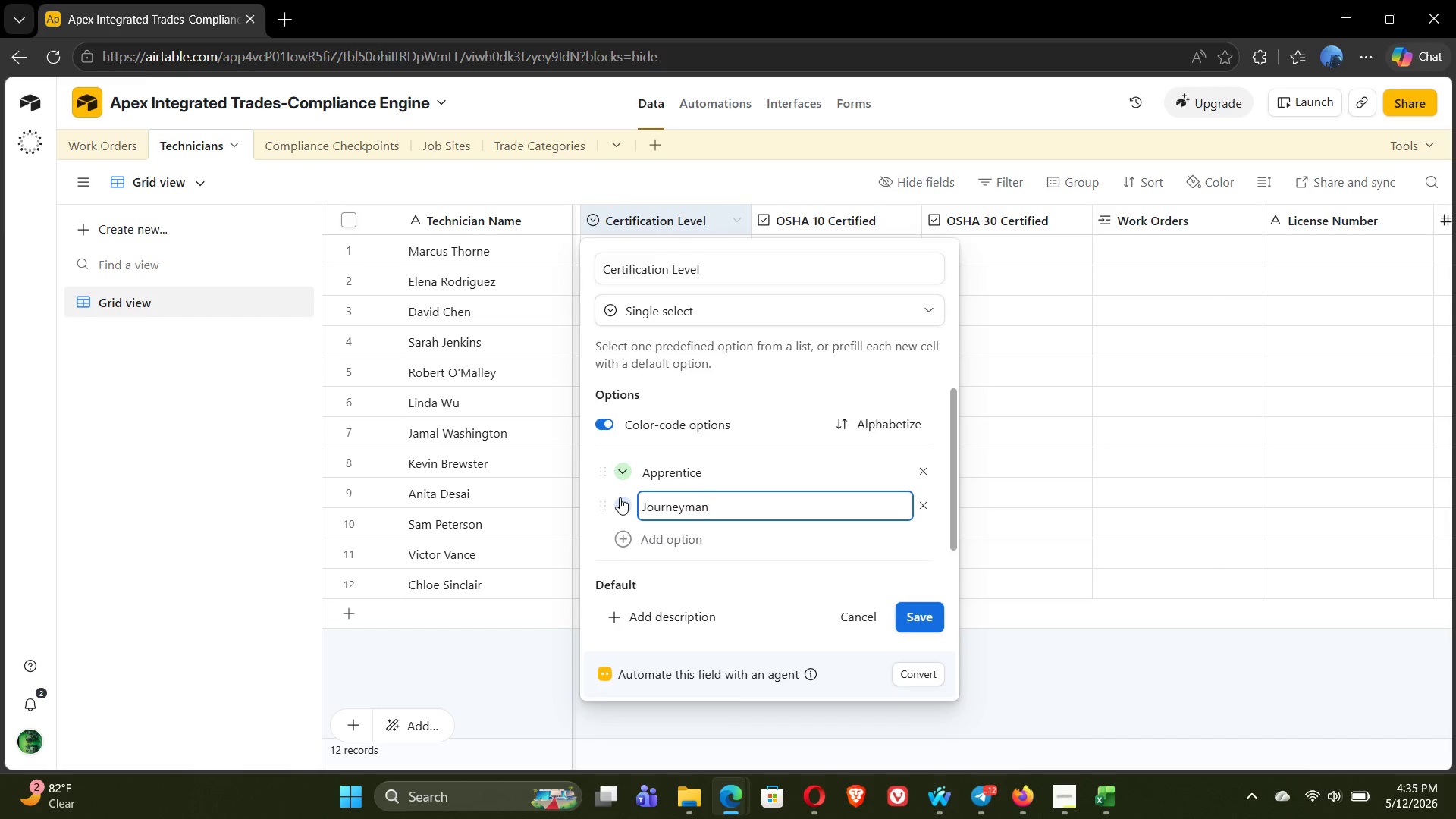 
left_click([617, 538])
 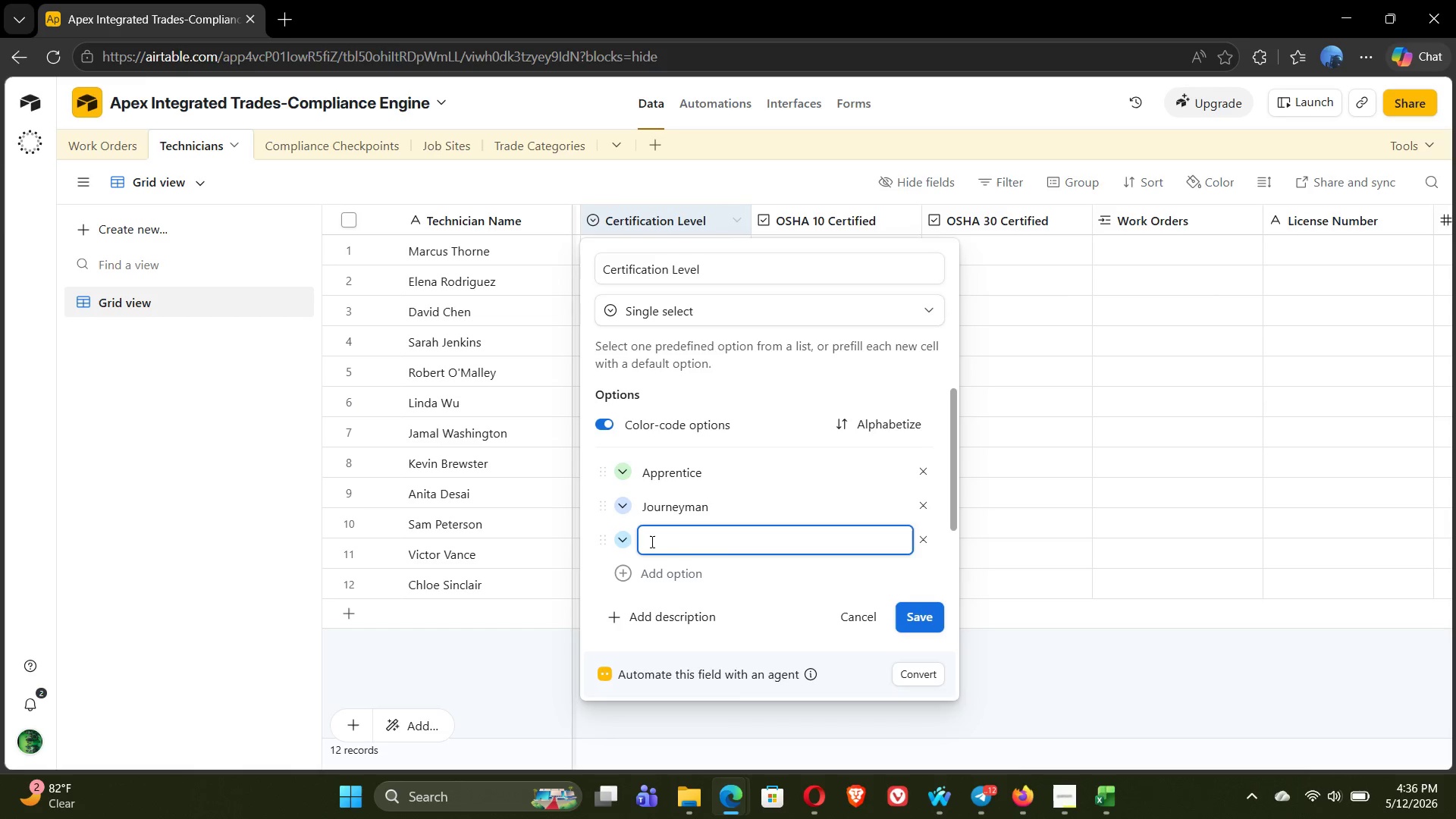 
left_click([651, 541])
 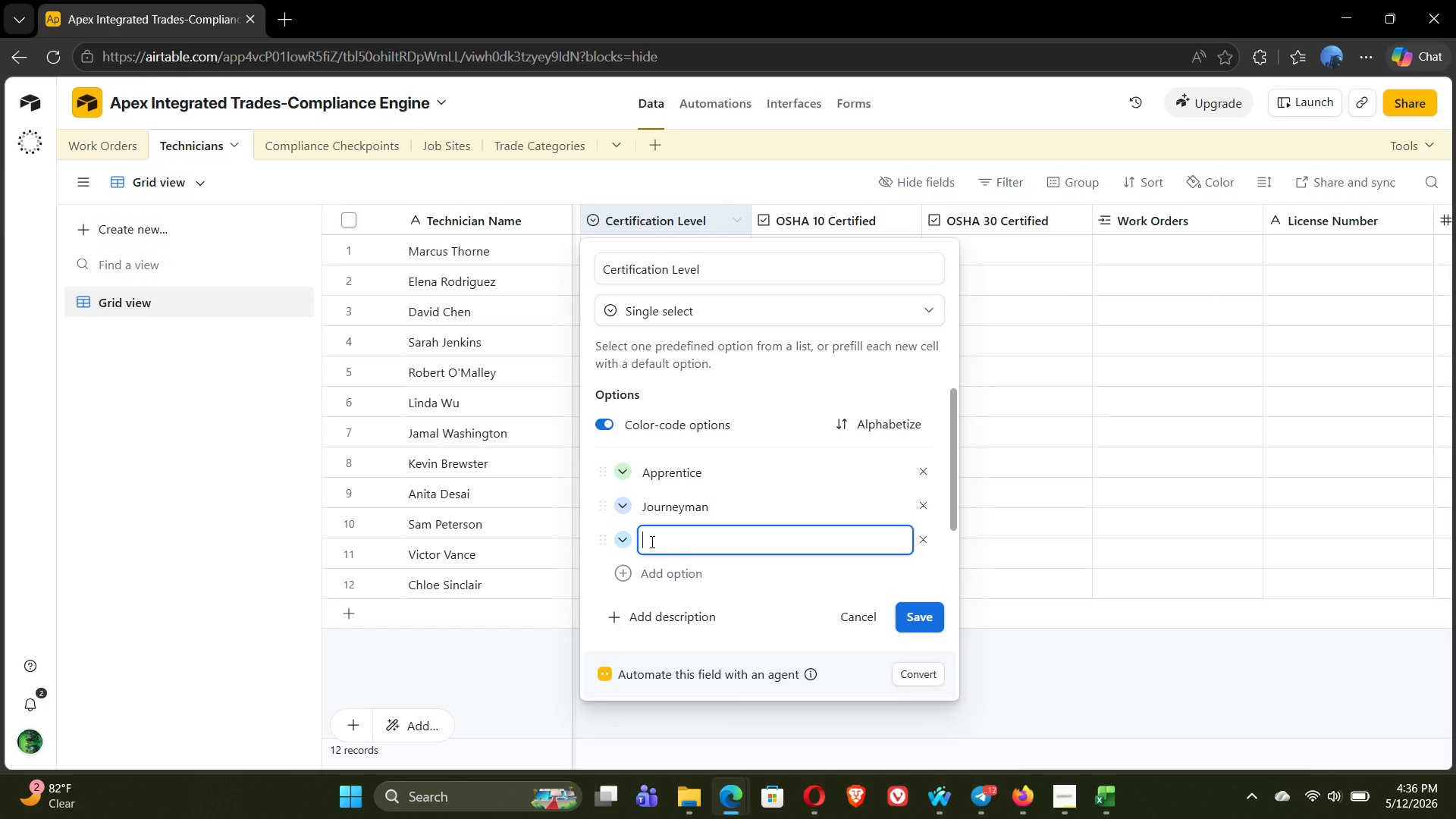 
type(Master)
 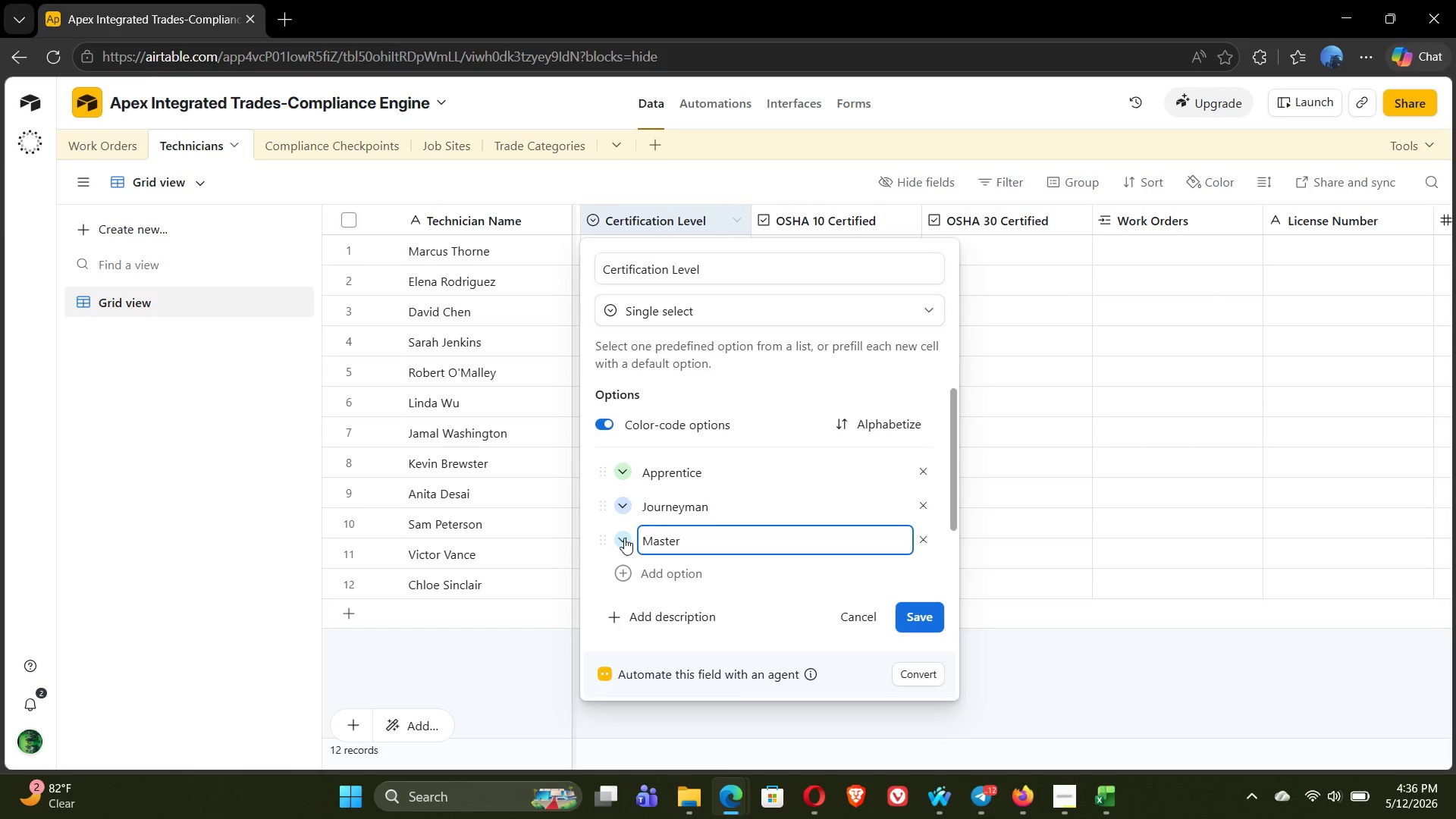 
left_click([620, 537])
 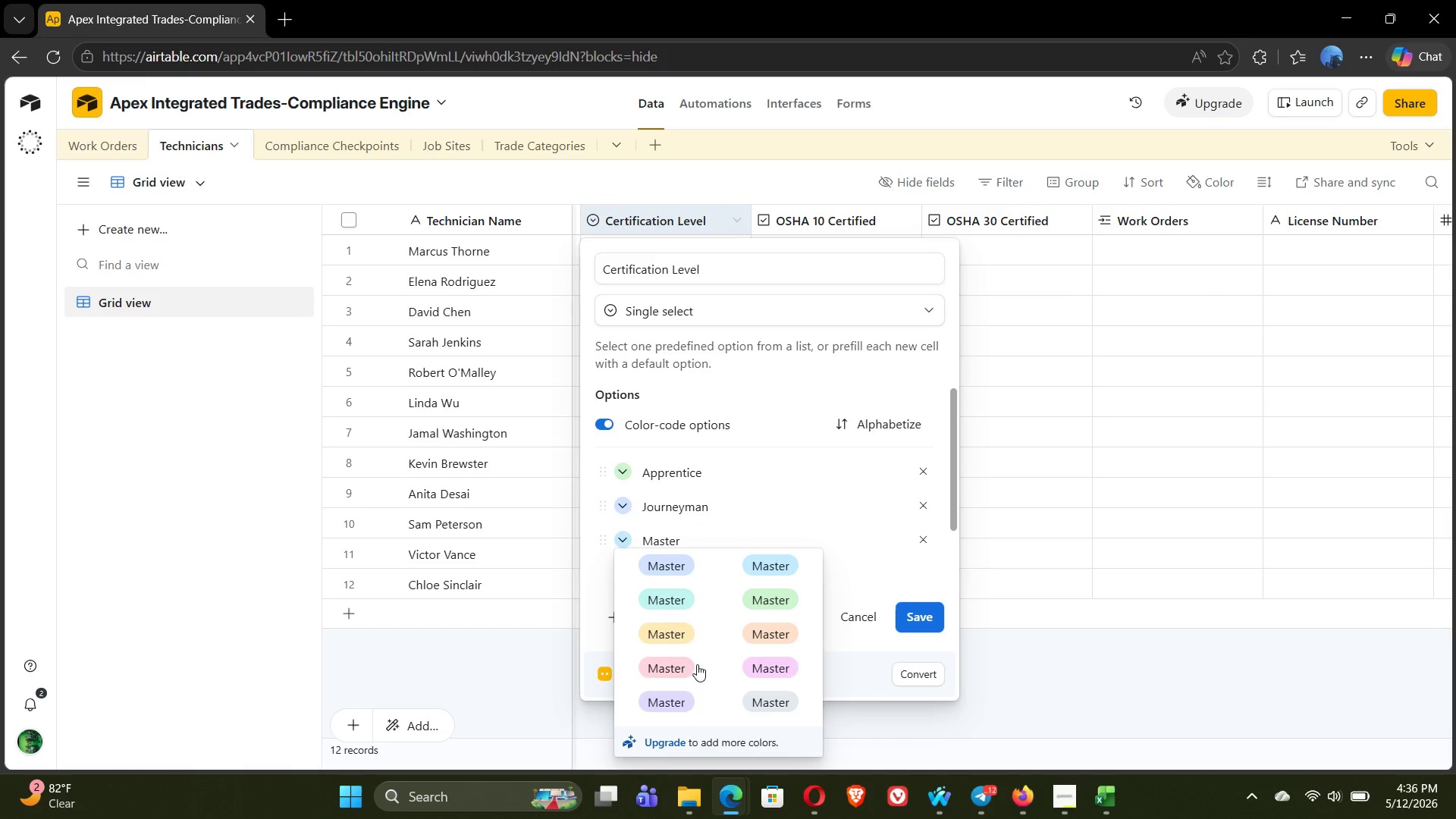 
left_click([679, 711])
 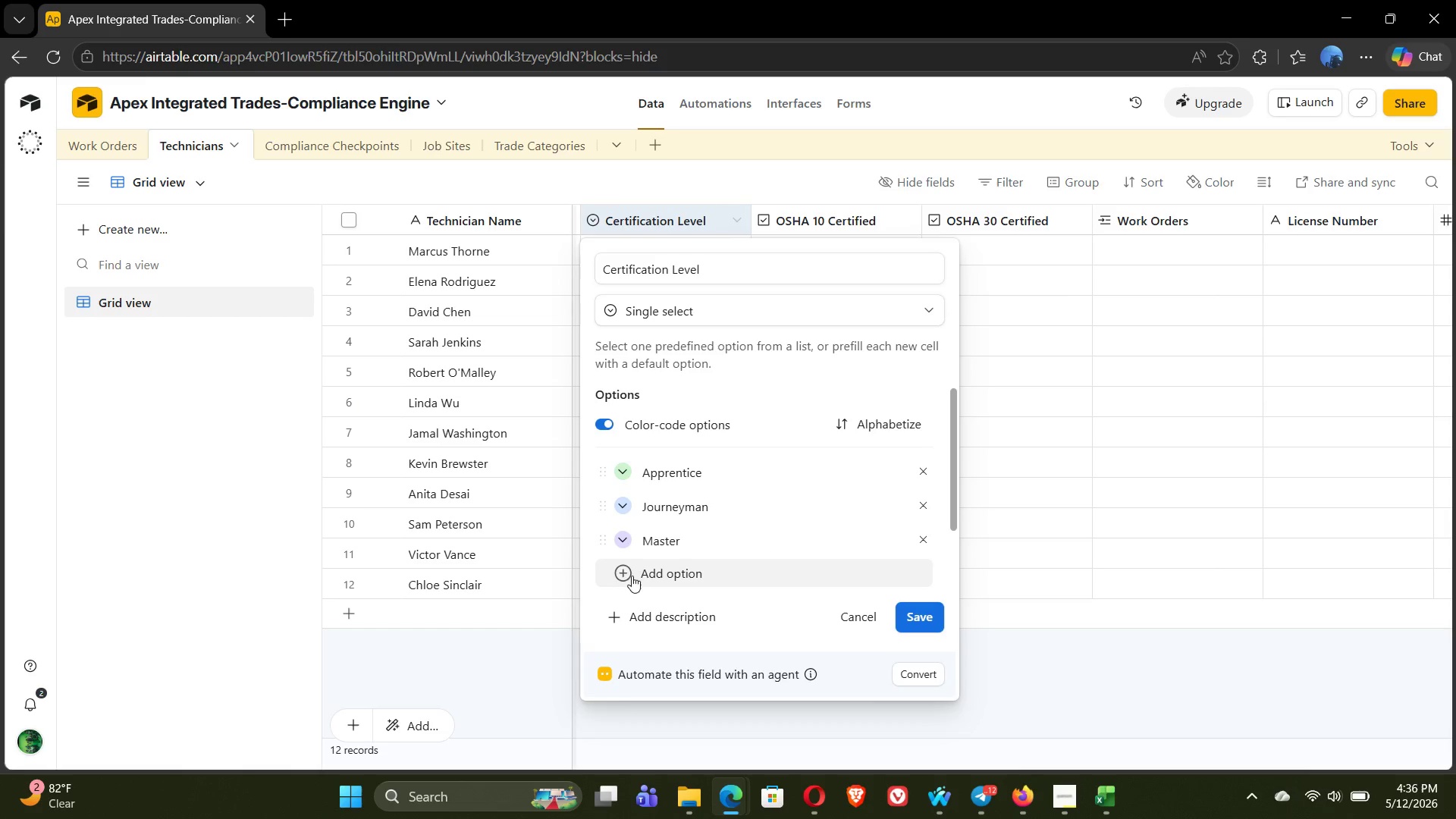 
left_click([624, 575])
 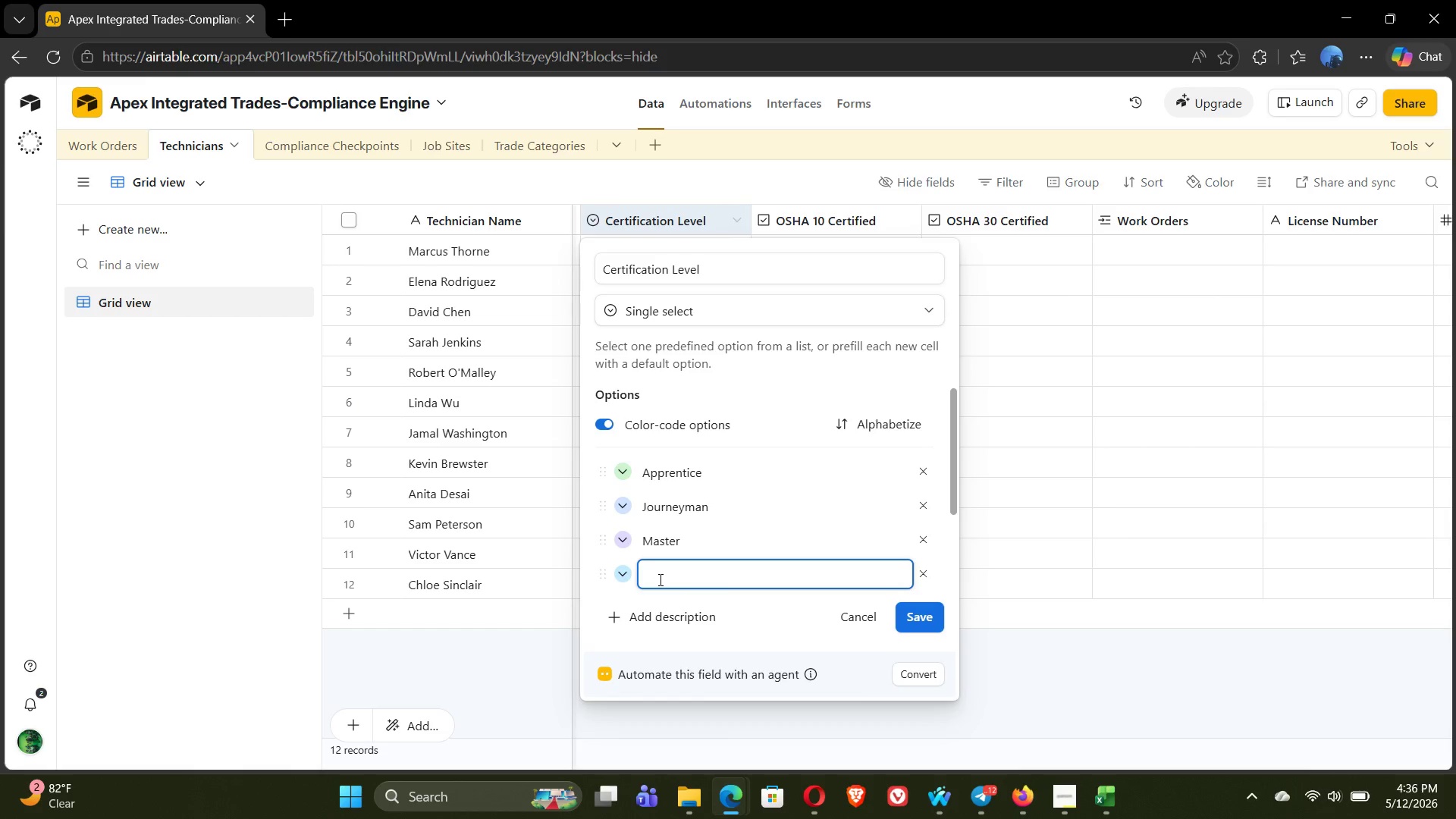 
type(Foreman)
 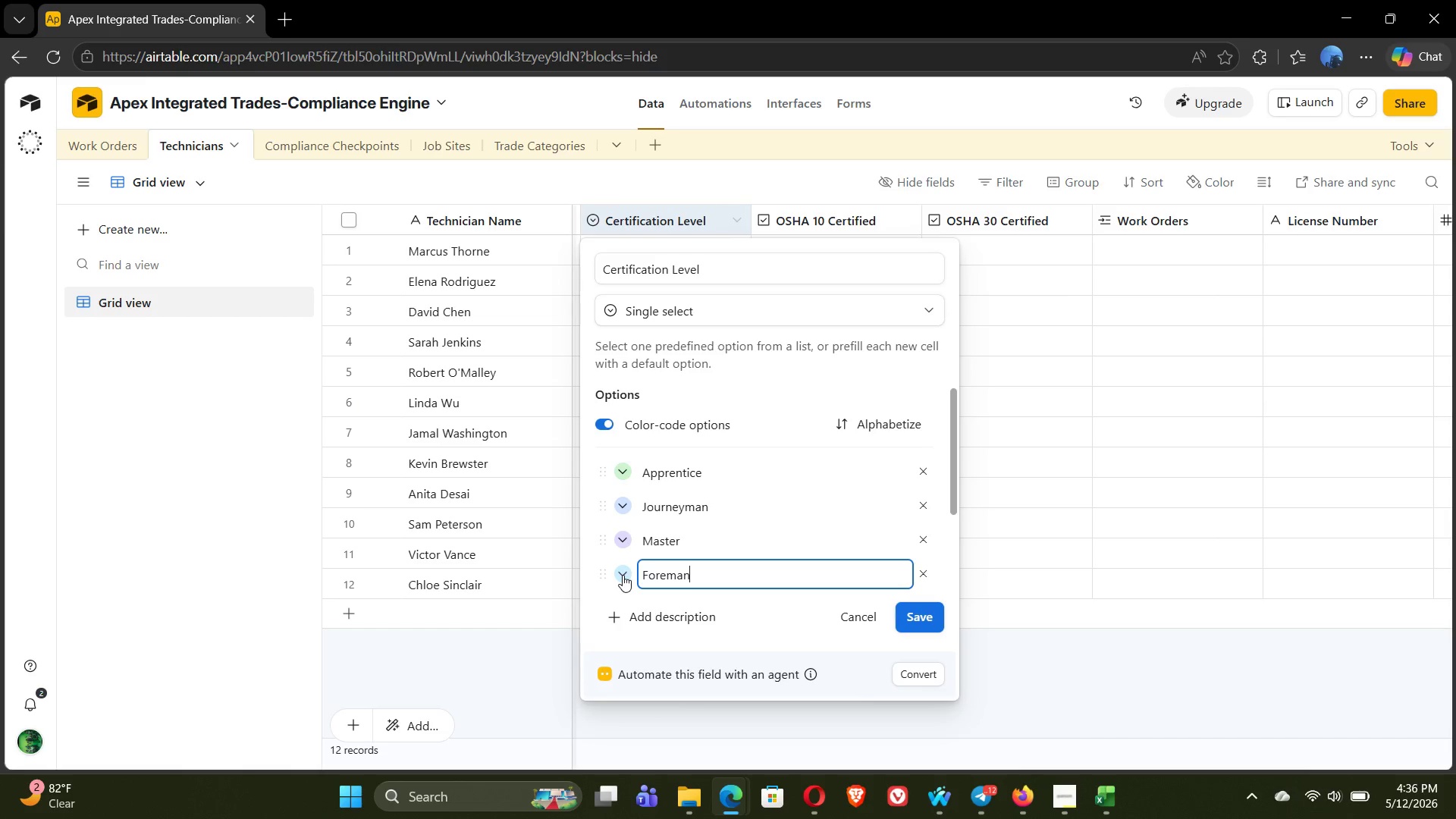 
wait(5.84)
 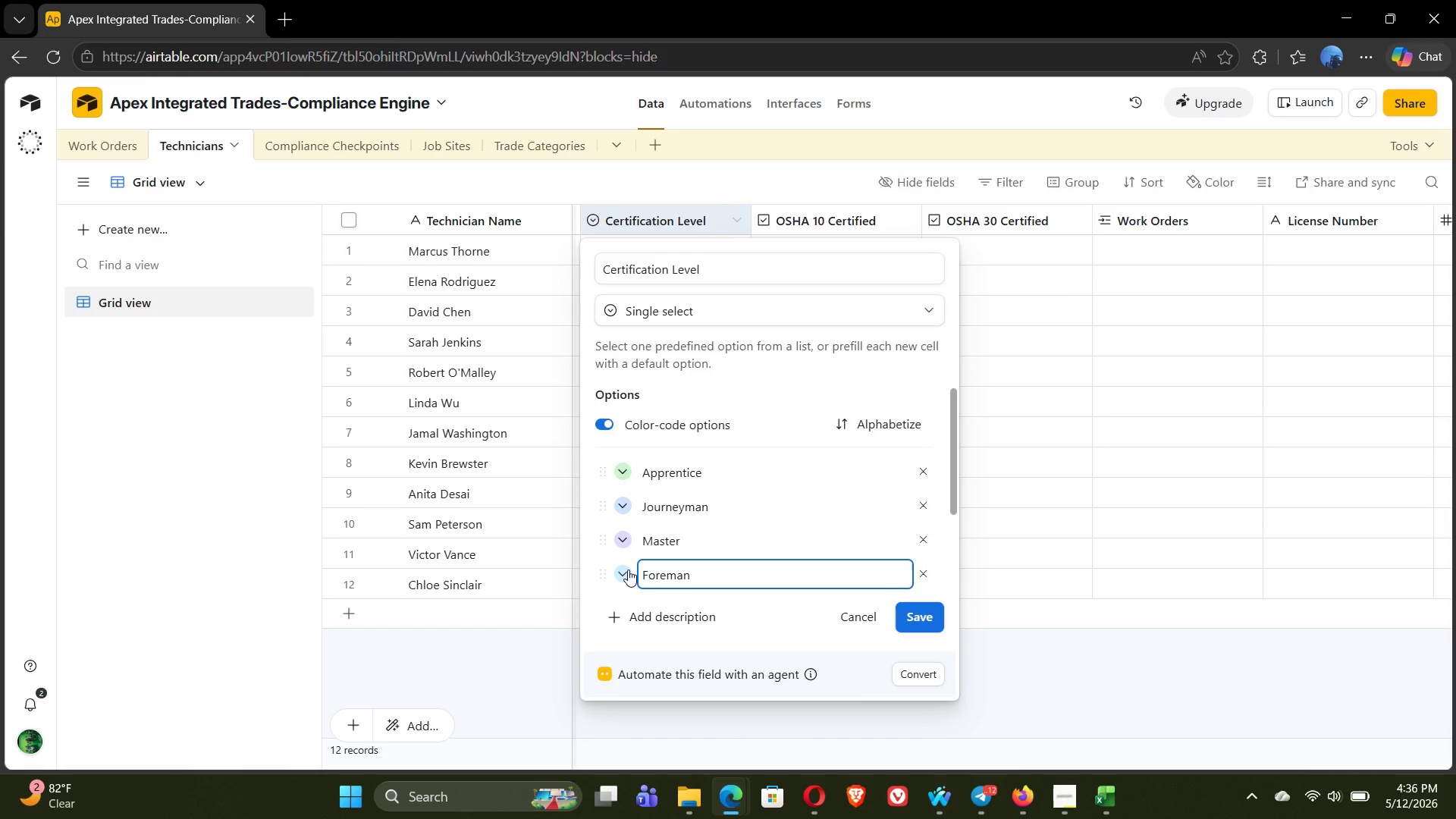 
left_click([623, 575])
 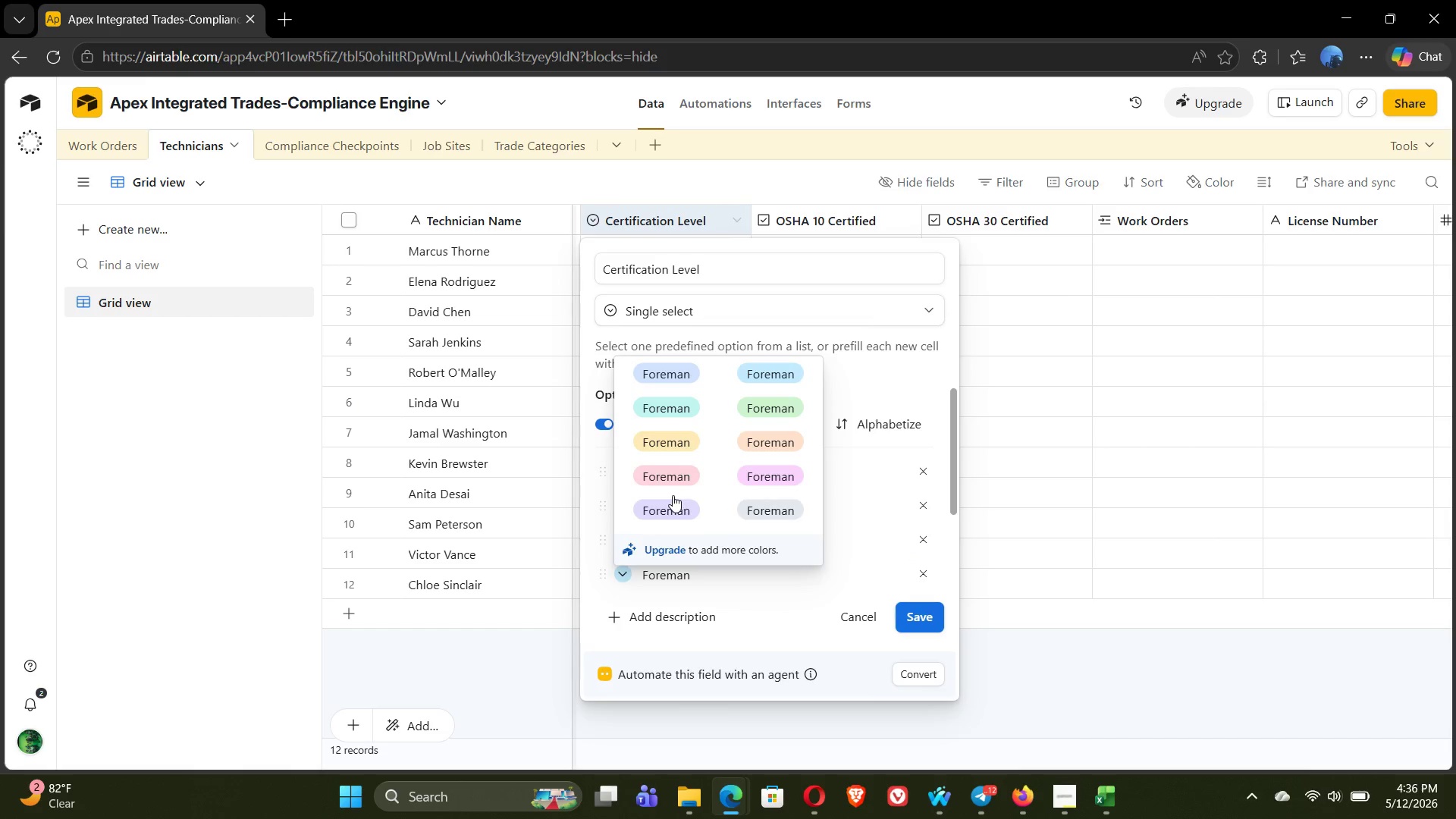 
left_click([666, 481])
 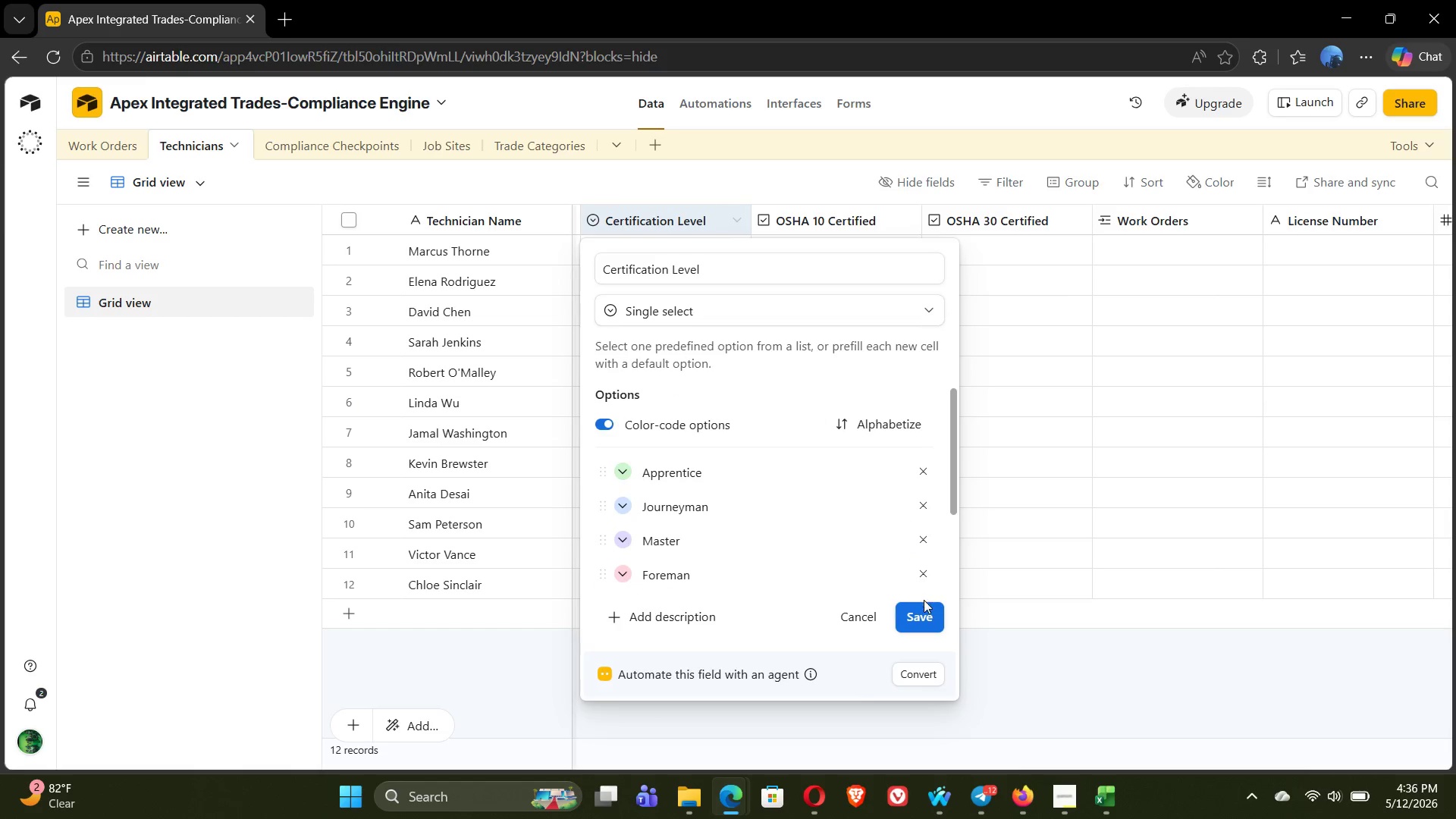 
left_click([922, 620])
 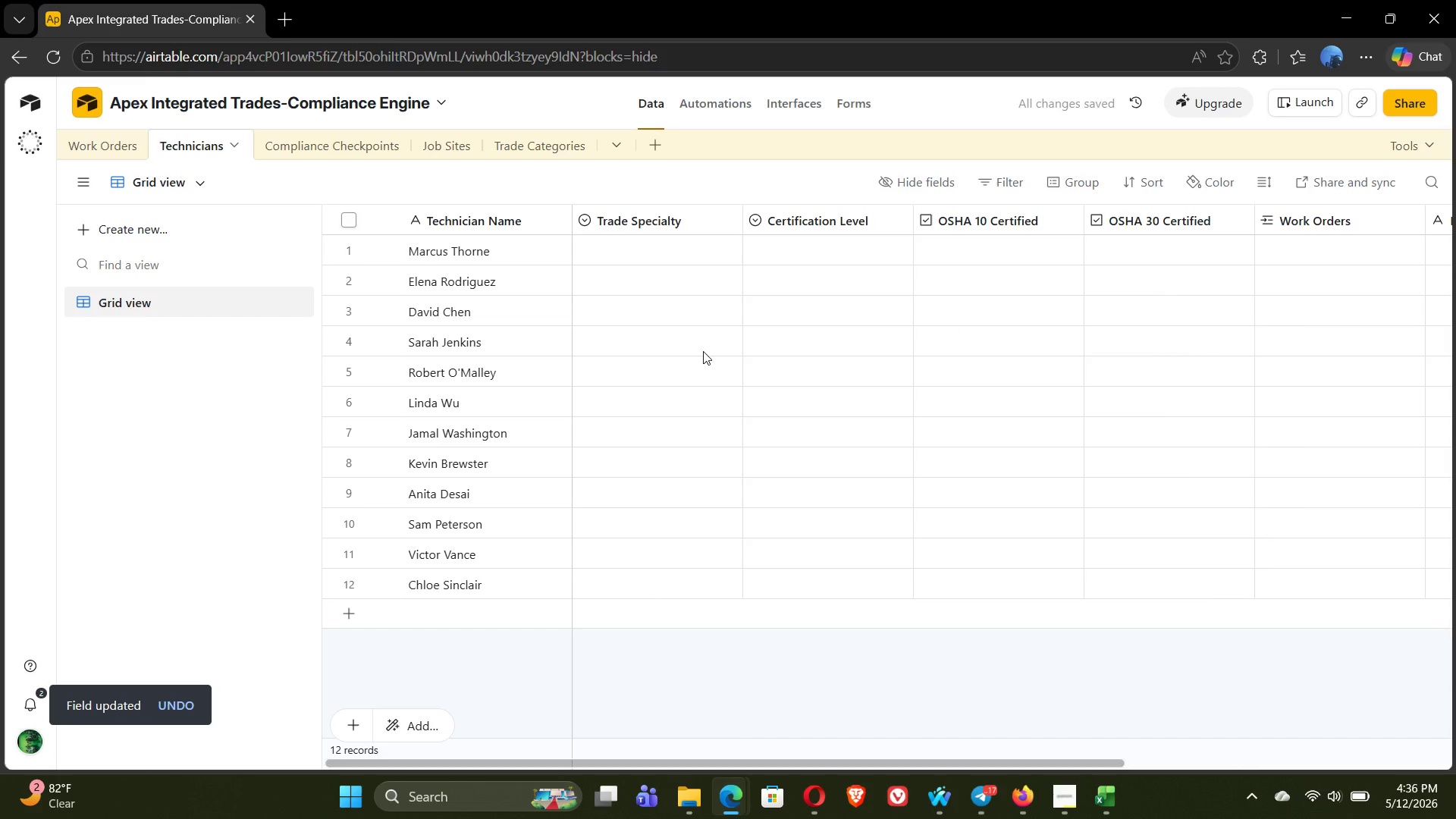 
wait(5.42)
 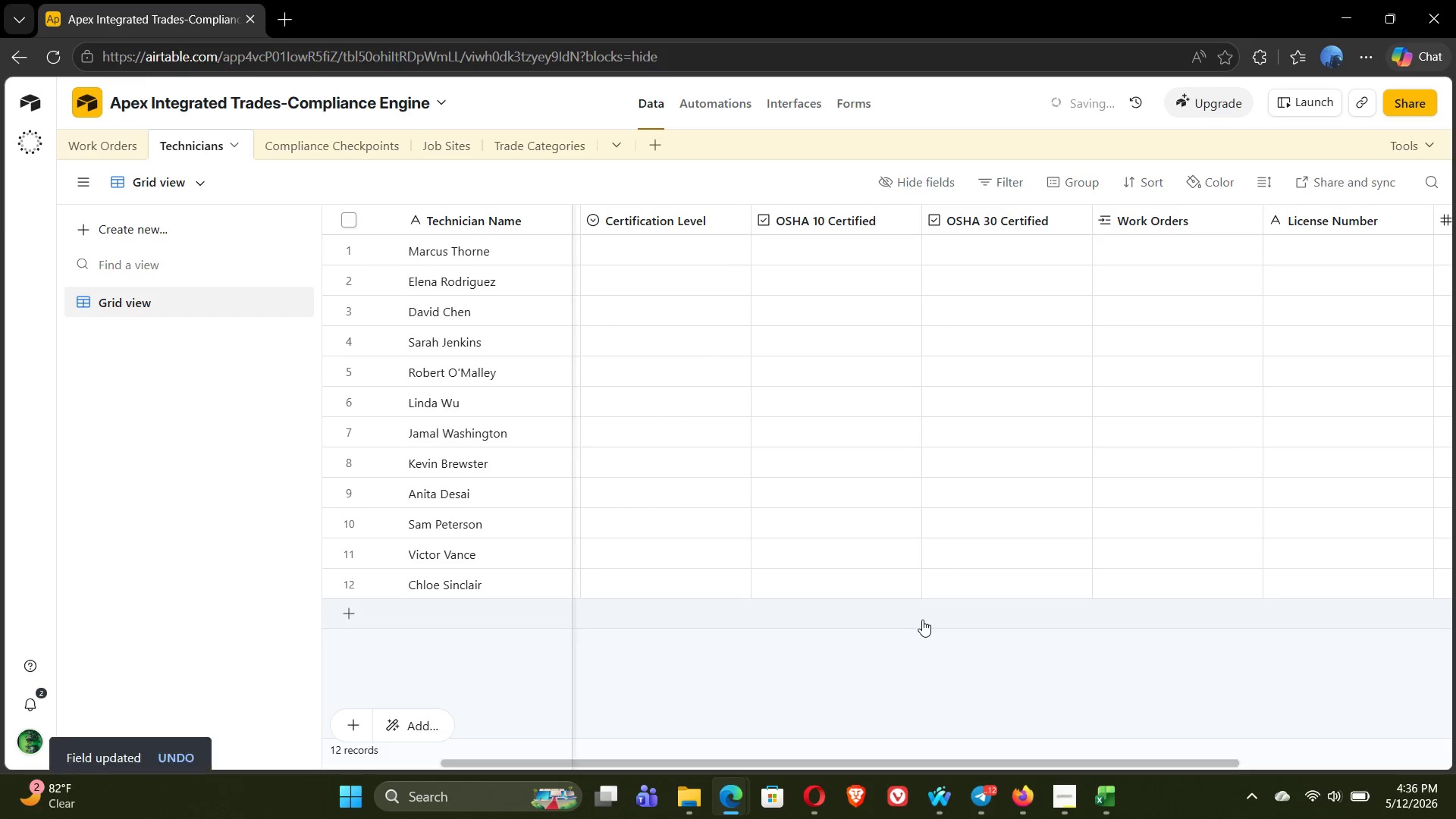 
double_click([630, 246])
 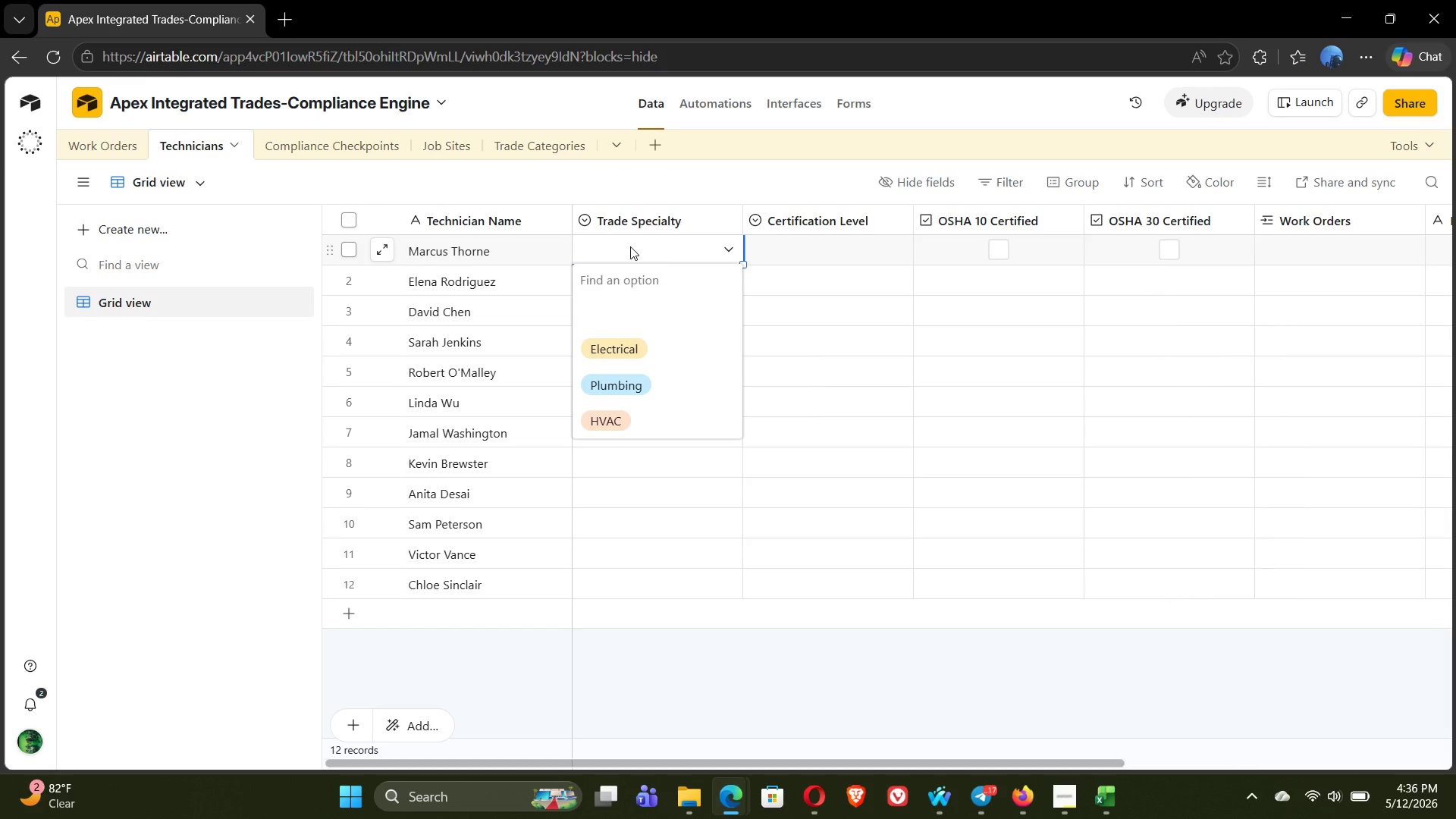 
wait(7.17)
 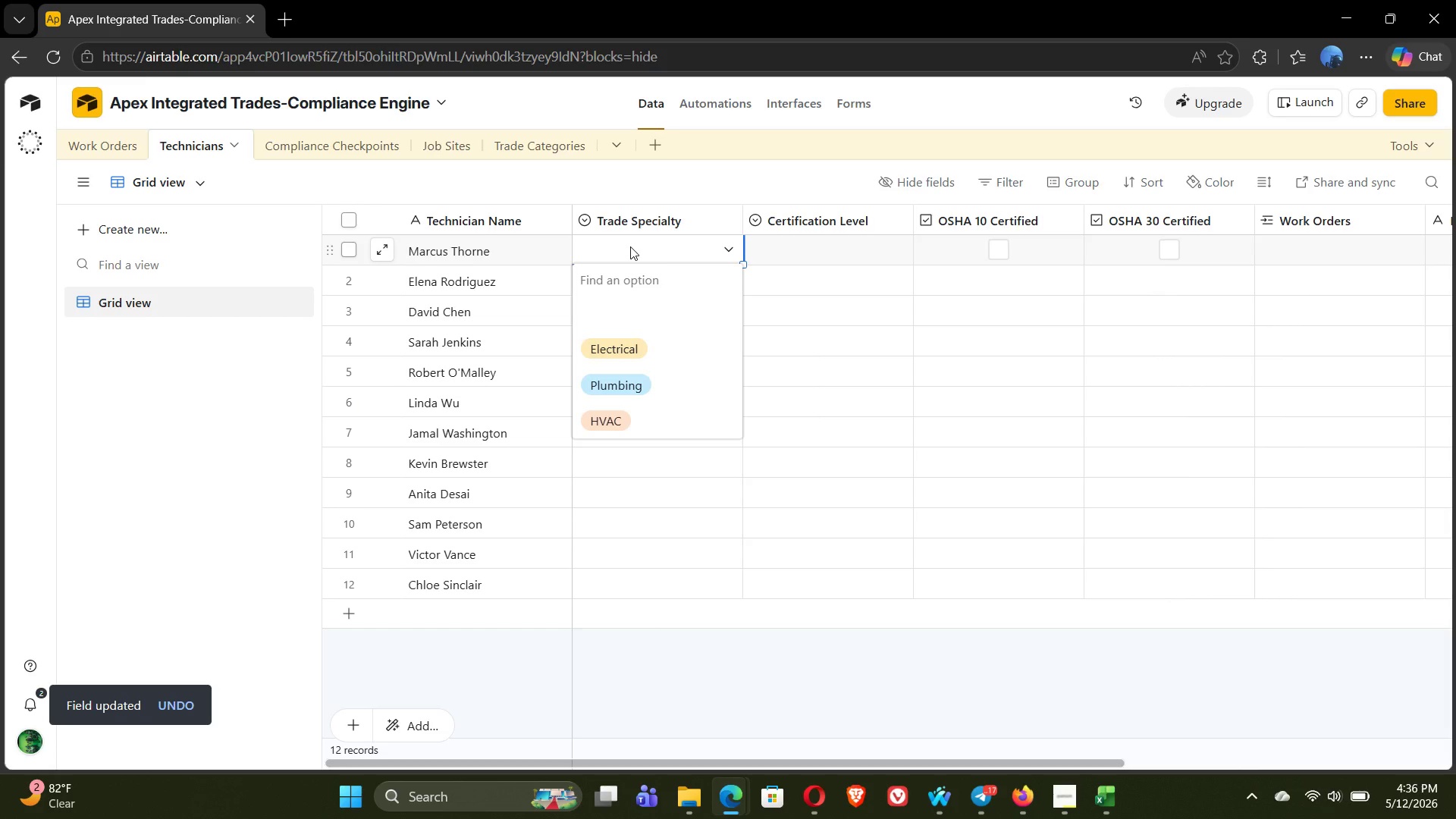 
left_click([639, 357])
 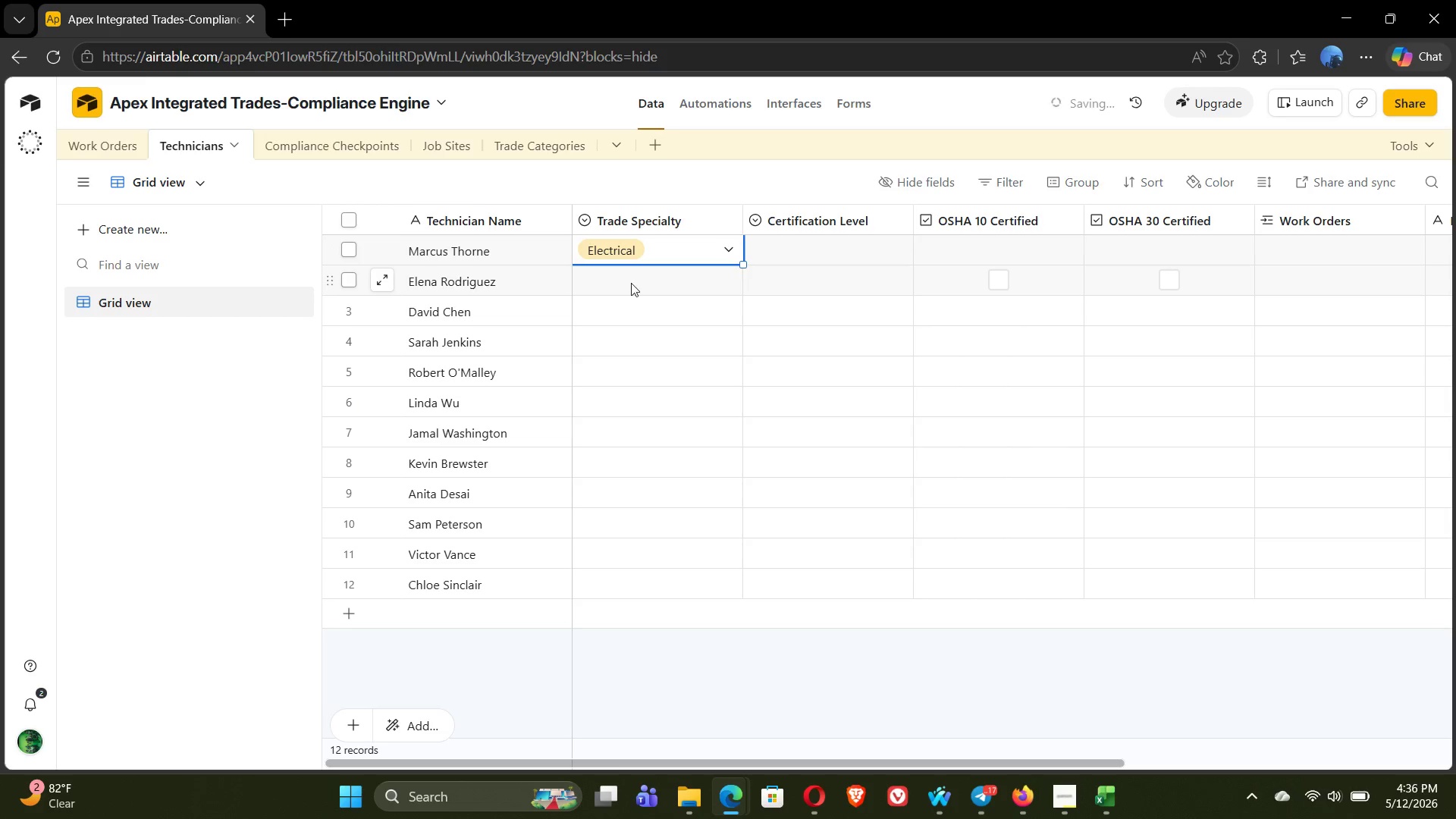 
double_click([631, 284])
 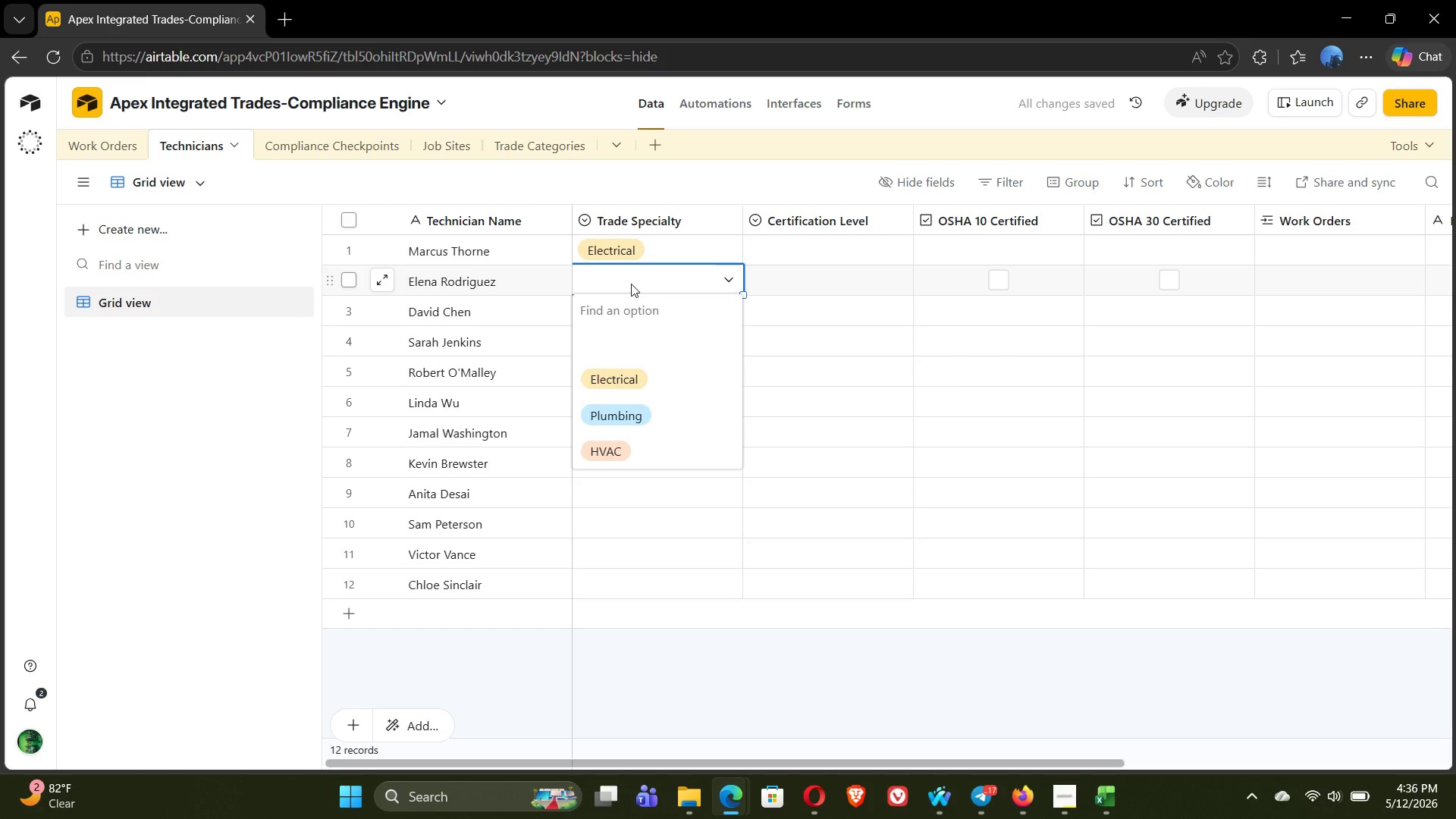 
left_click([626, 416])
 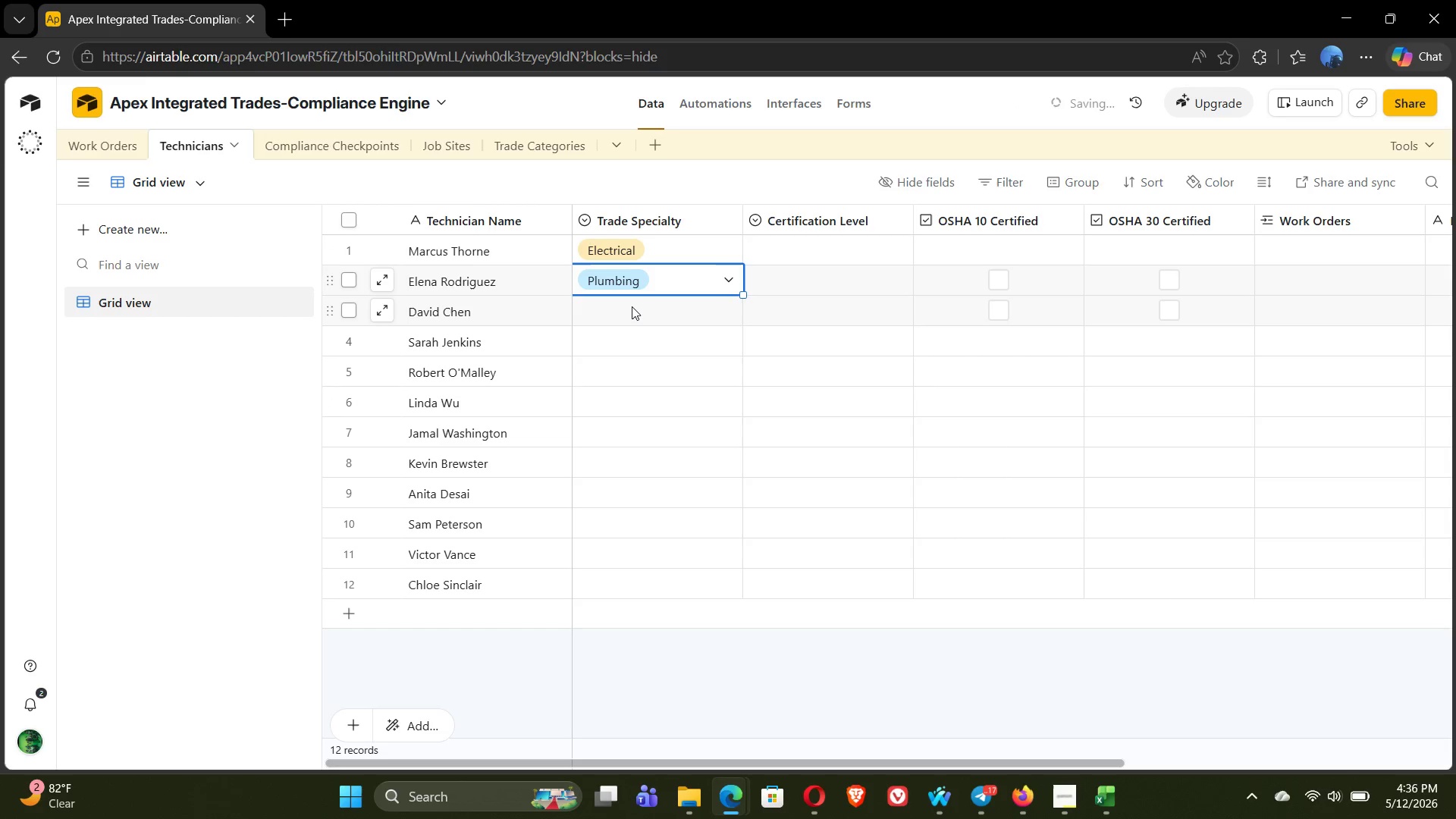 
double_click([632, 306])
 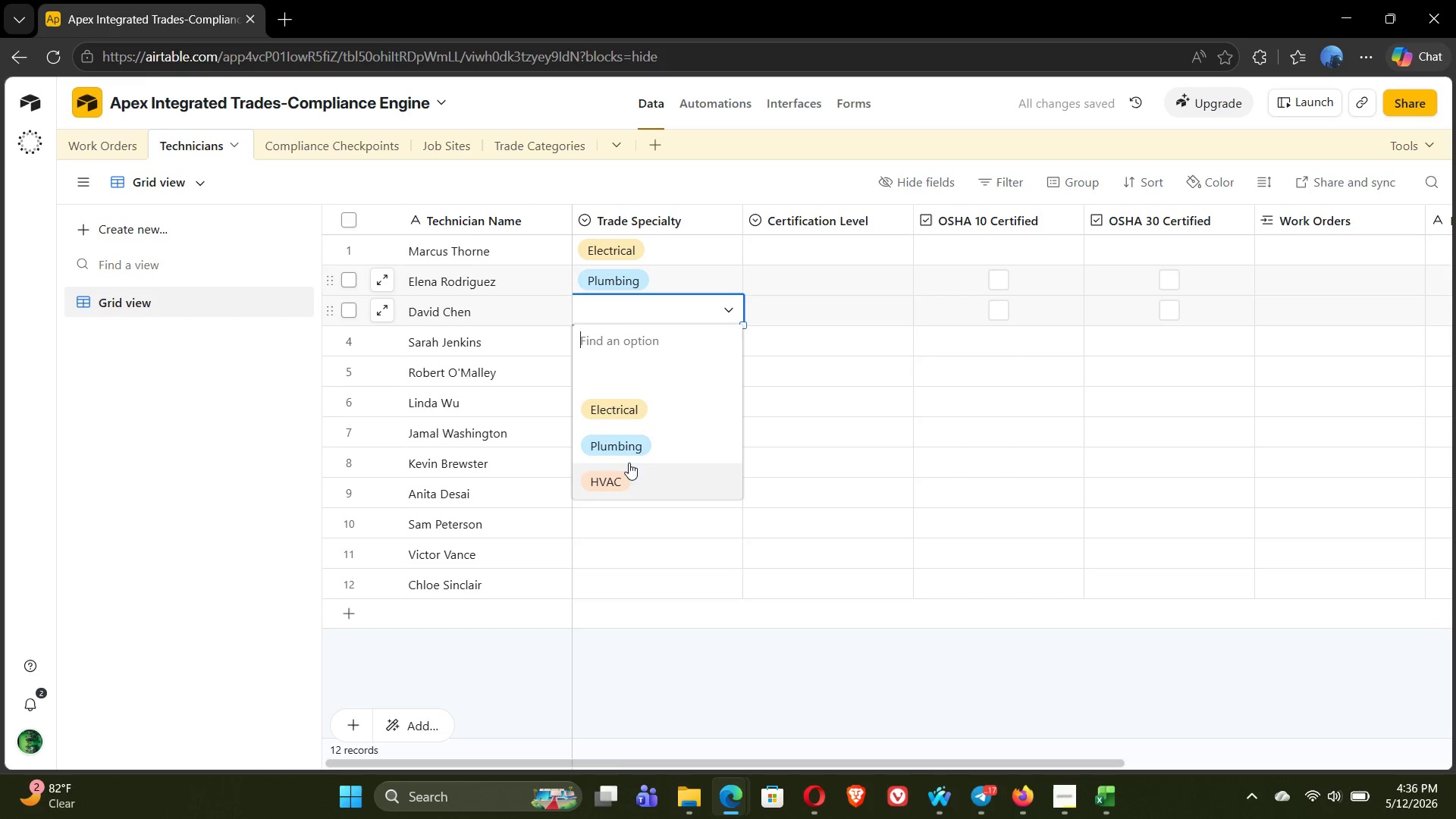 
left_click([635, 477])
 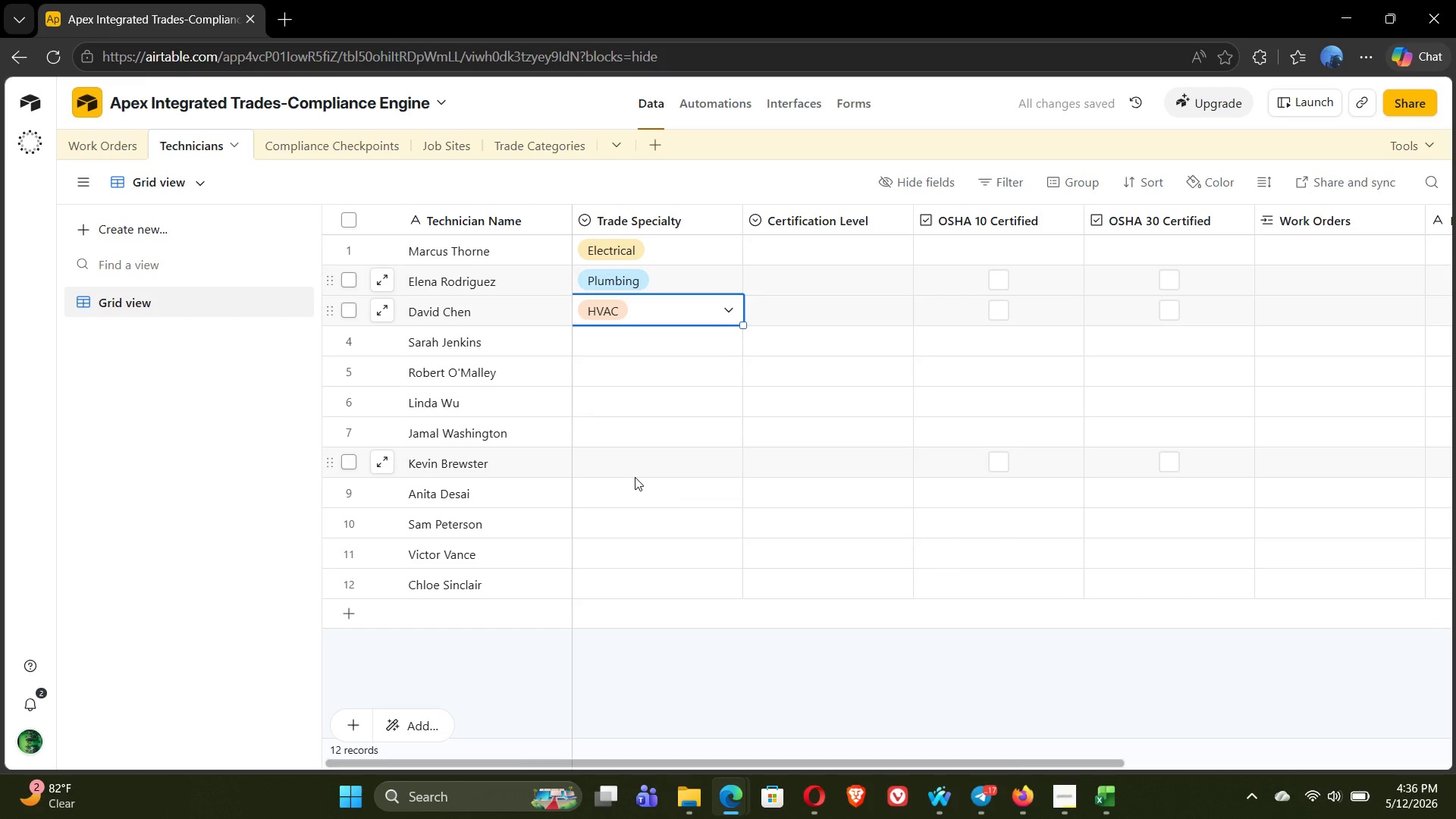 
wait(5.59)
 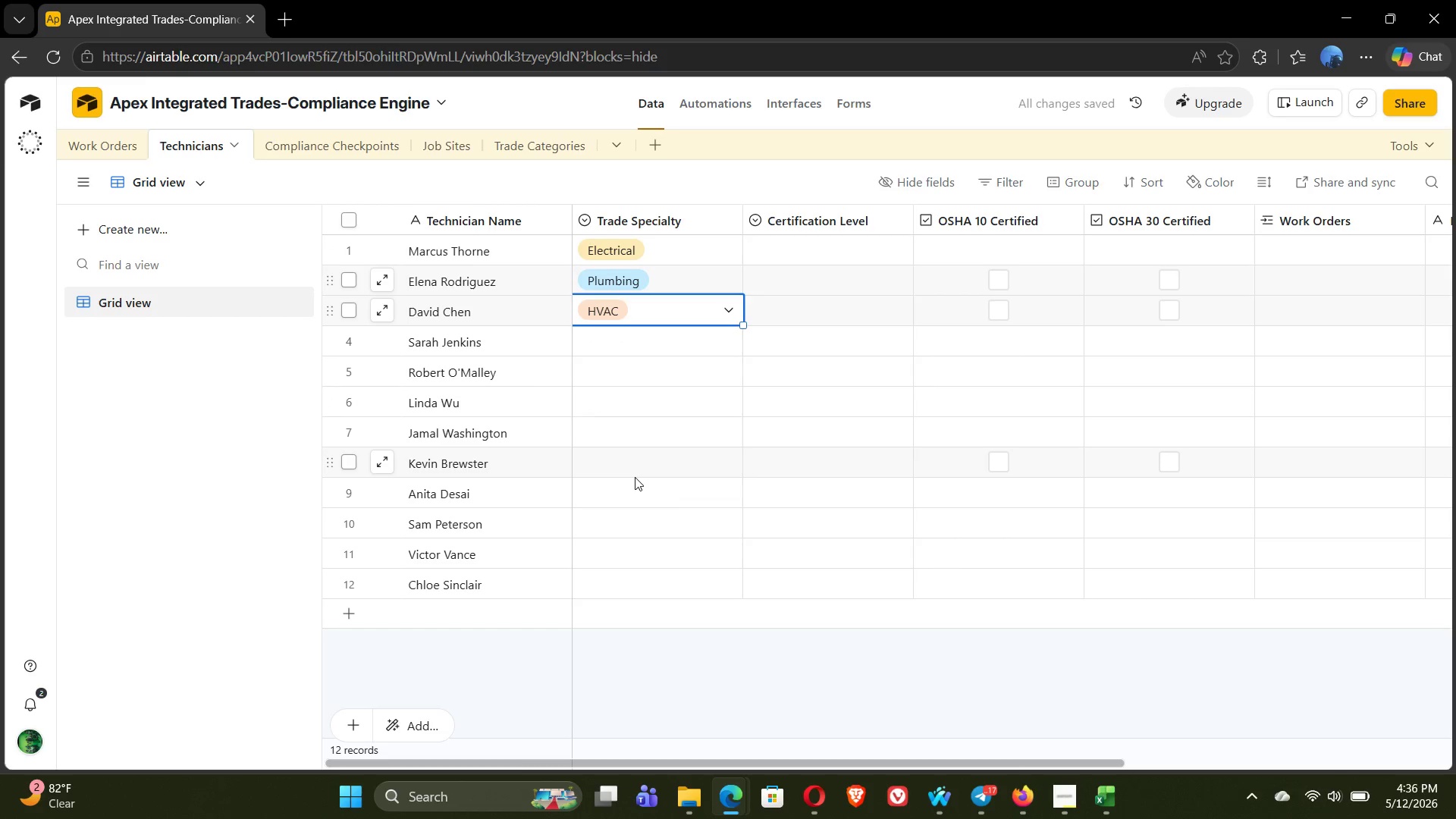 
double_click([607, 339])
 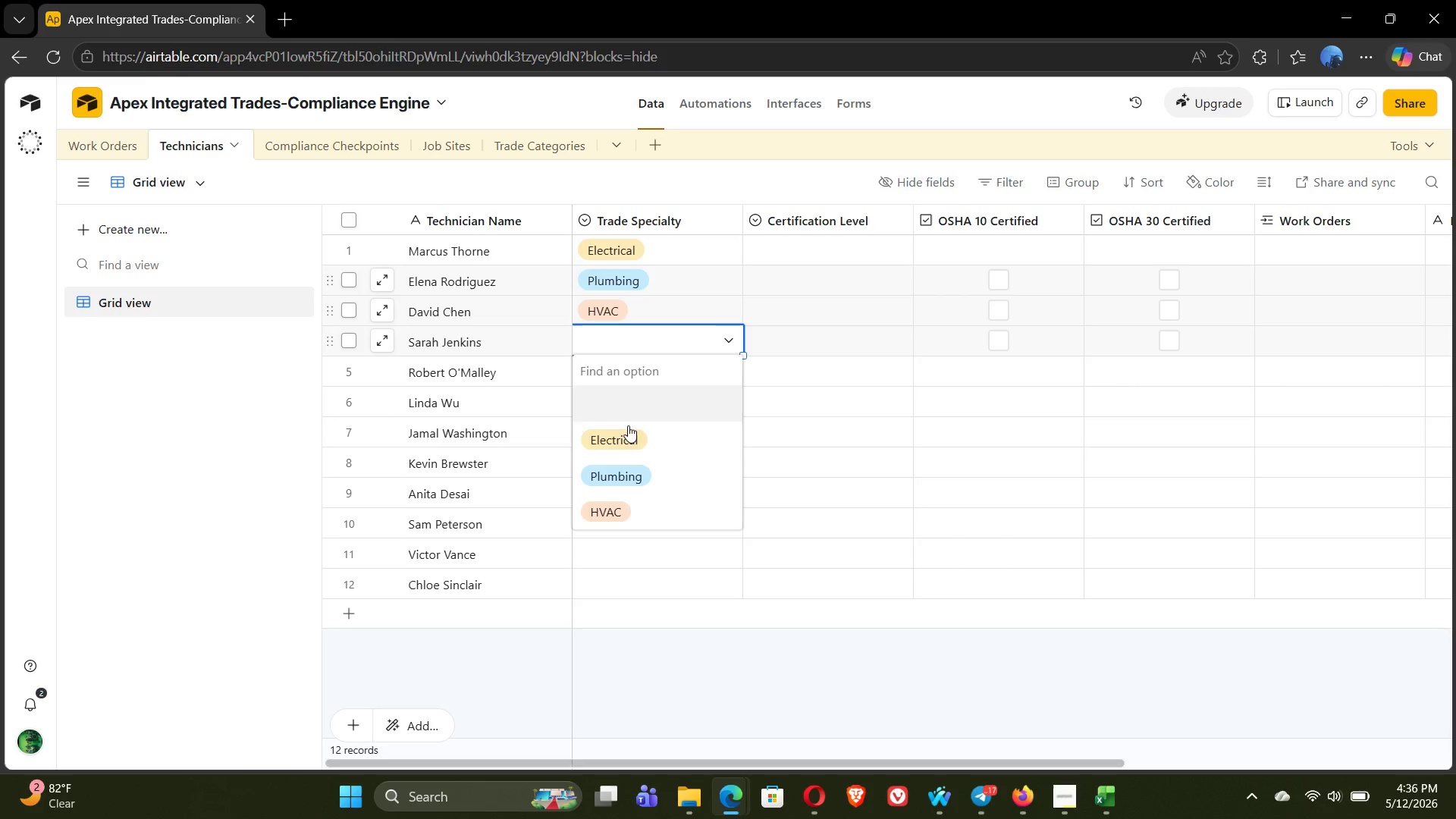 
left_click([630, 435])
 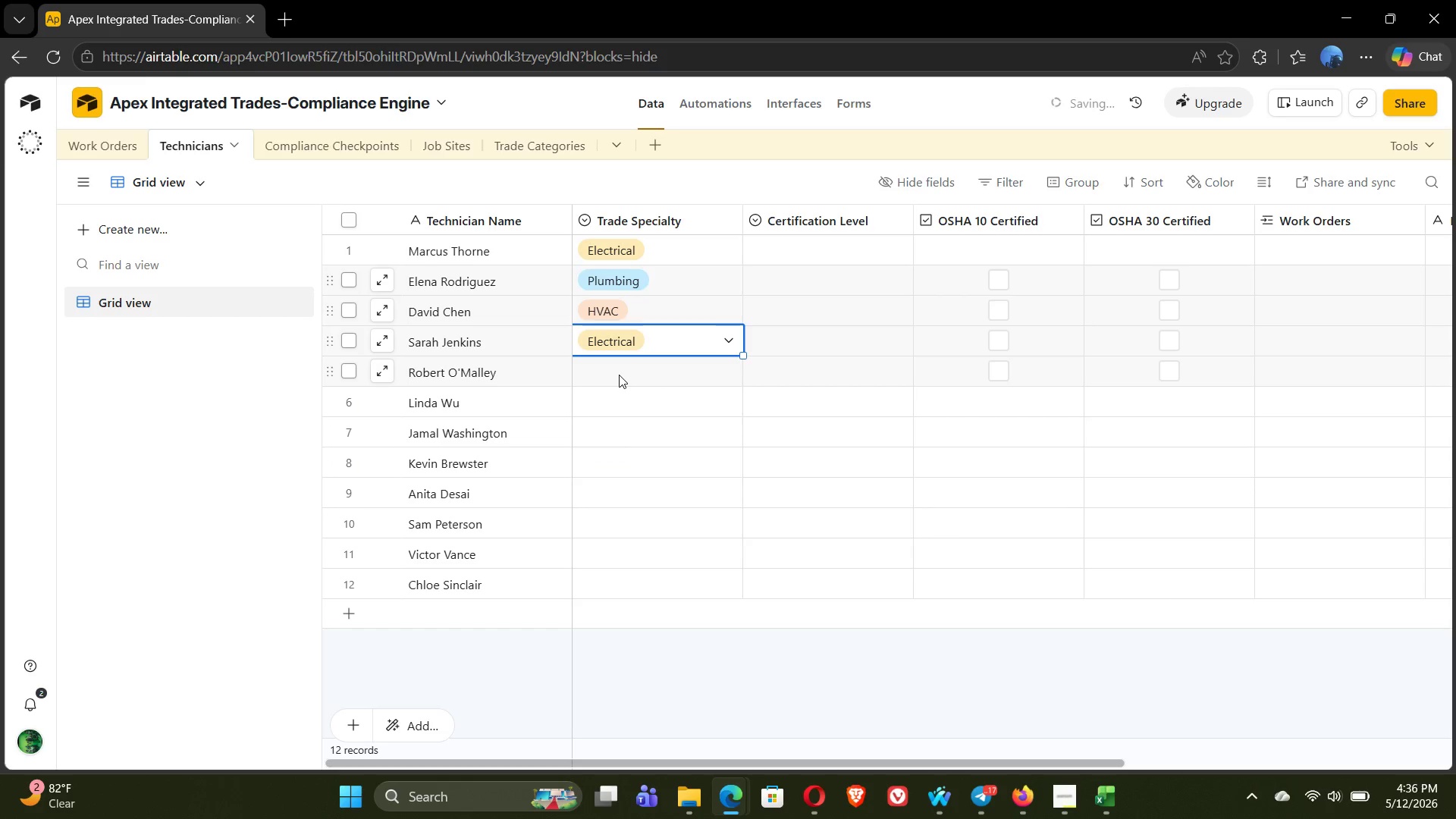 
double_click([619, 375])
 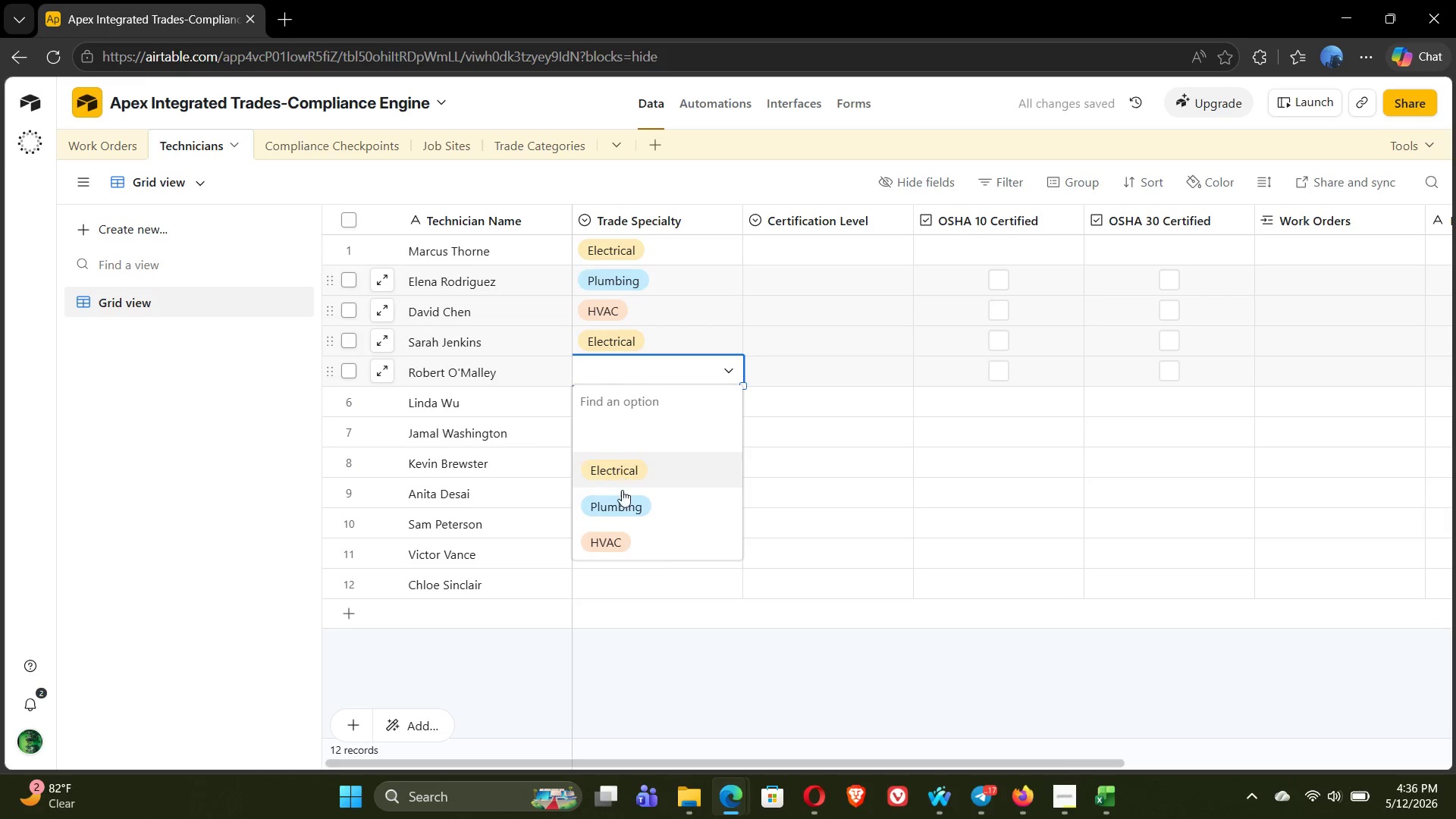 
left_click([622, 496])
 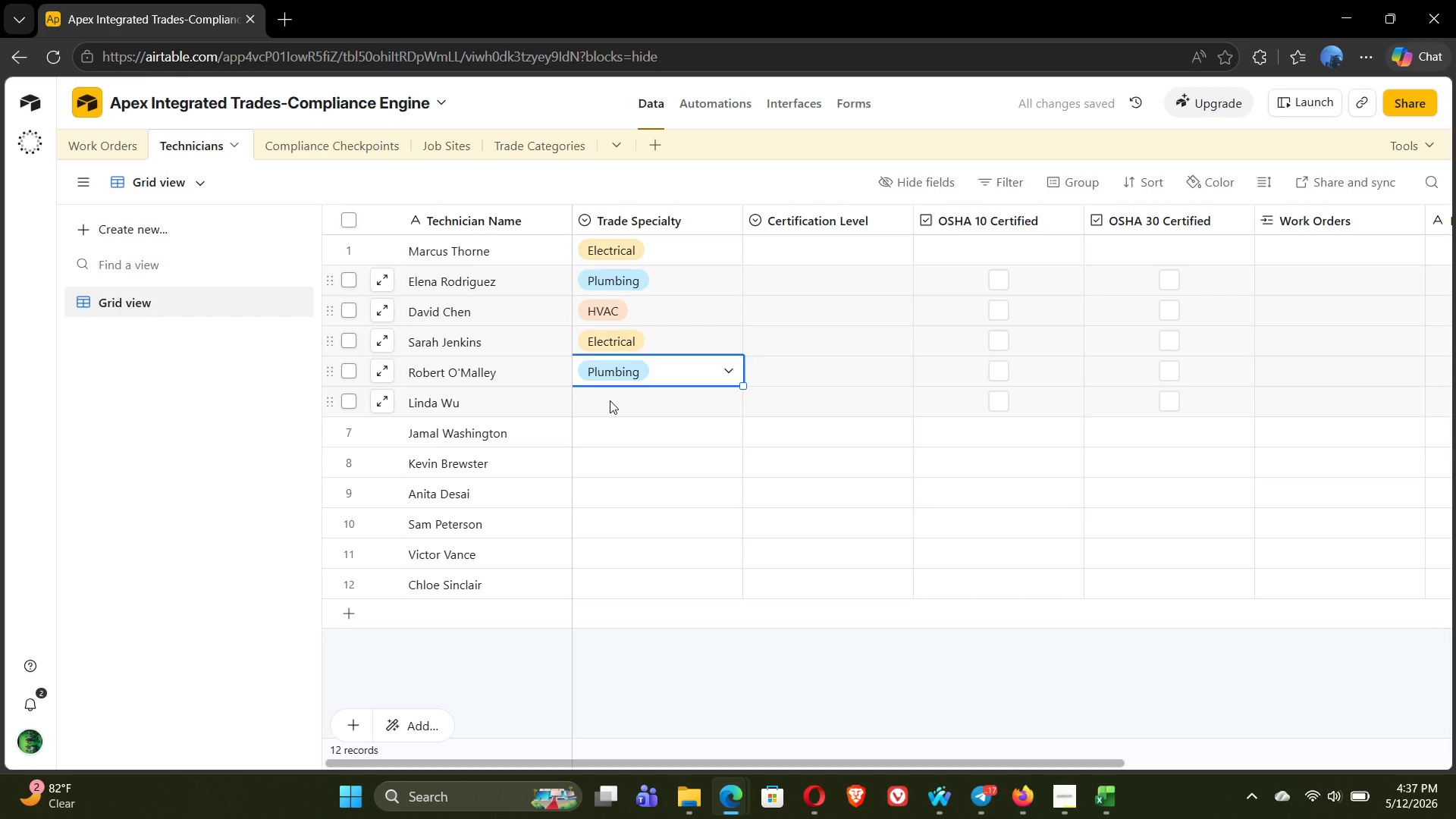 
double_click([610, 400])
 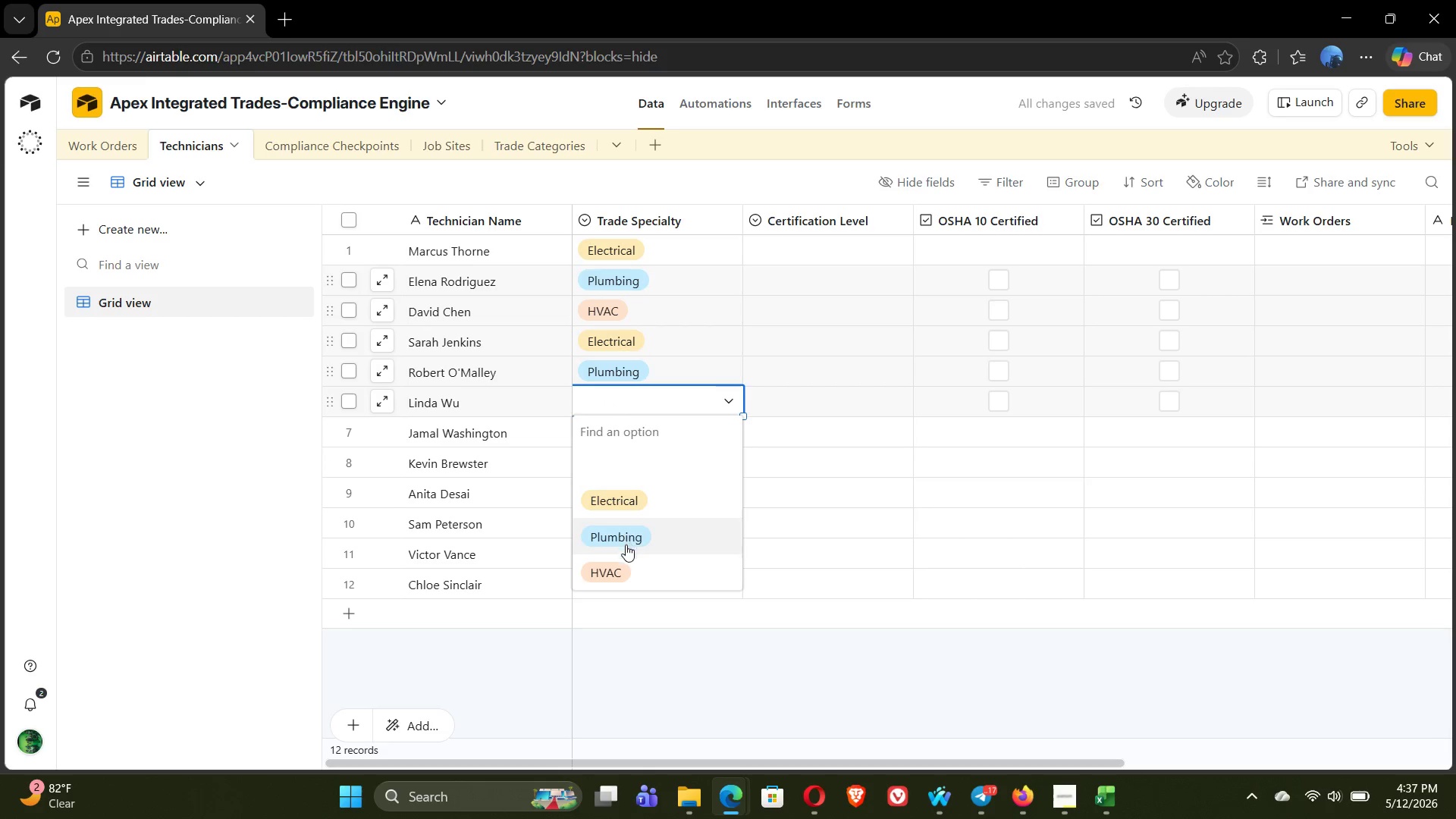 
left_click([626, 554])
 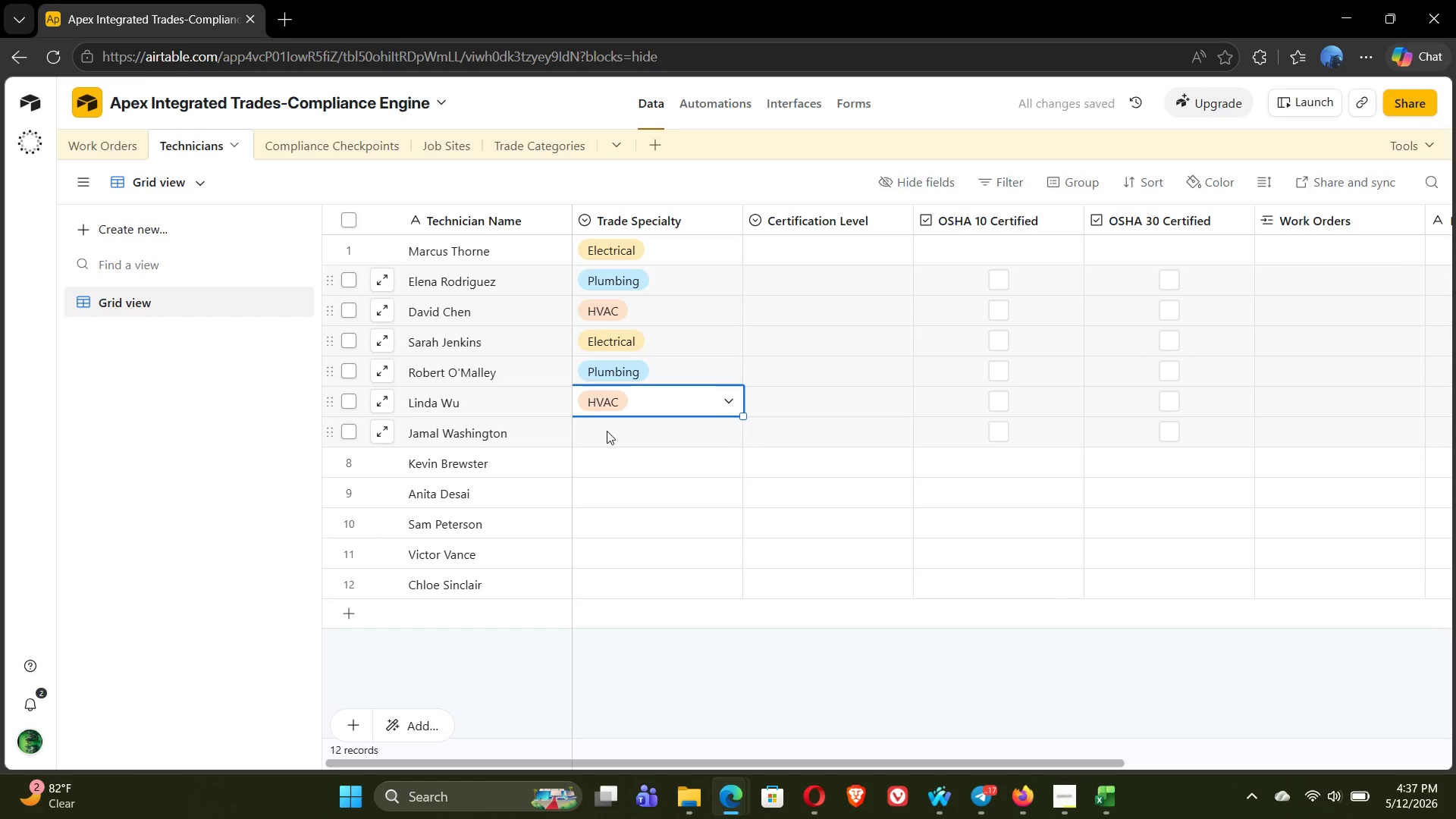 
double_click([607, 431])
 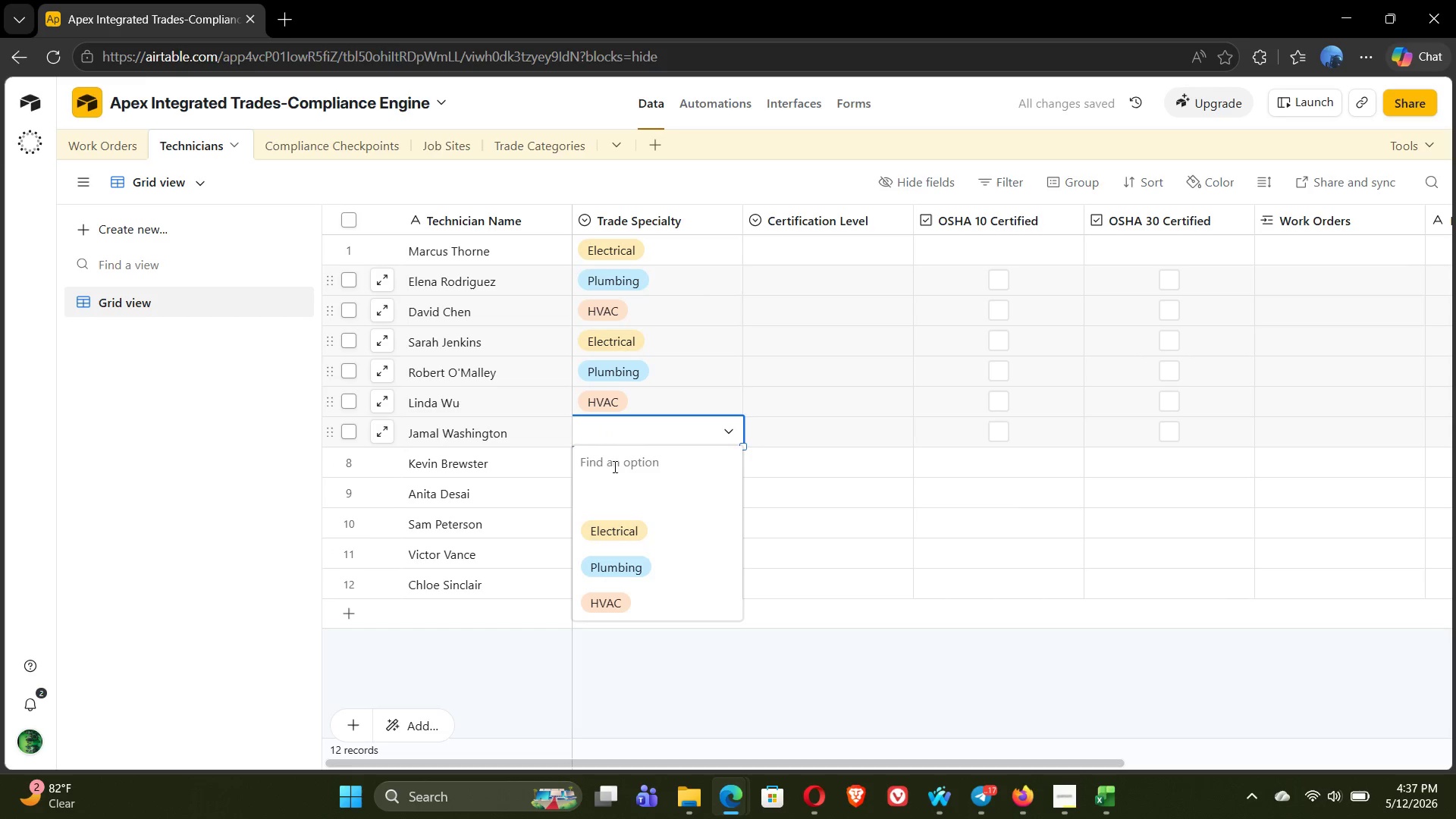 
left_click([620, 524])
 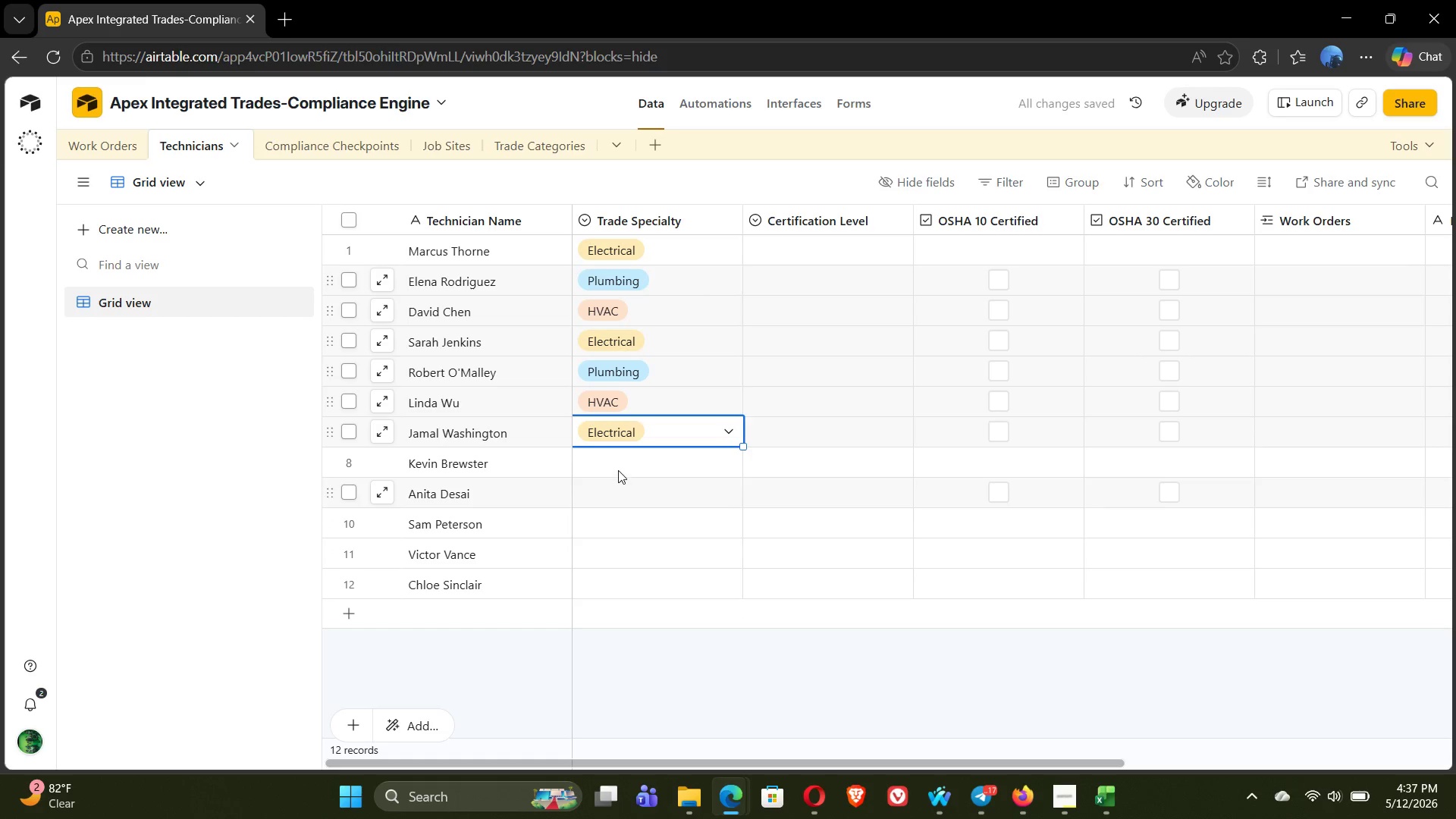 
double_click([617, 466])
 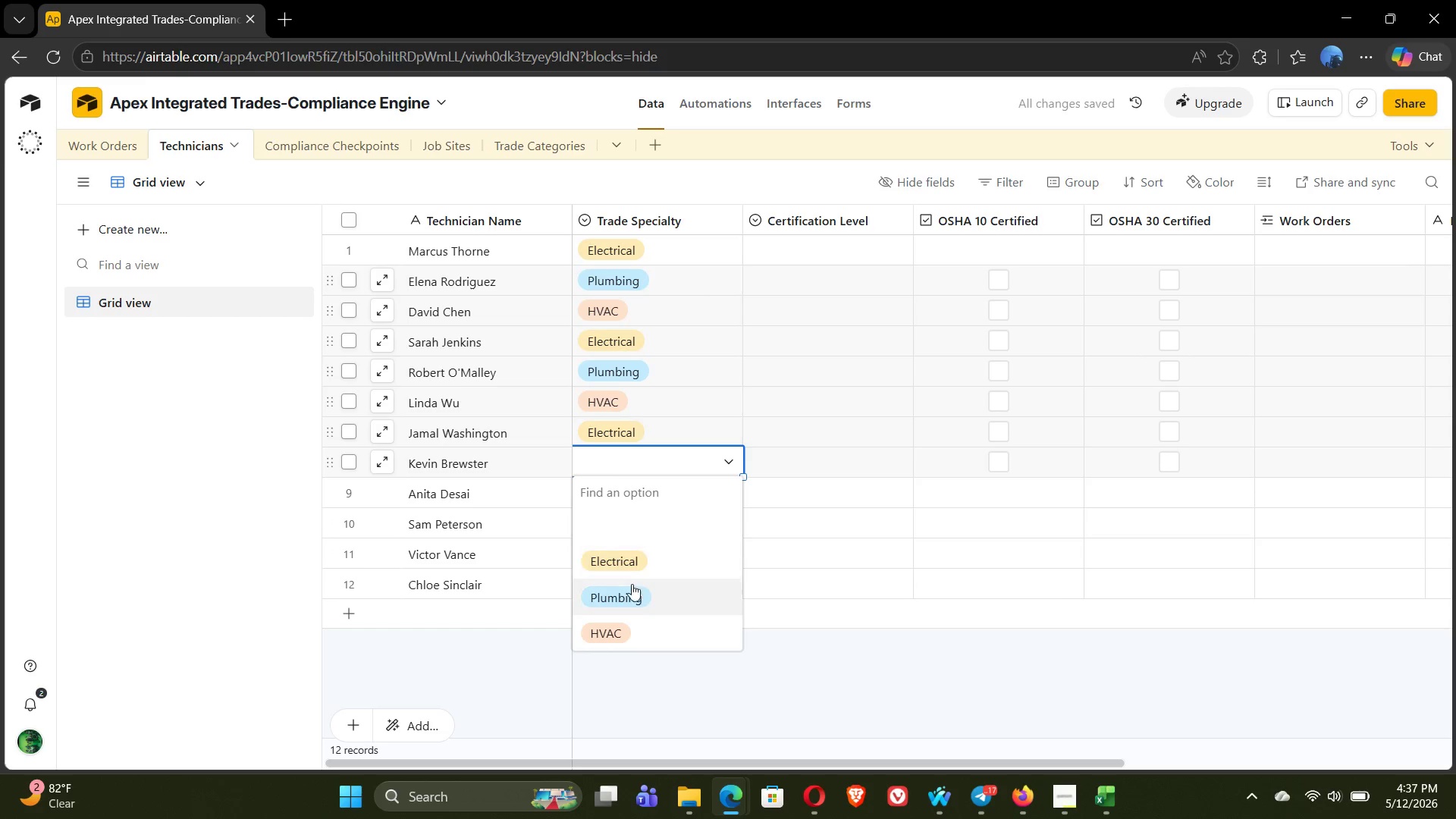 
left_click([632, 585])
 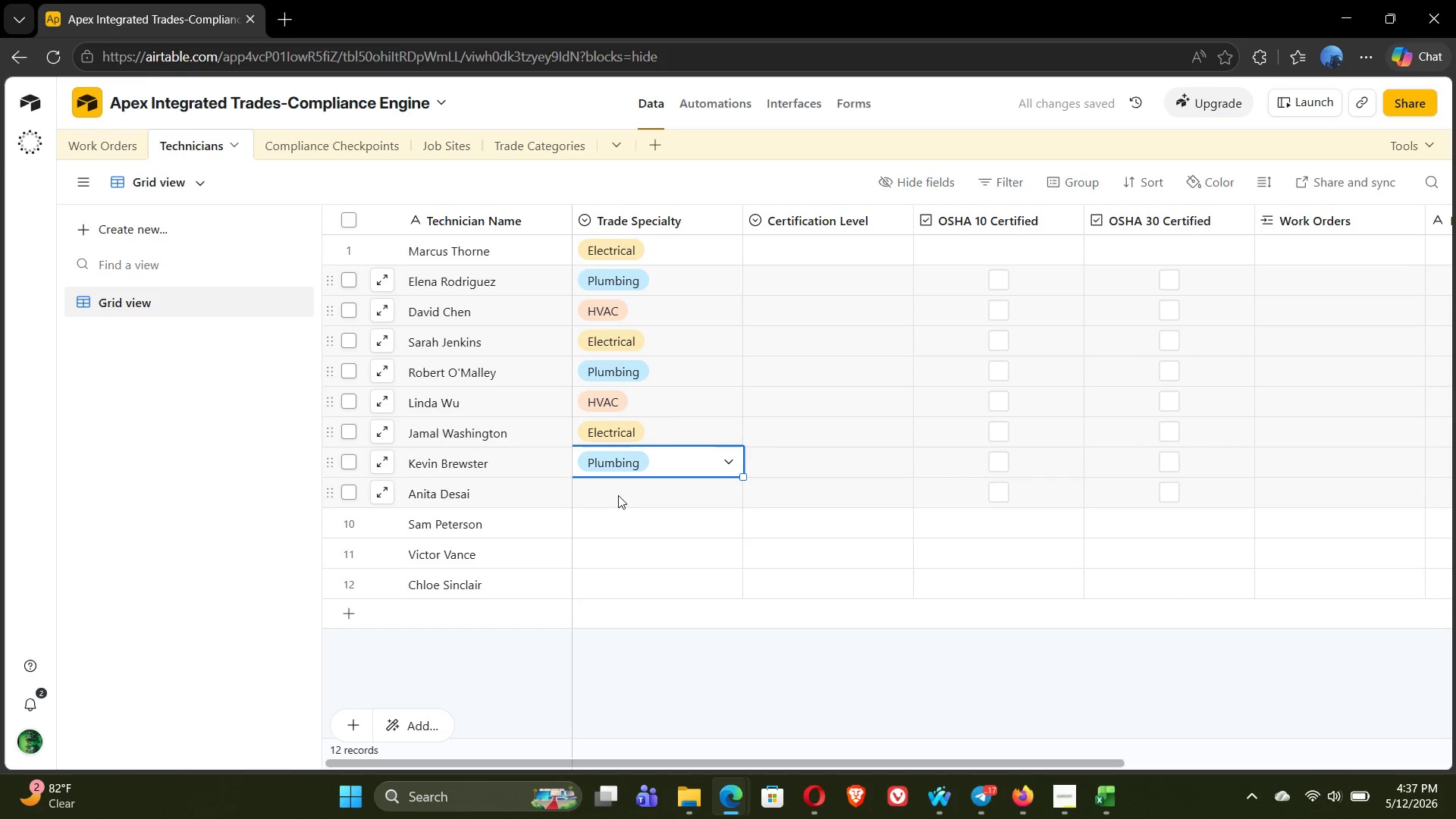 
double_click([617, 491])
 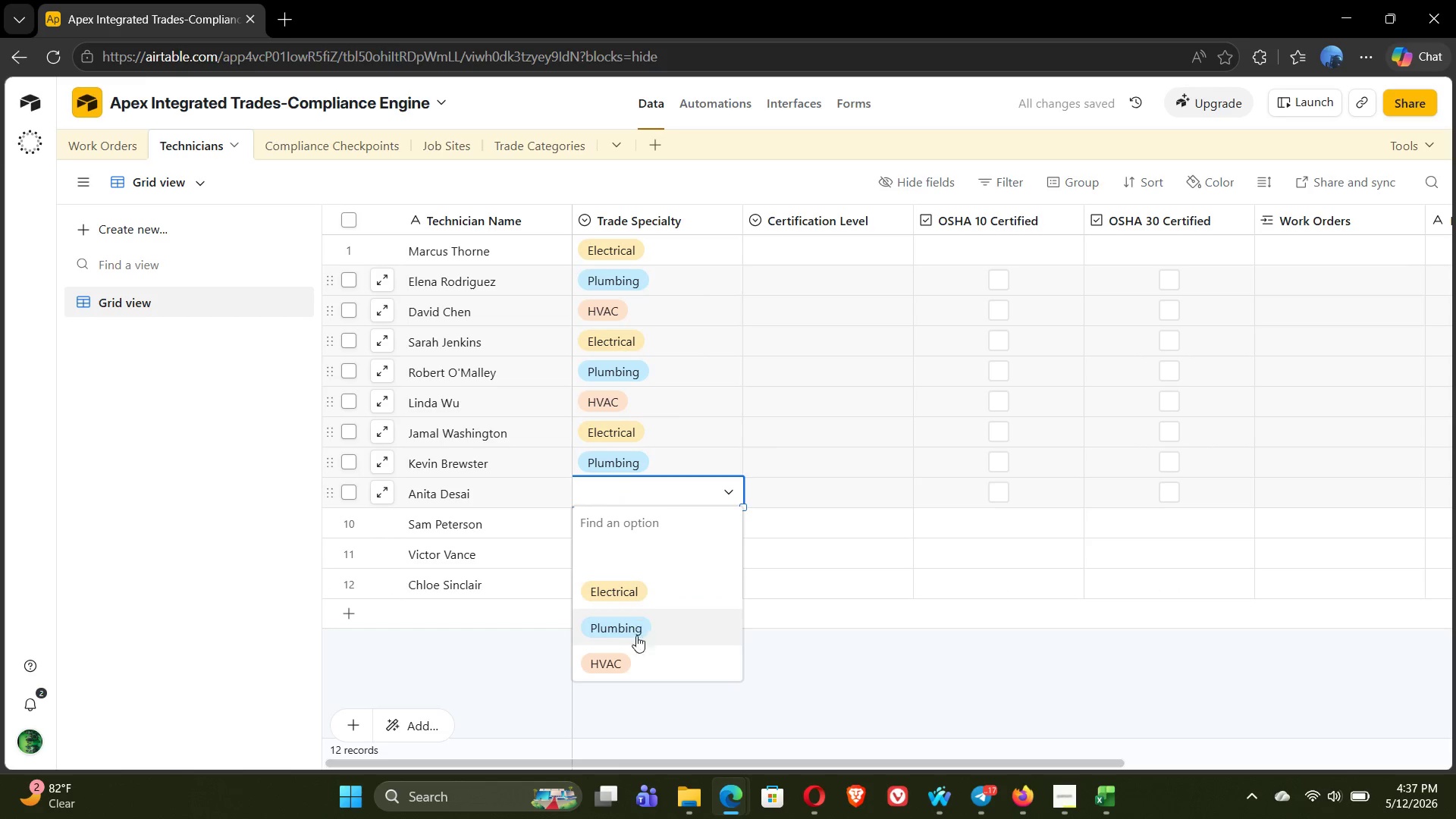 
left_click([635, 656])
 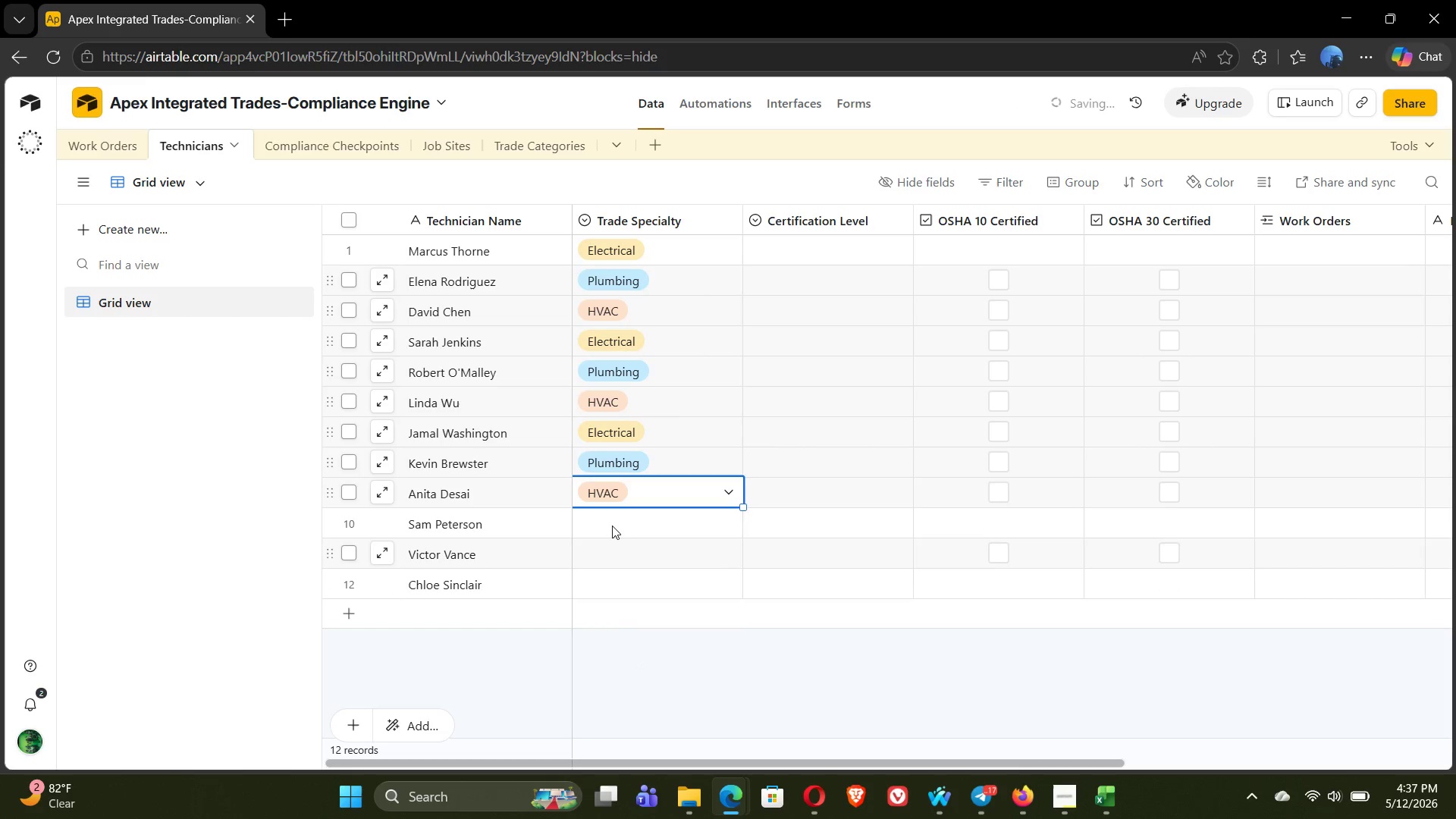 
left_click([612, 523])
 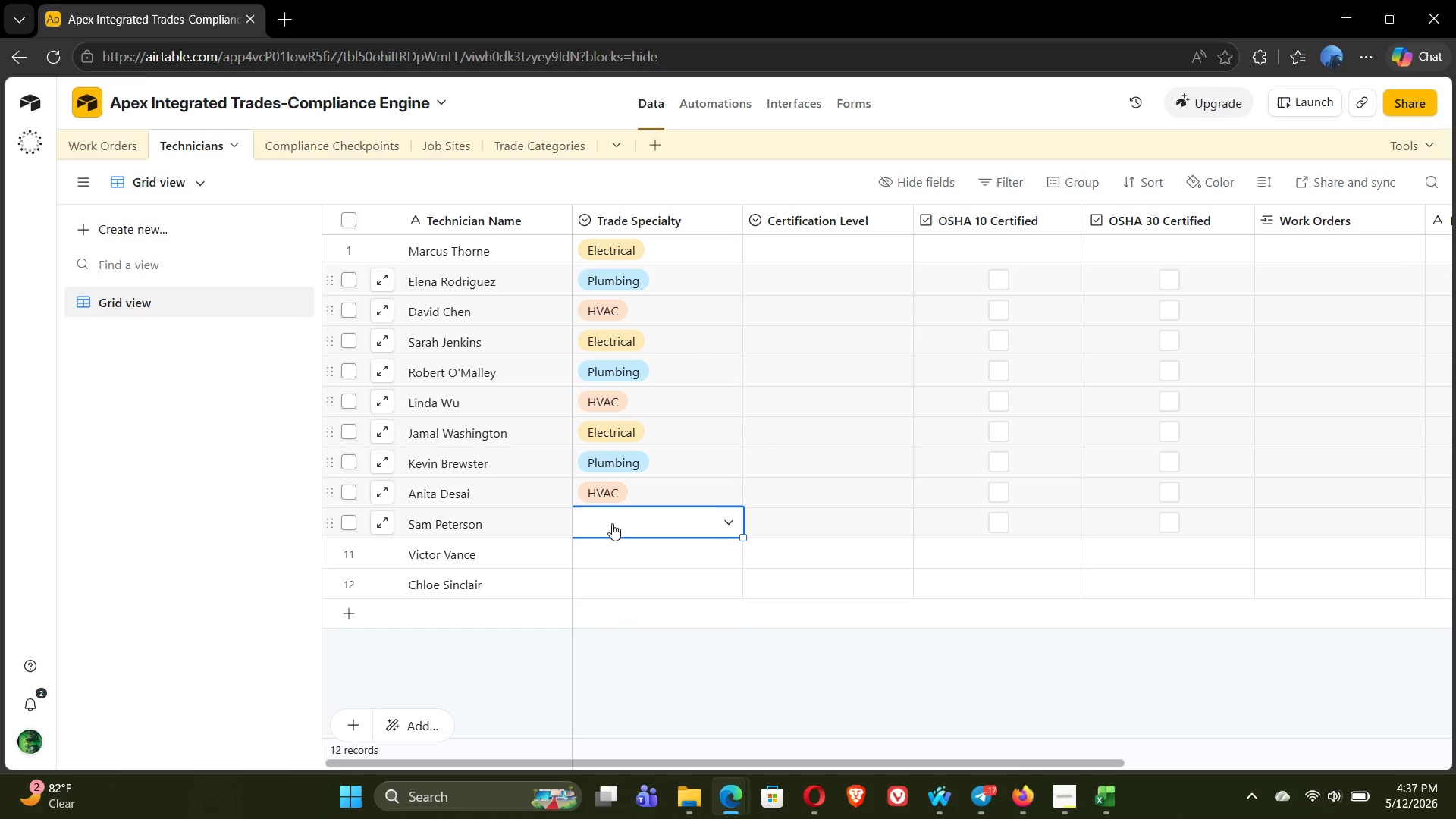 
wait(7.78)
 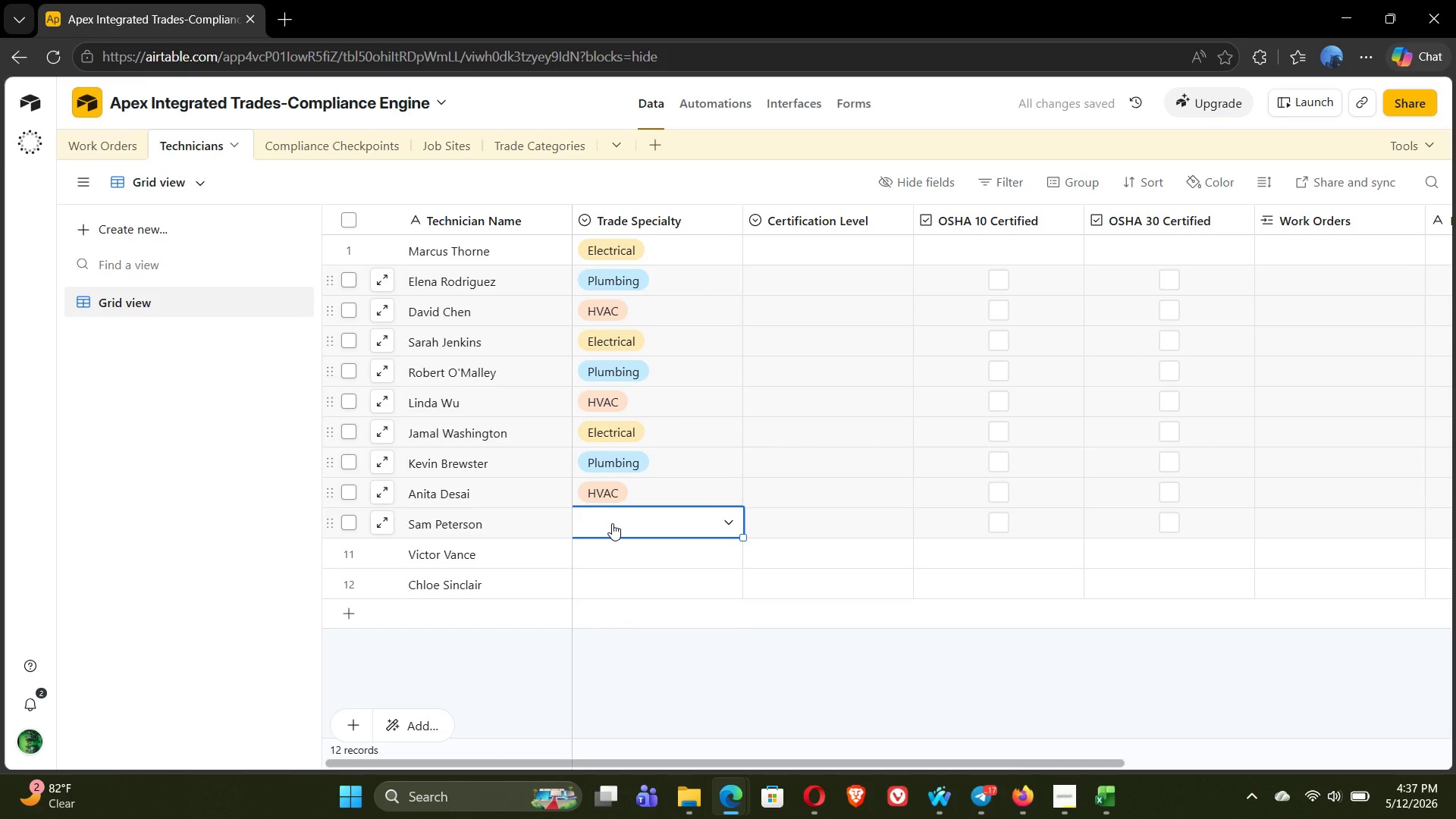 
double_click([615, 522])
 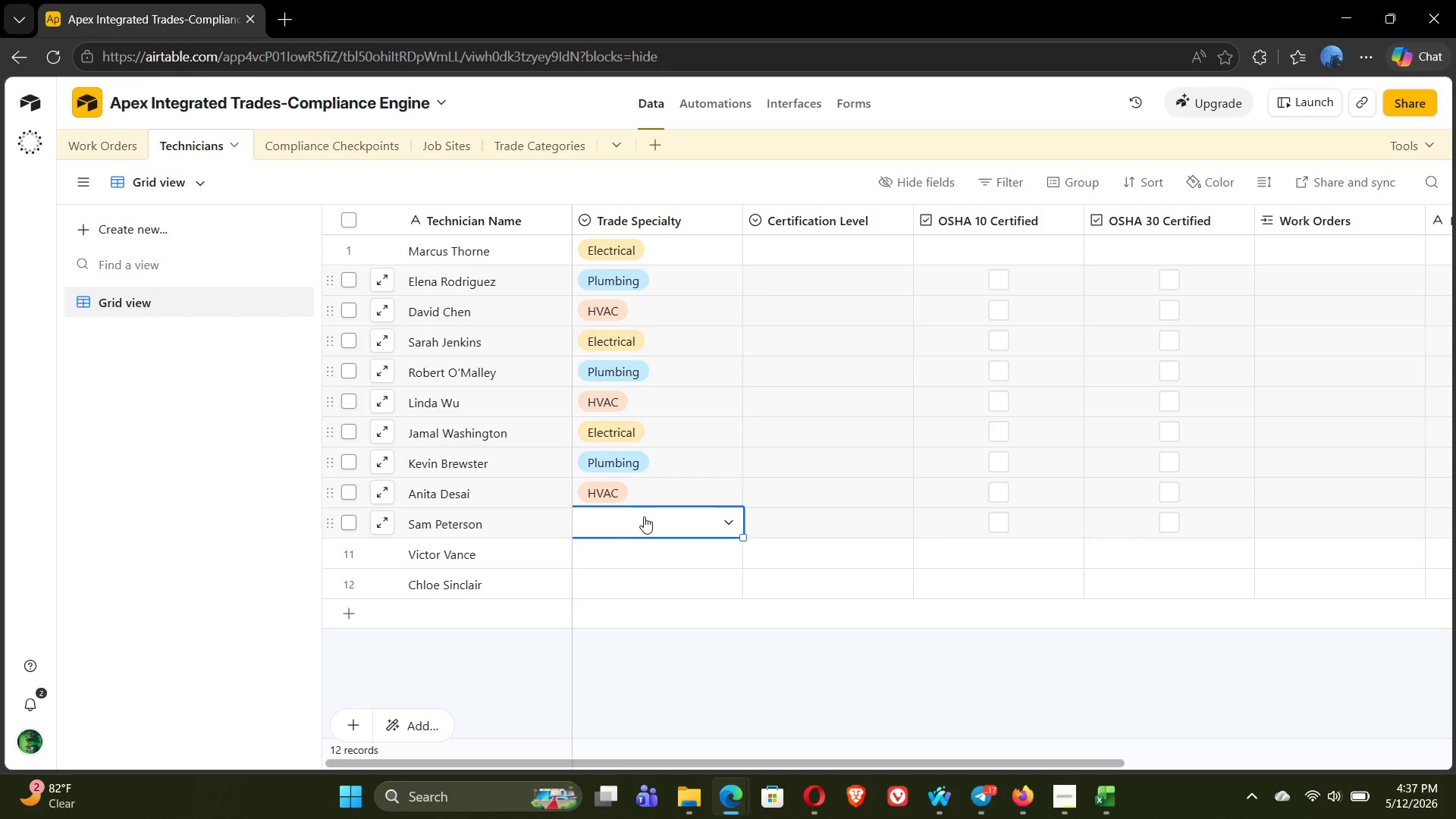 
double_click([644, 516])
 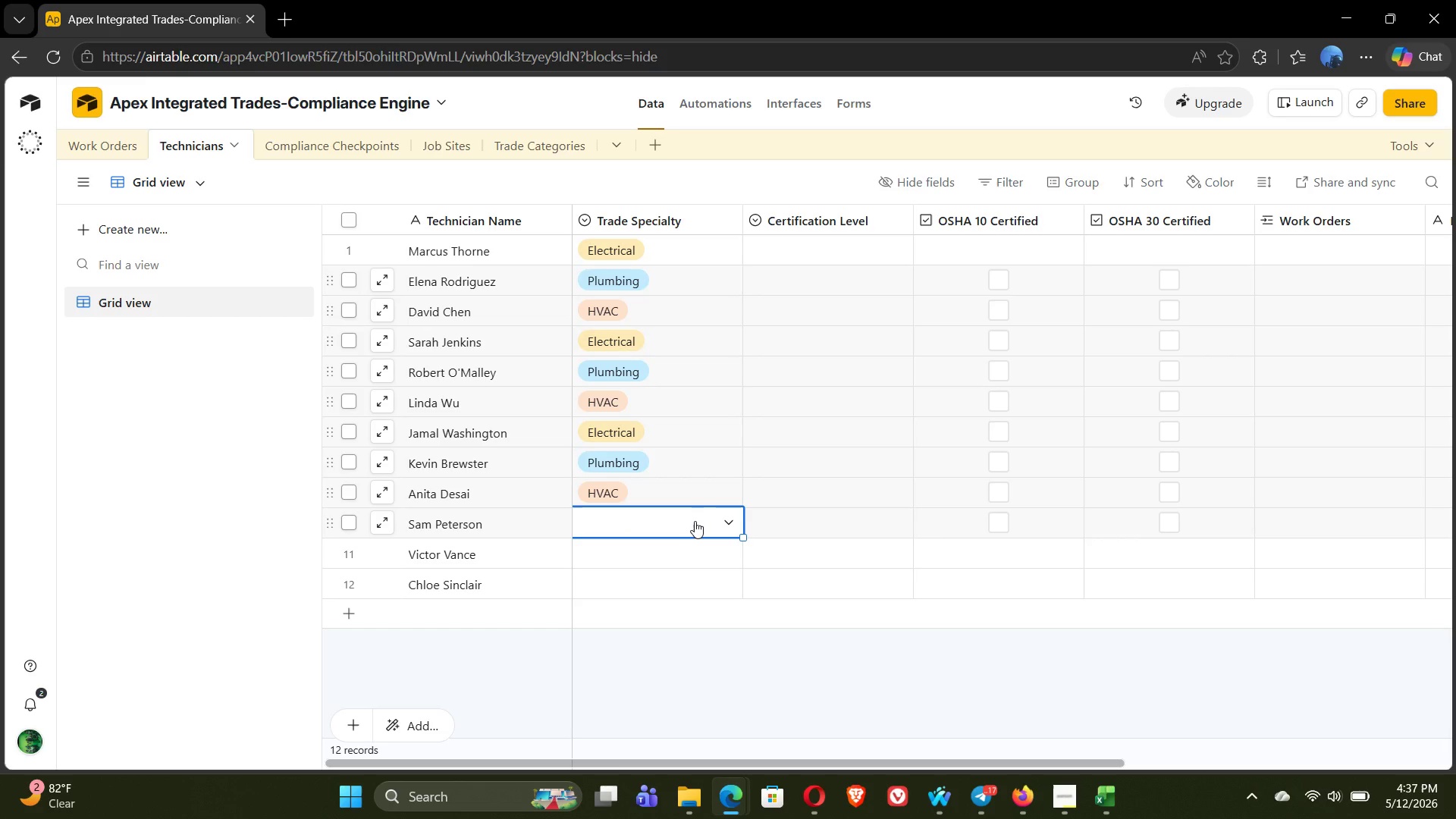 
left_click([695, 521])
 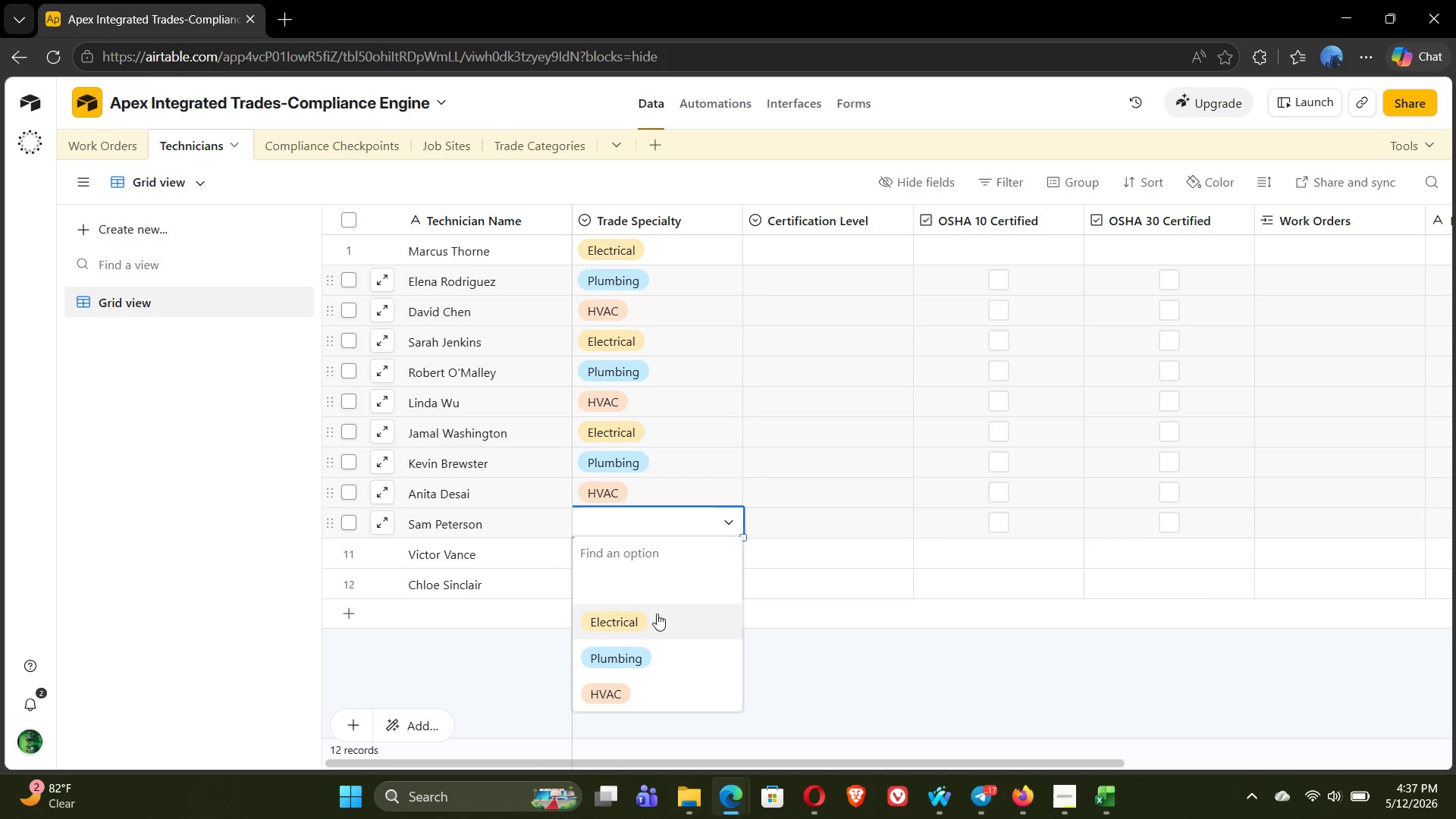 
left_click([655, 620])
 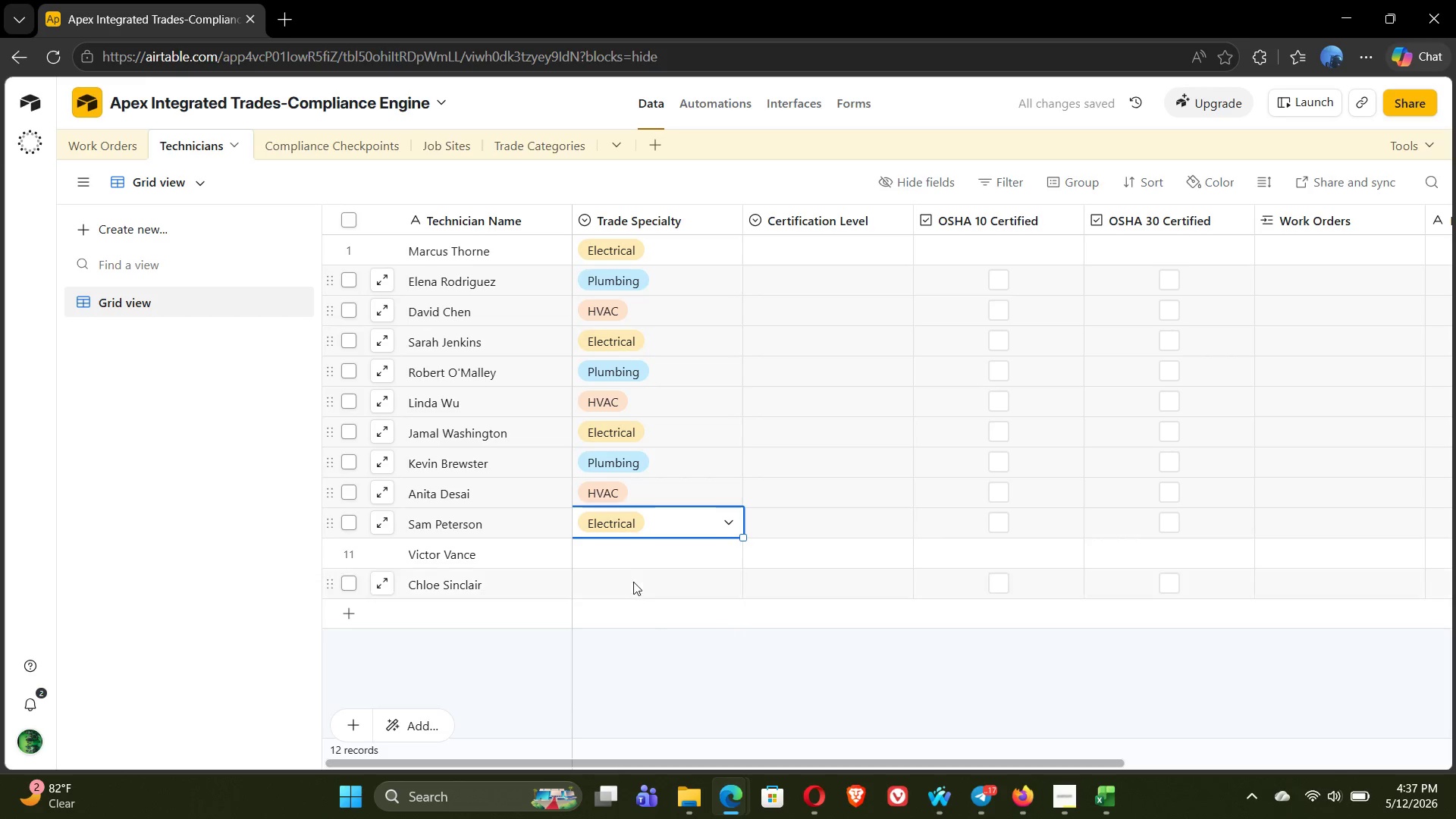 
left_click([629, 553])
 